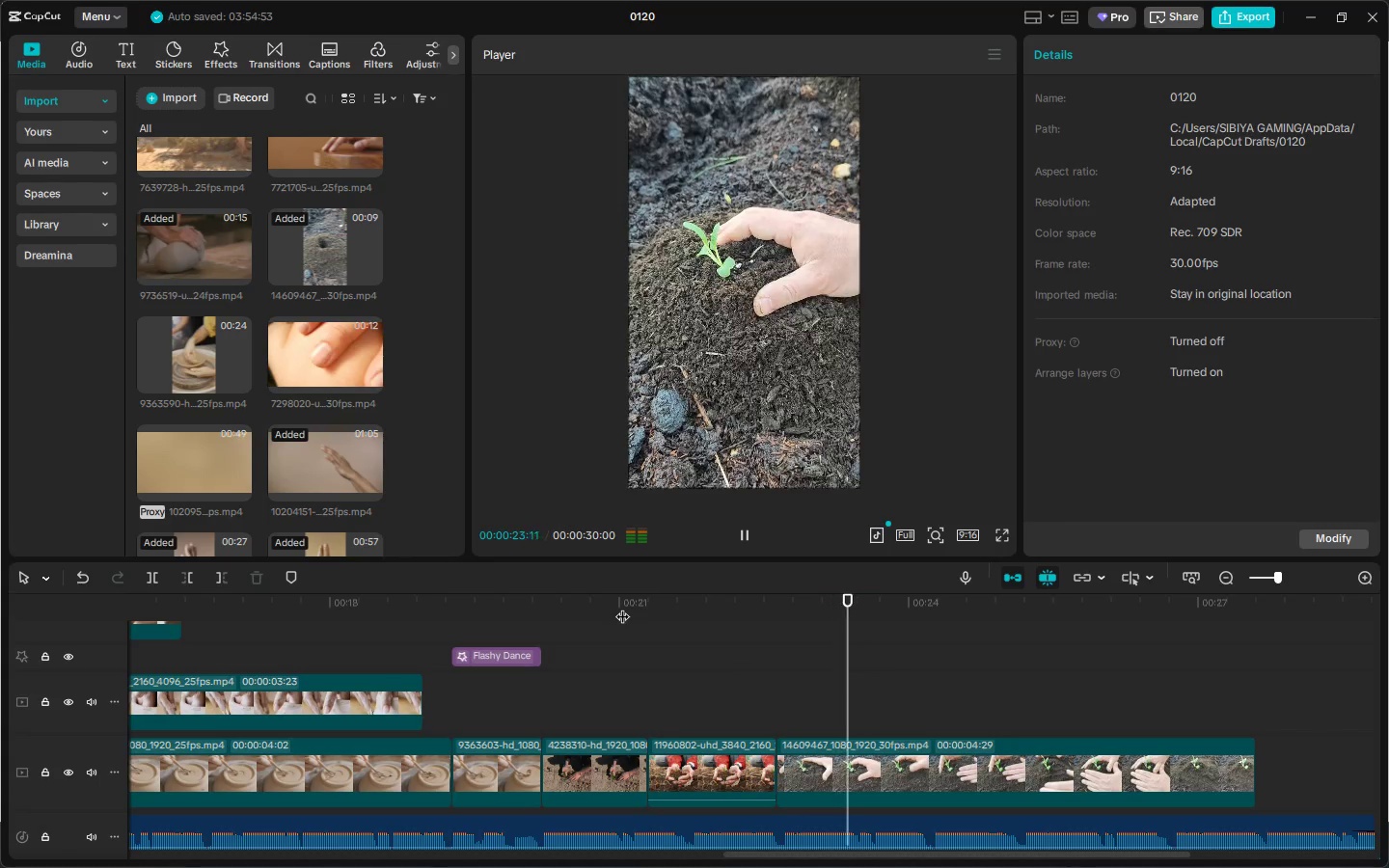 
key(Space)
 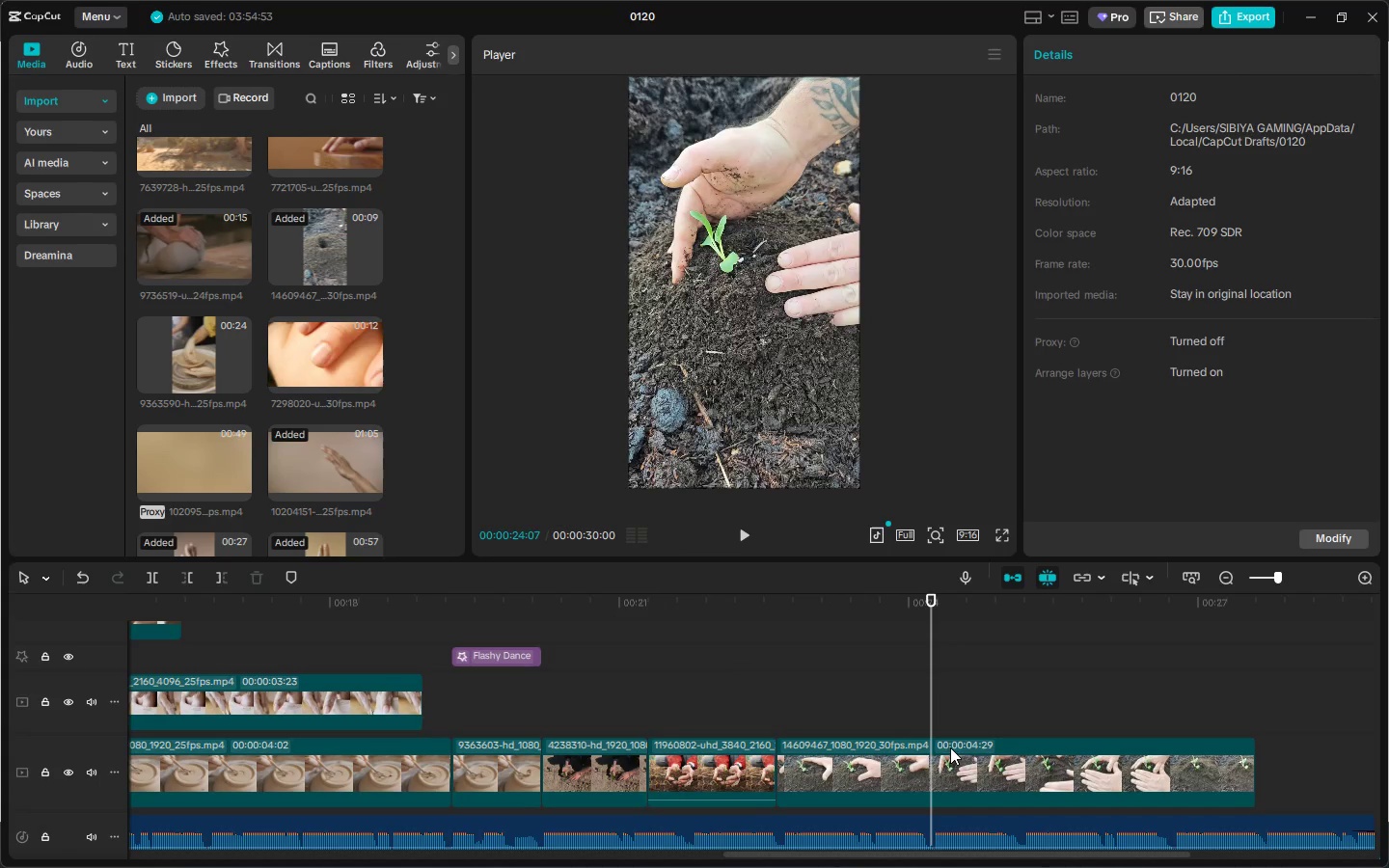 
key(Space)
 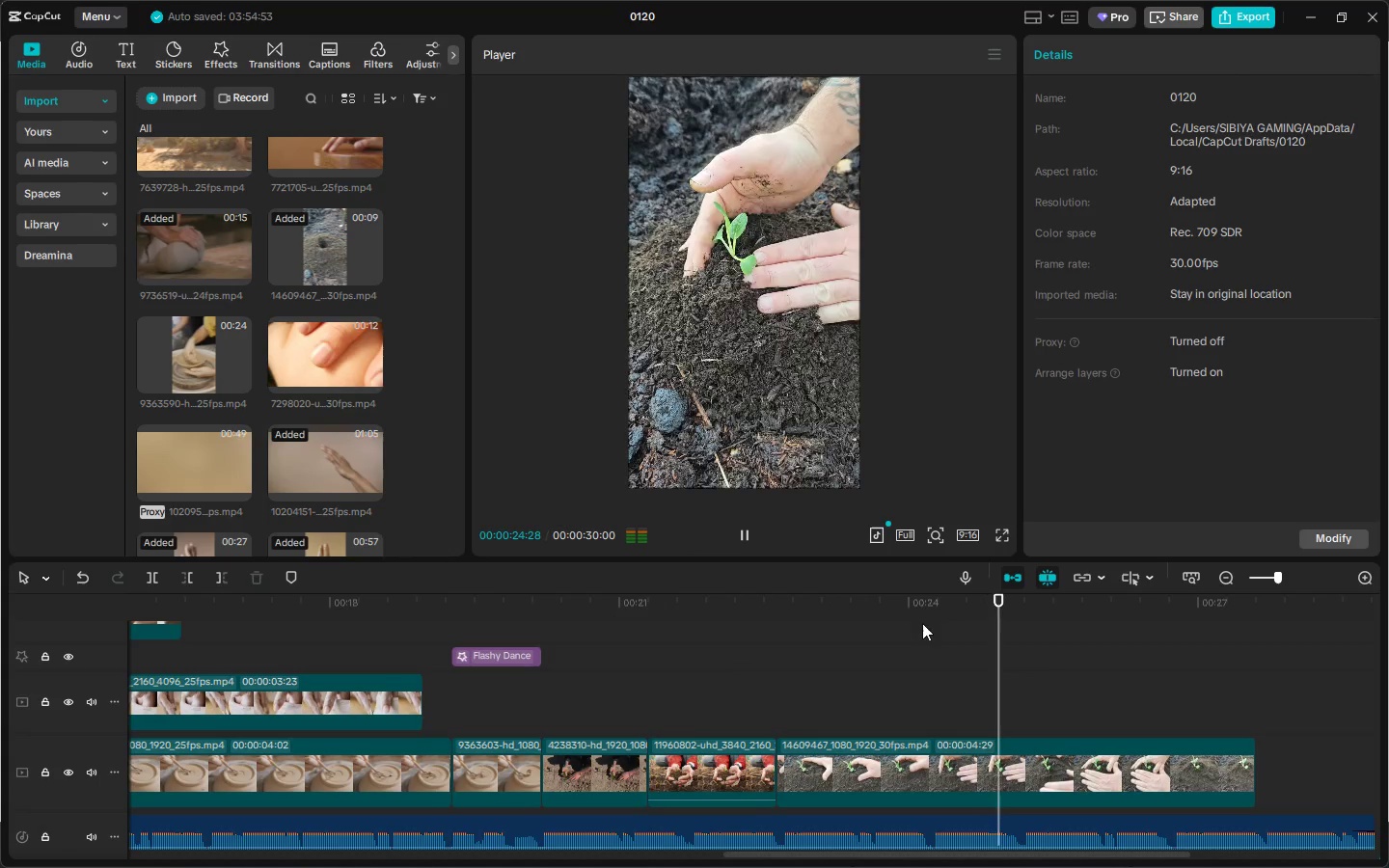 
key(Space)
 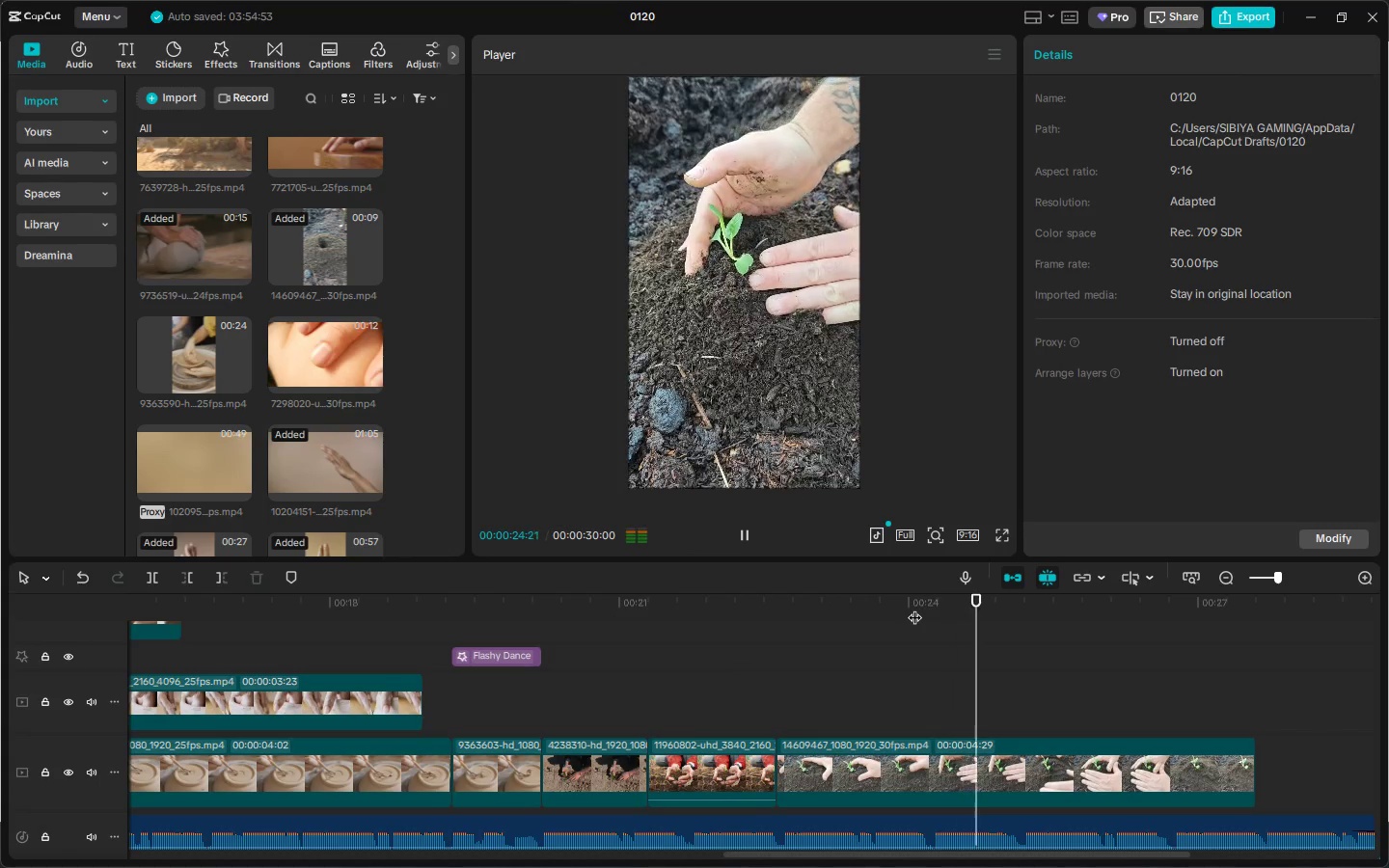 
key(Space)
 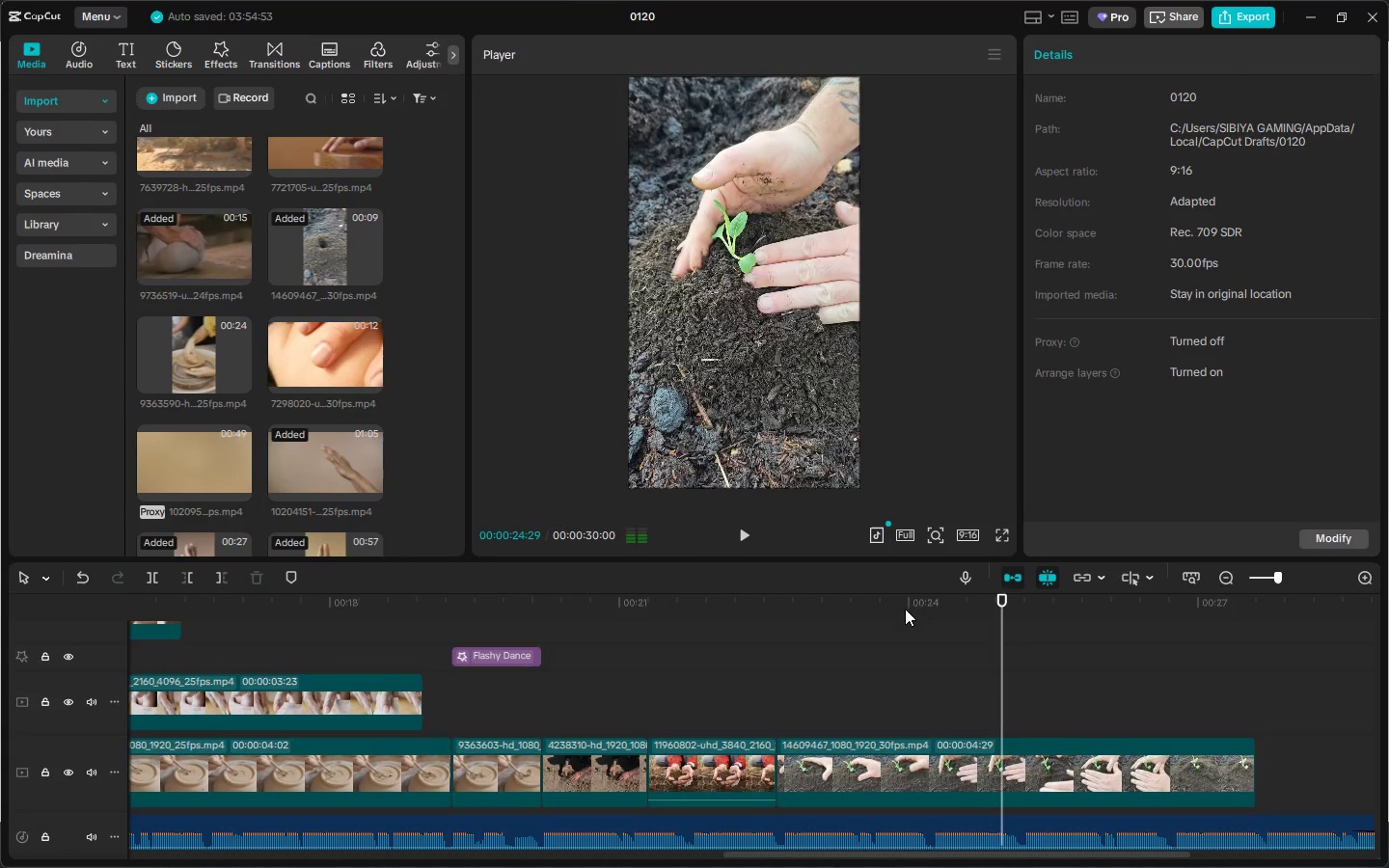 
left_click_drag(start_coordinate=[896, 610], to_coordinate=[791, 607])
 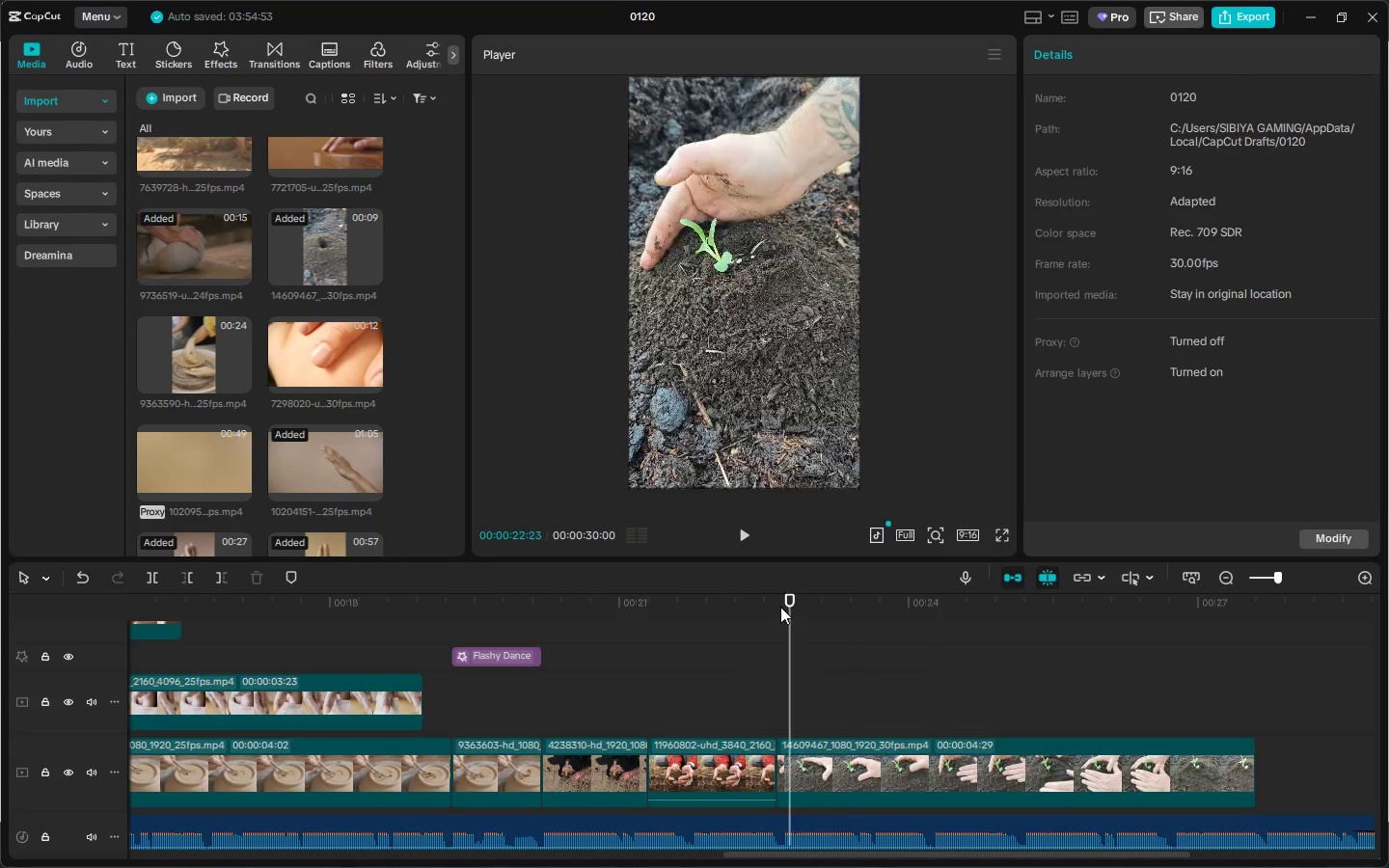 
key(Space)
 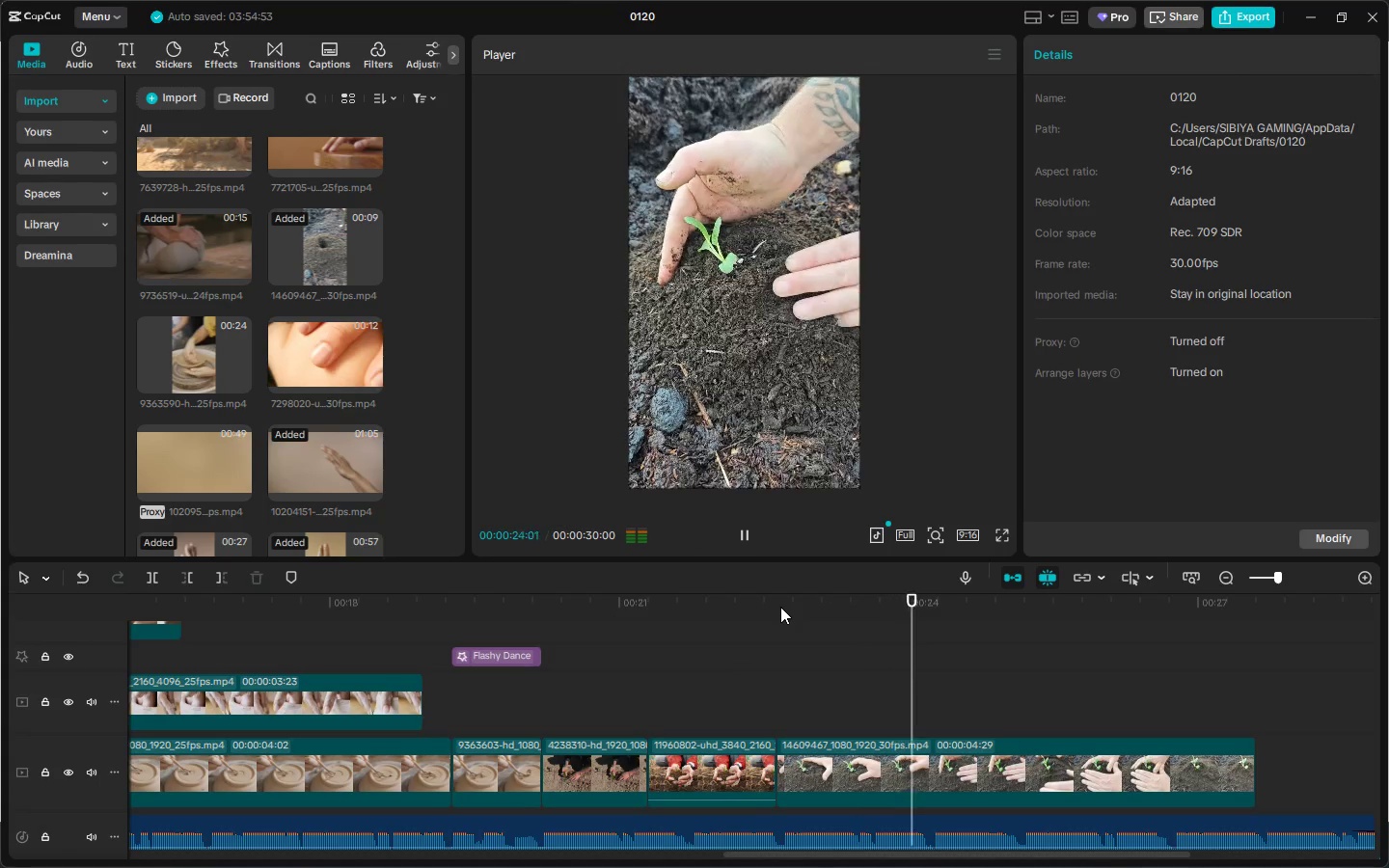 
left_click_drag(start_coordinate=[724, 605], to_coordinate=[712, 605])
 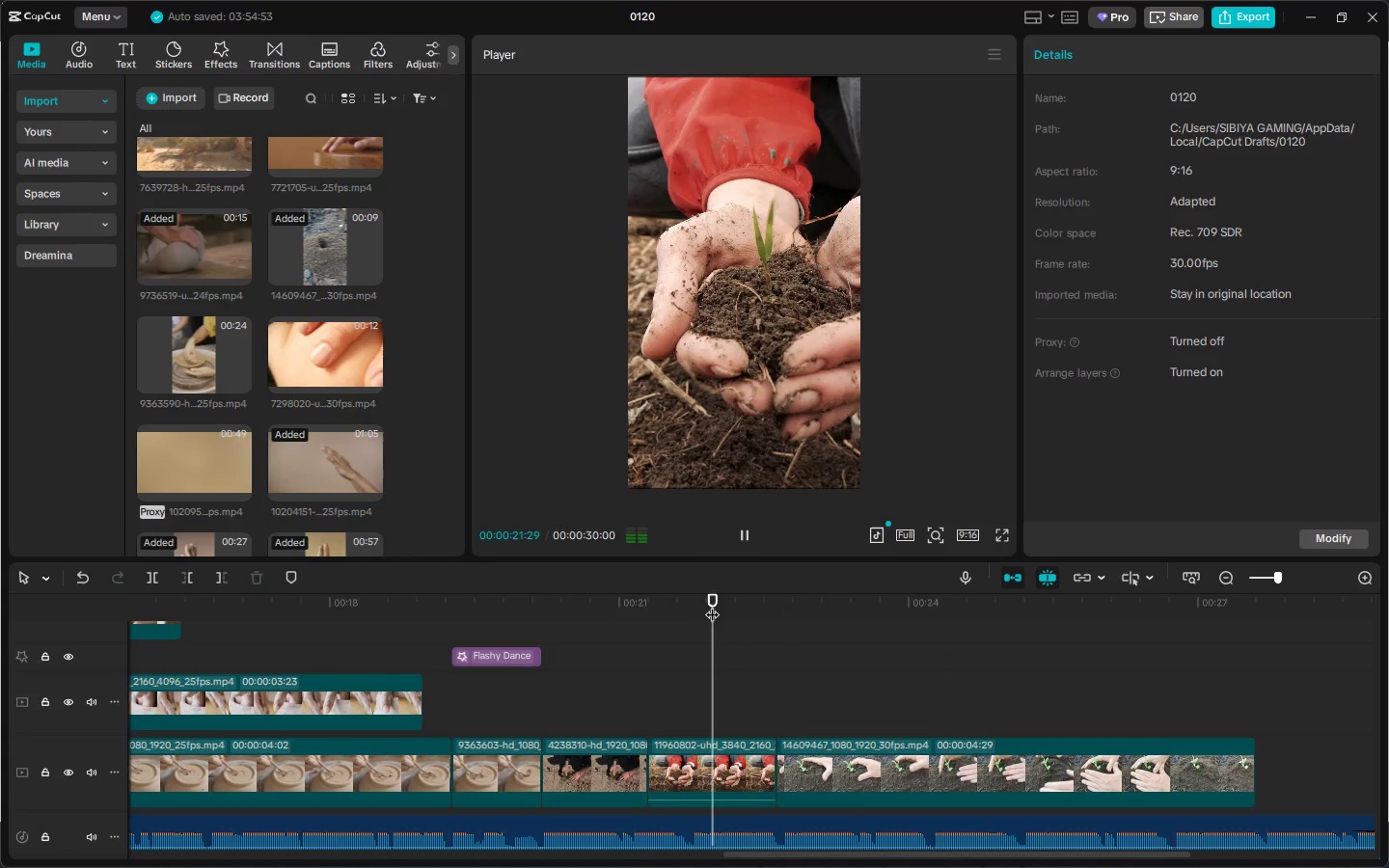 
key(Space)
 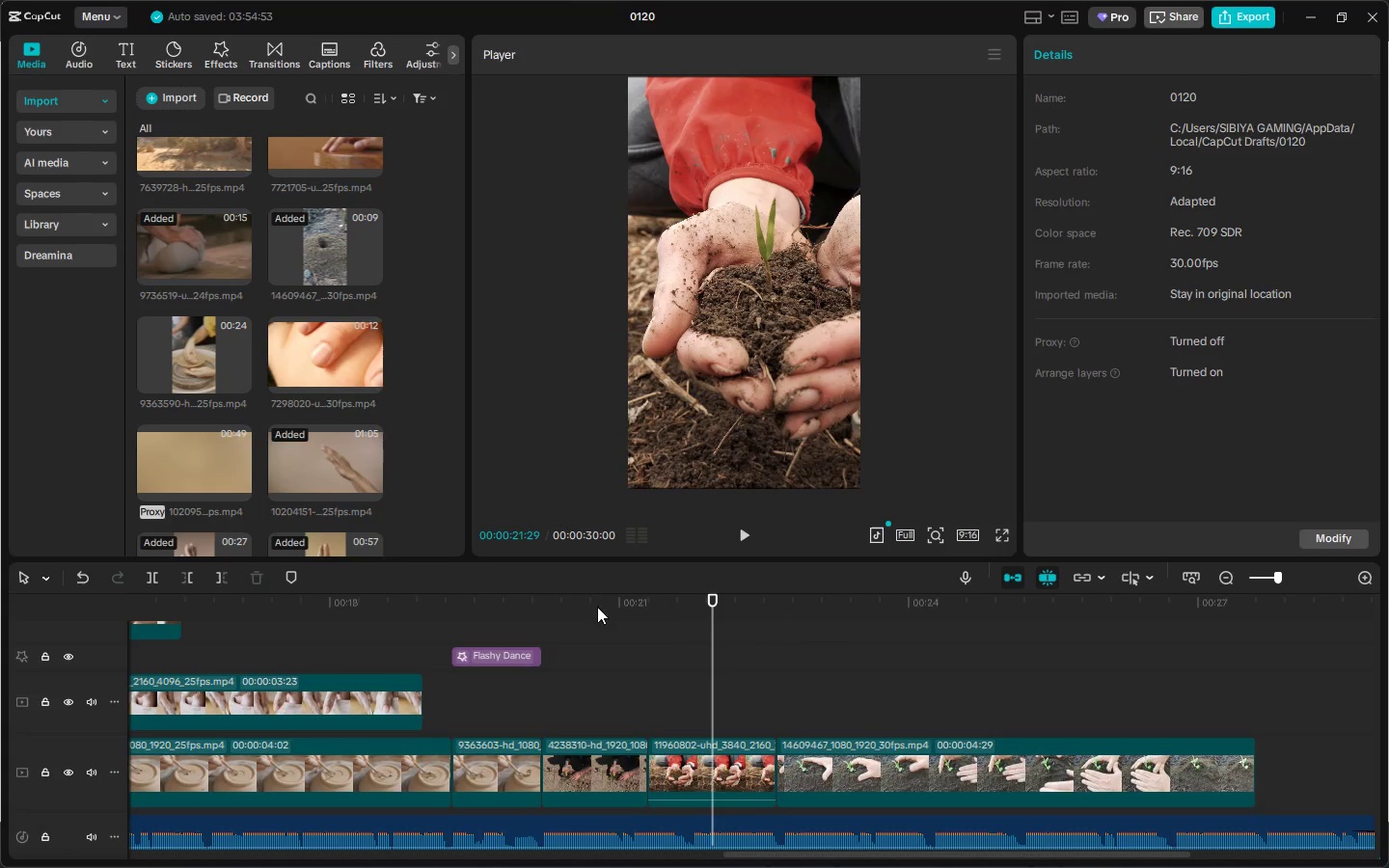 
left_click([495, 608])
 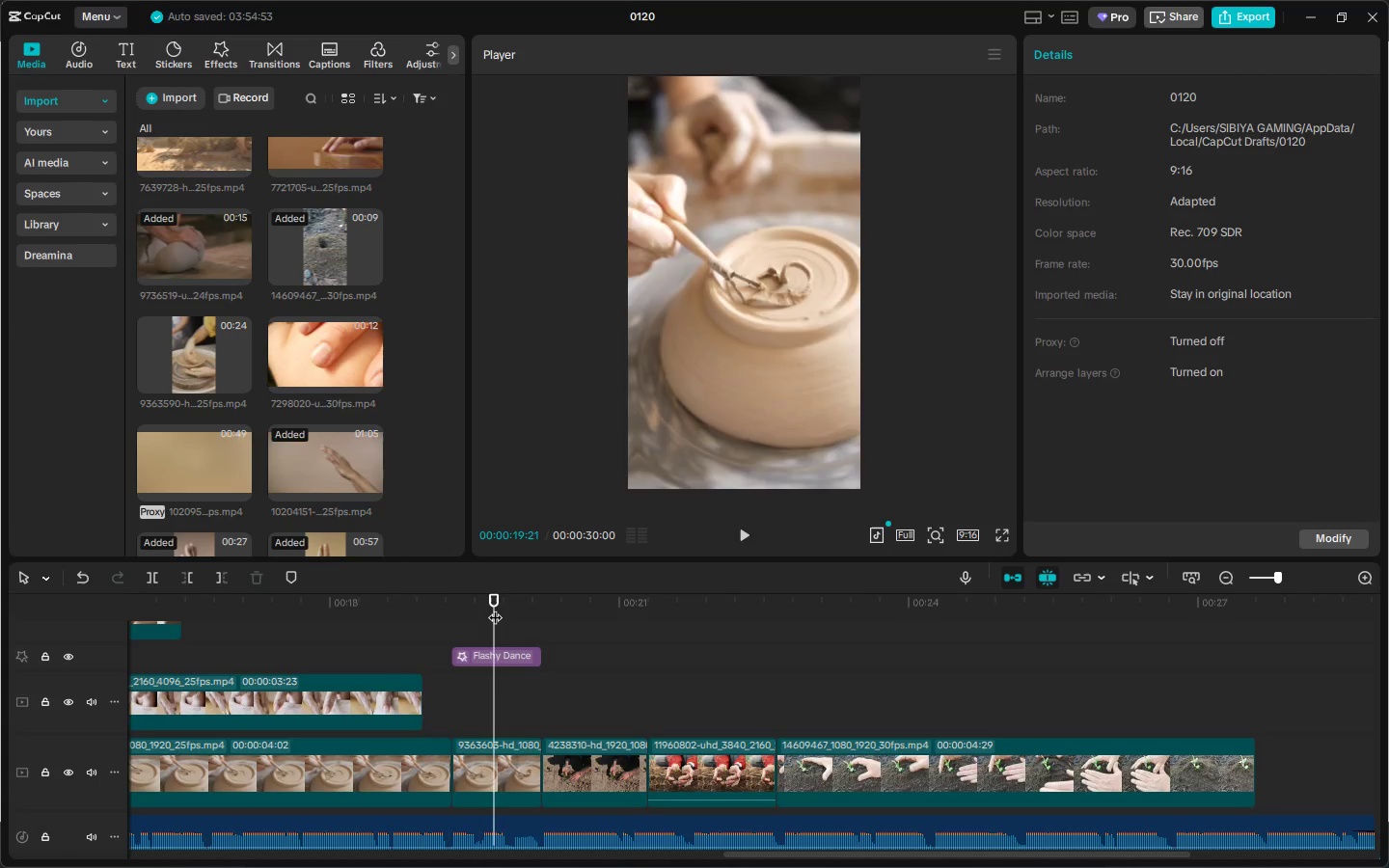 
key(Space)
 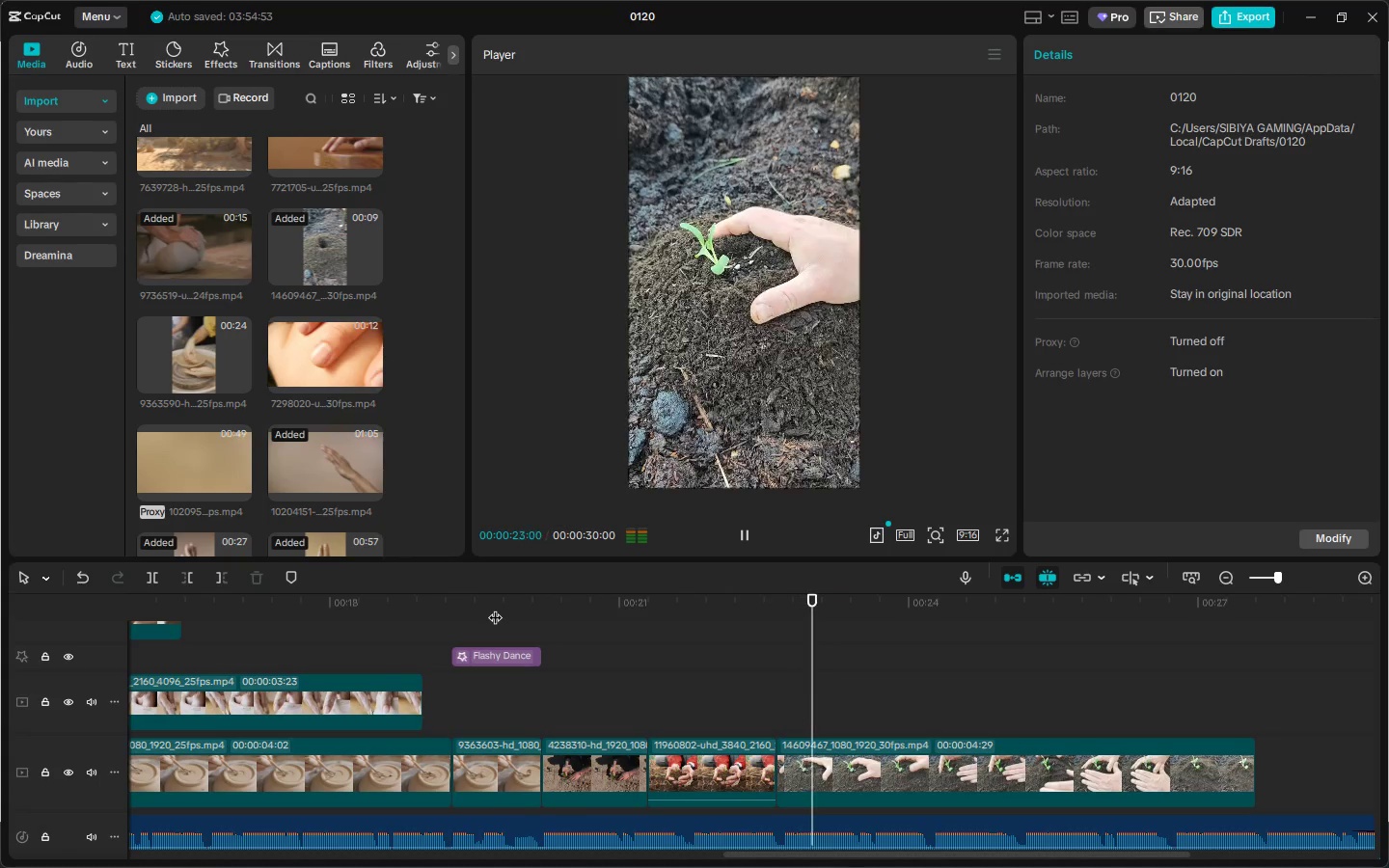 
key(Space)
 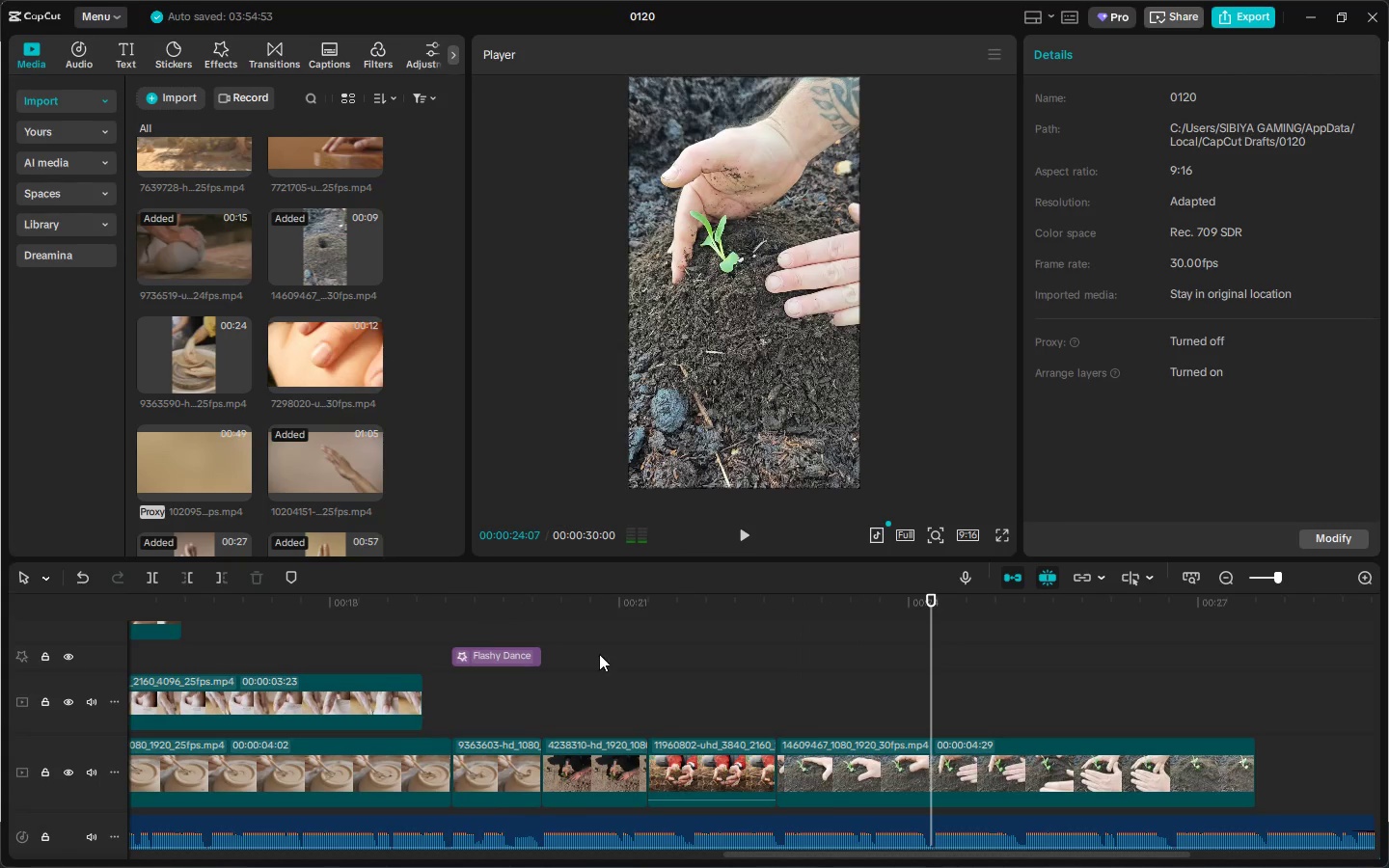 
key(Control+ControlLeft)
 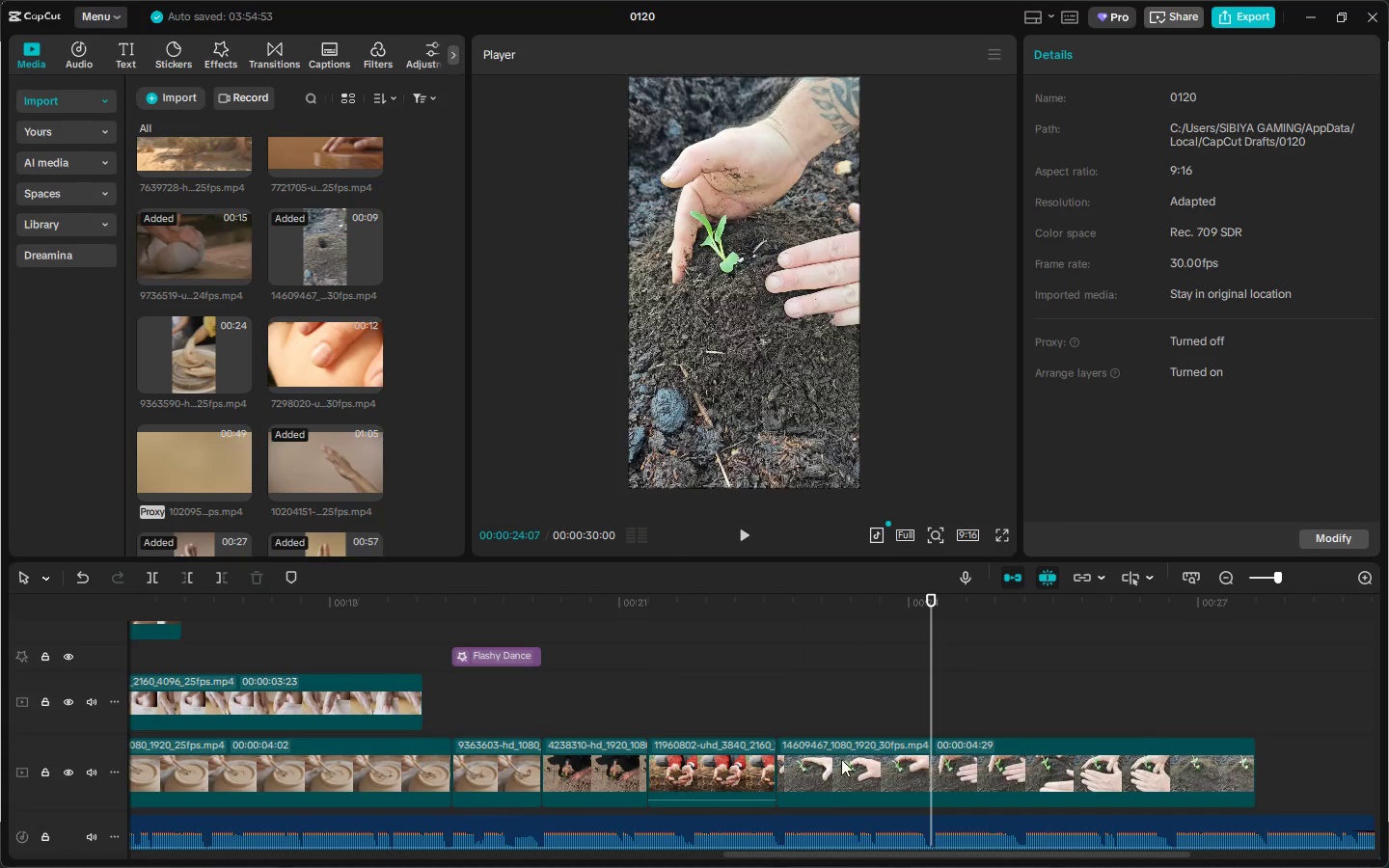 
key(Control+B)
 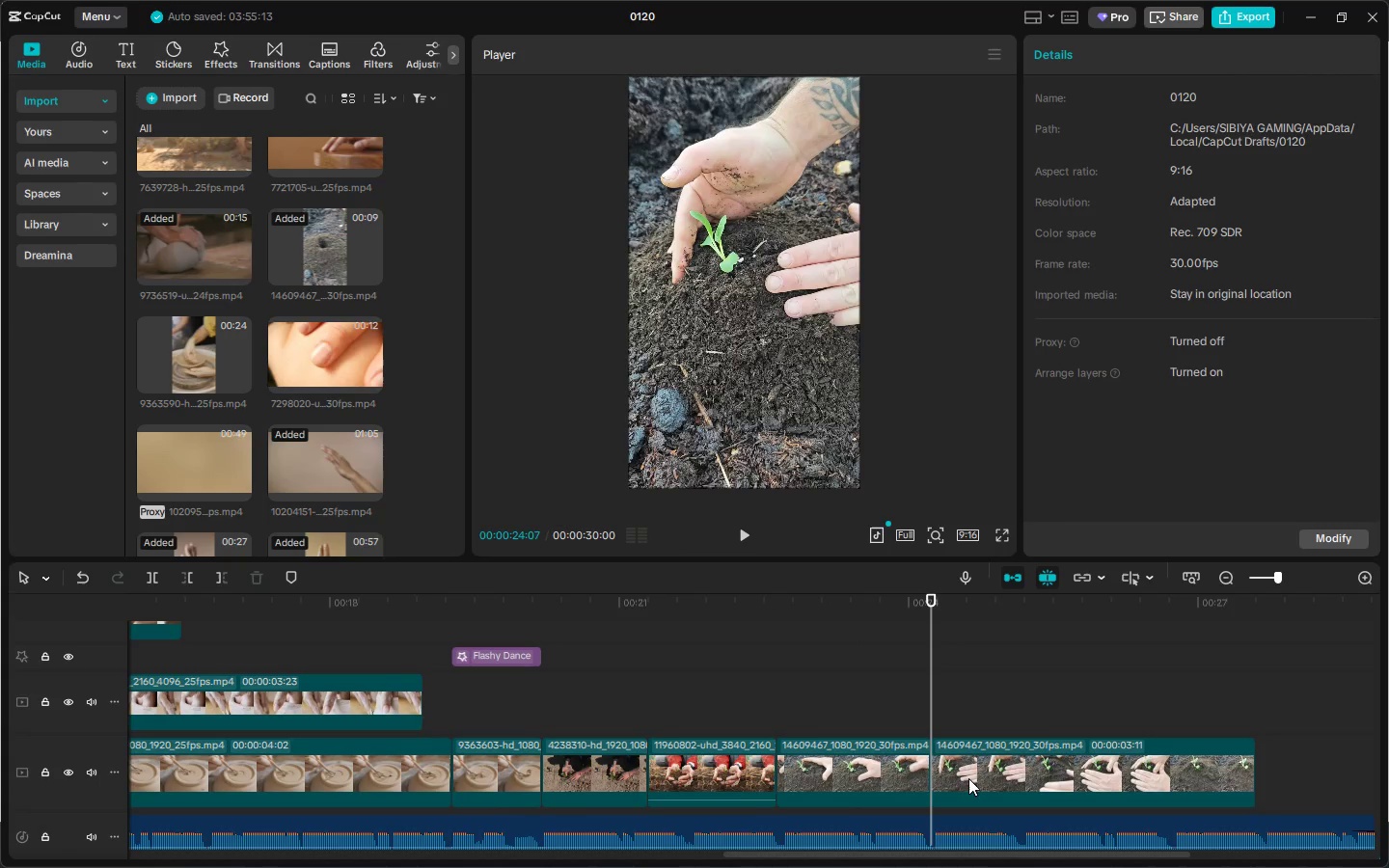 
left_click([993, 773])
 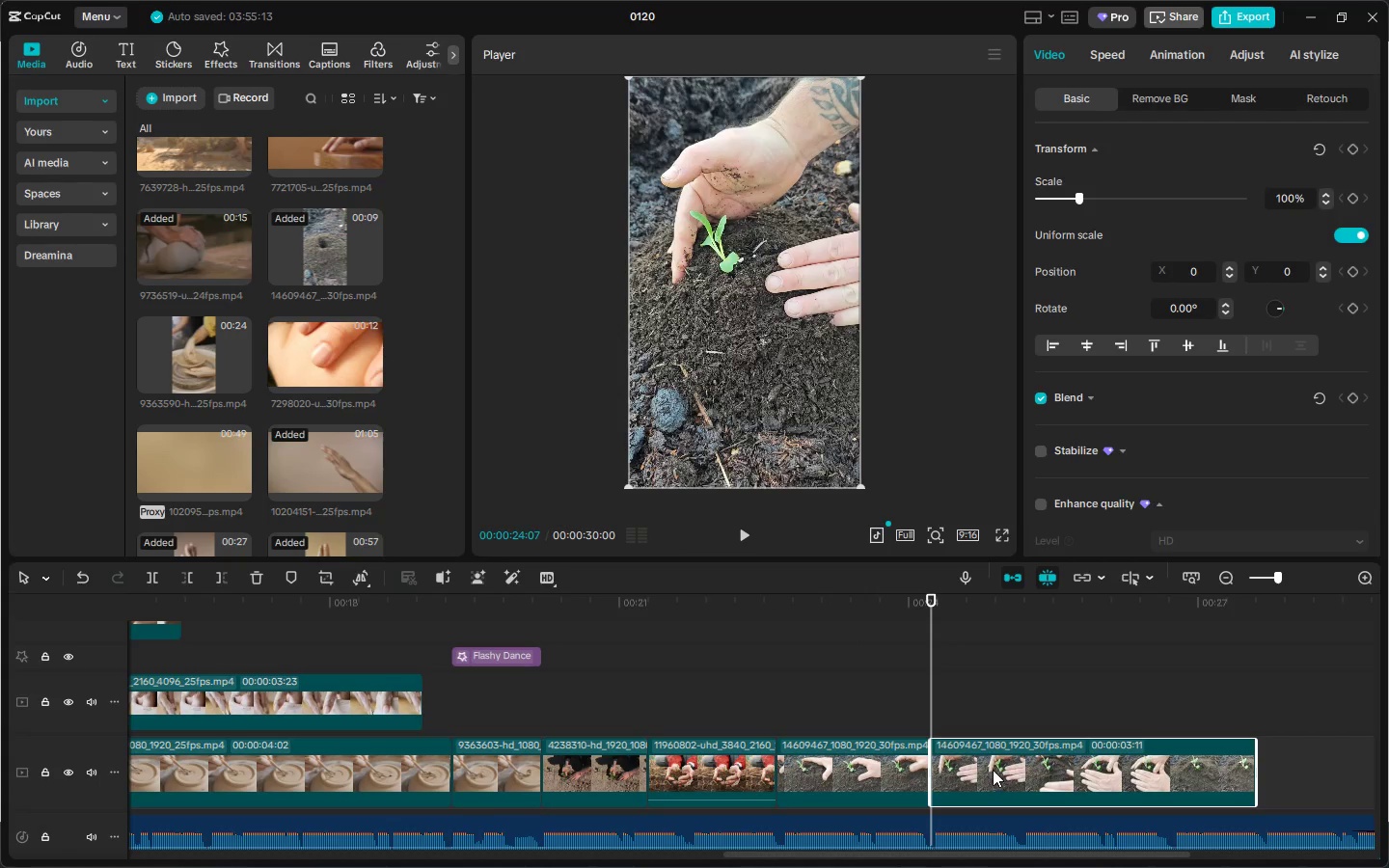 
key(Delete)
 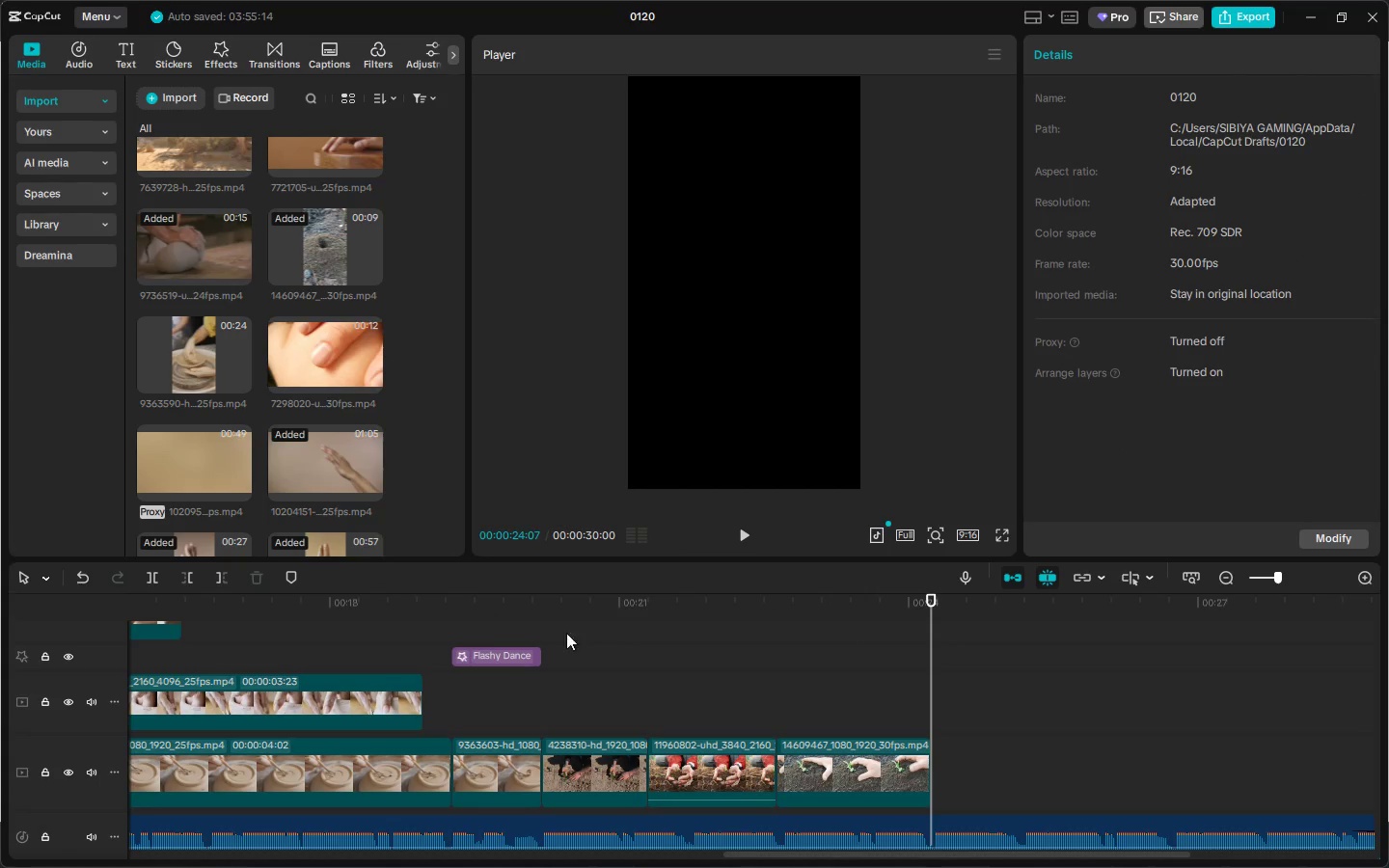 
left_click_drag(start_coordinate=[495, 613], to_coordinate=[303, 613])
 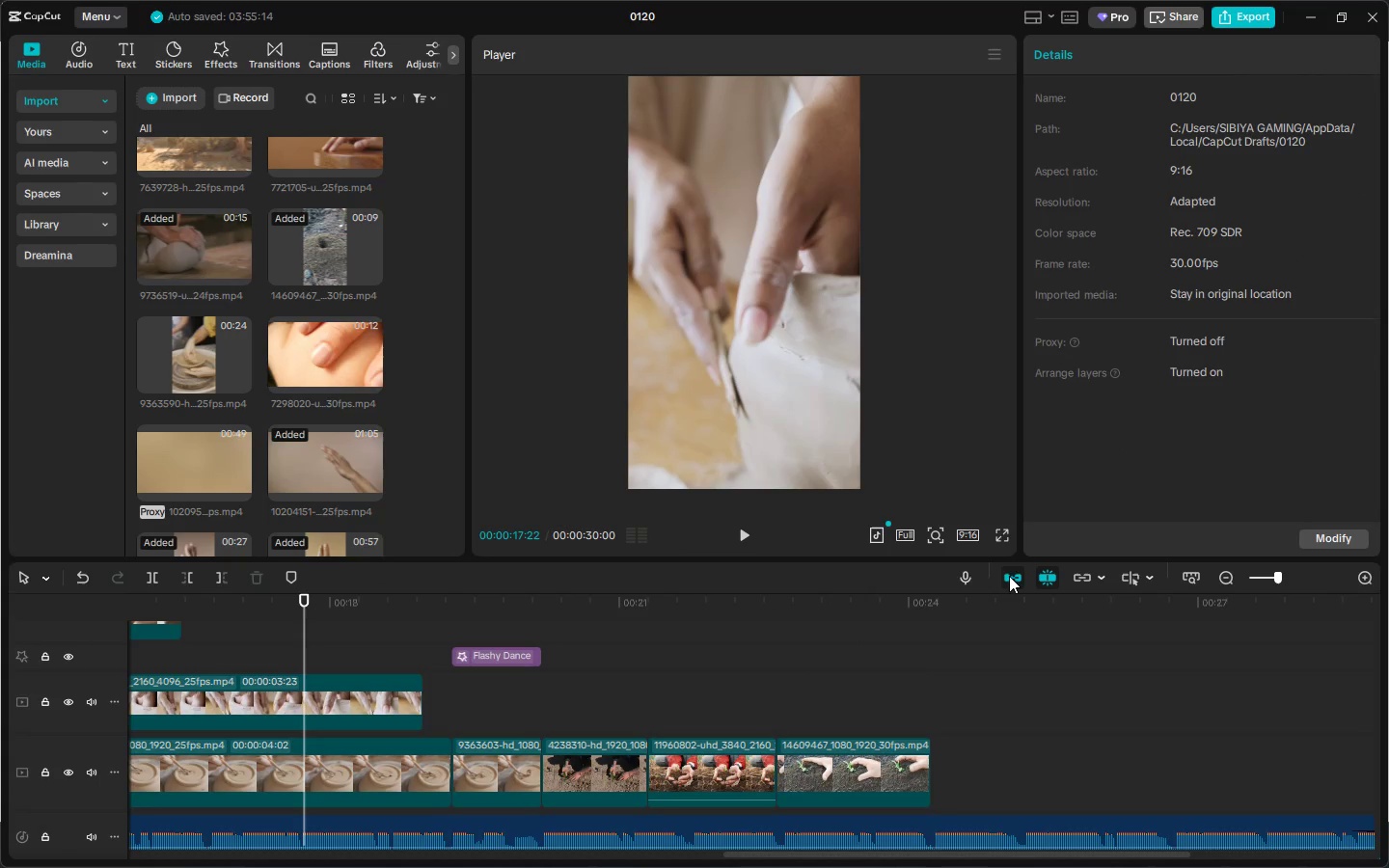 
key(Space)
 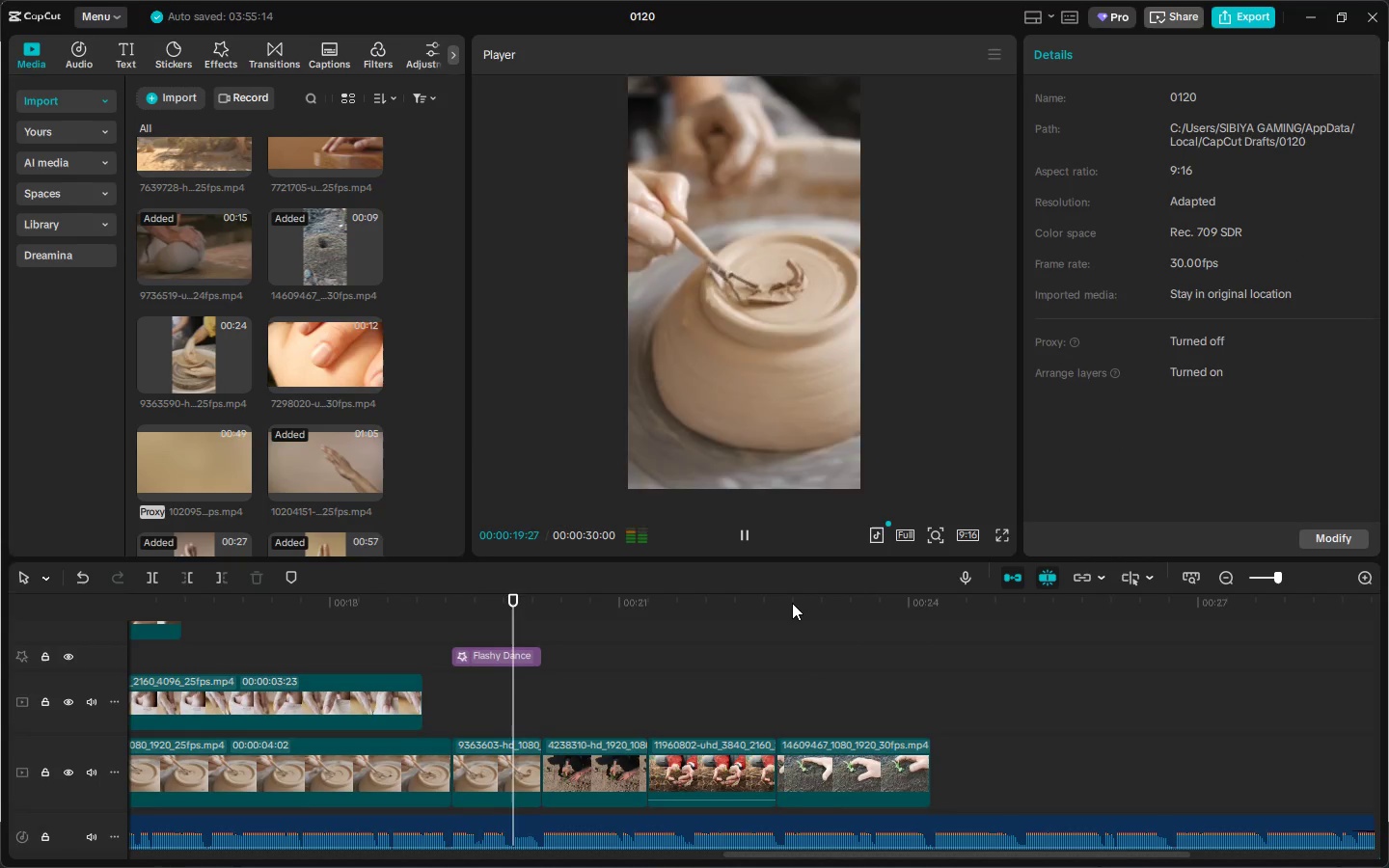 
key(Space)
 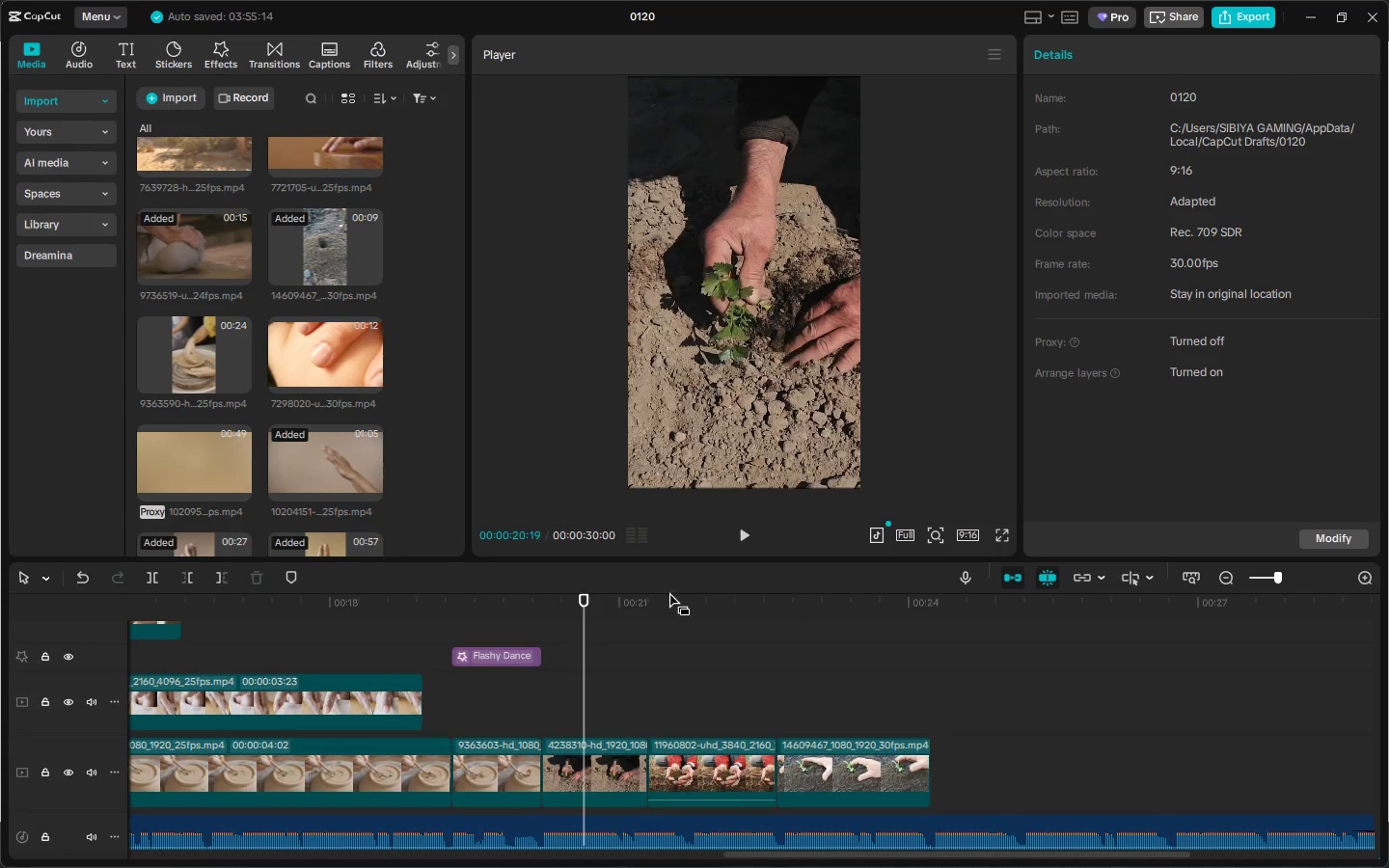 
left_click([449, 601])
 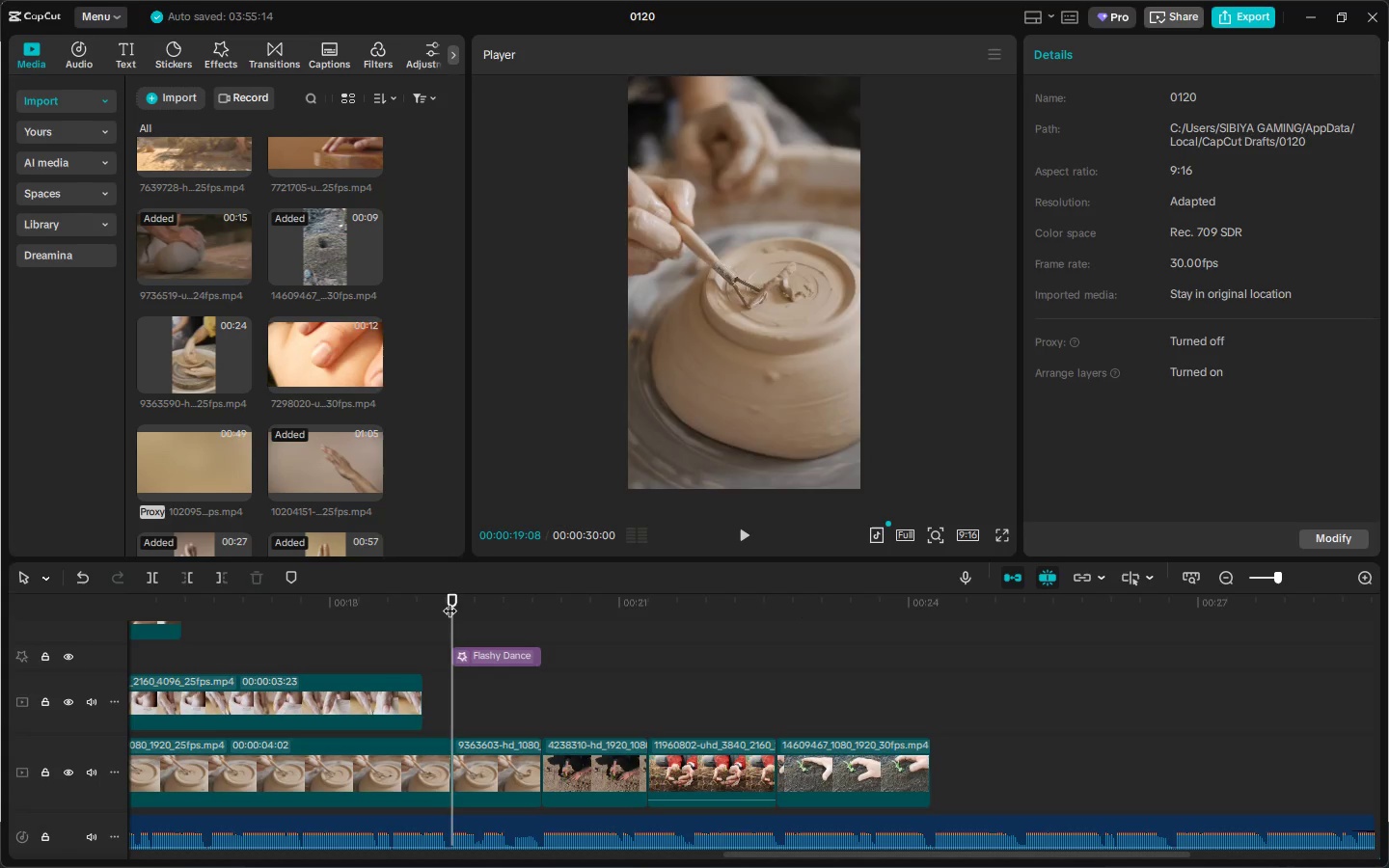 
key(Space)
 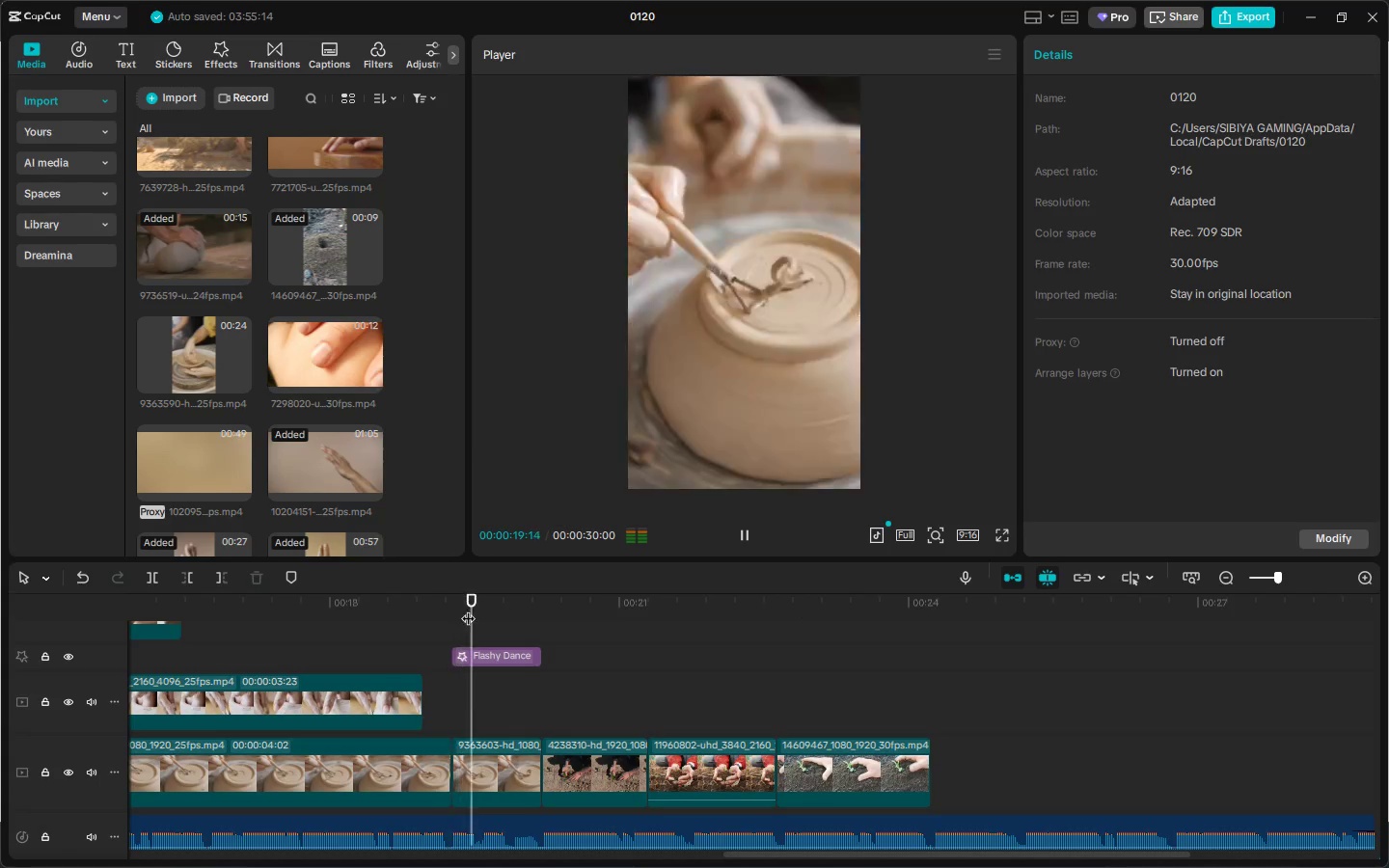 
key(Space)
 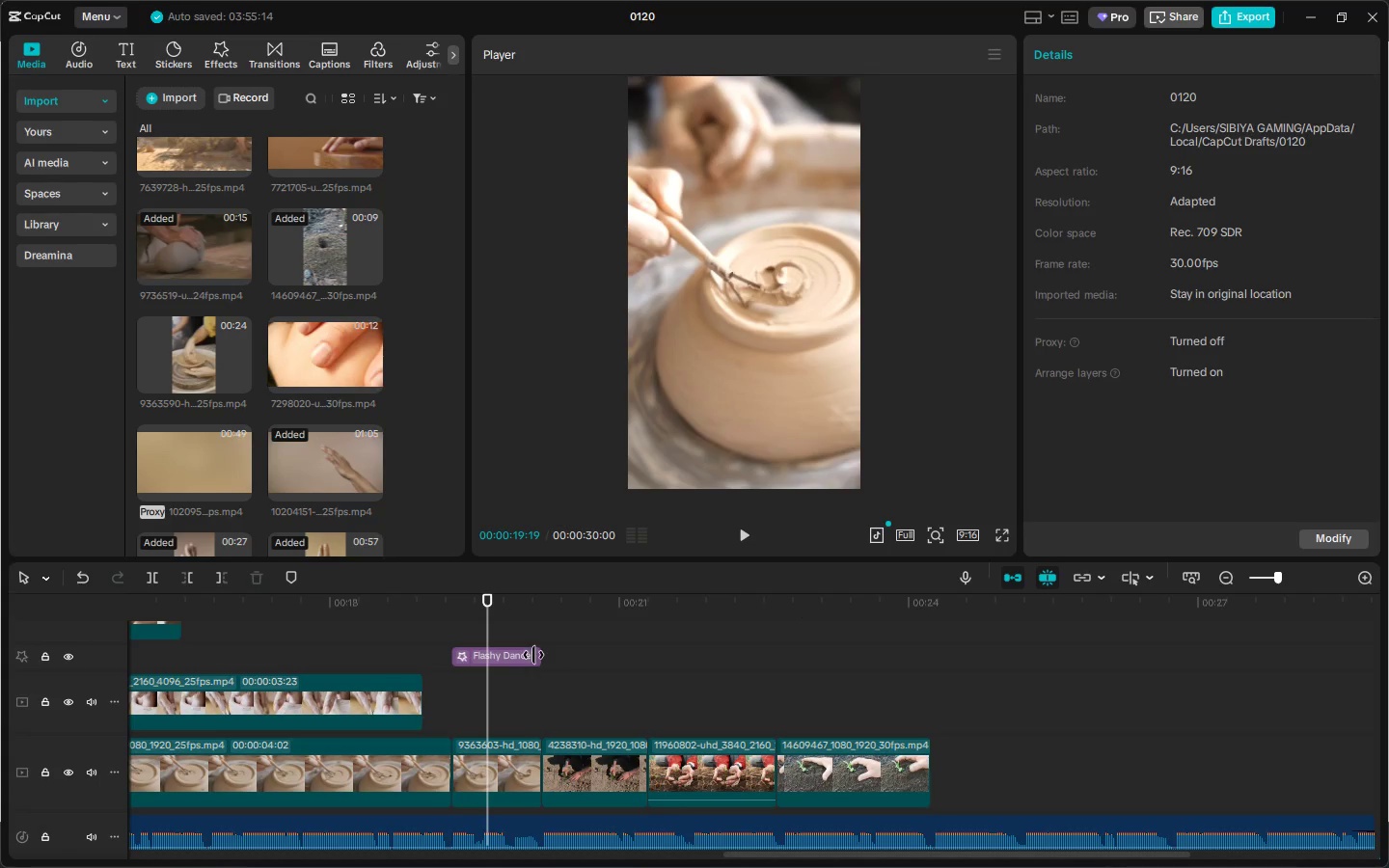 
key(Space)
 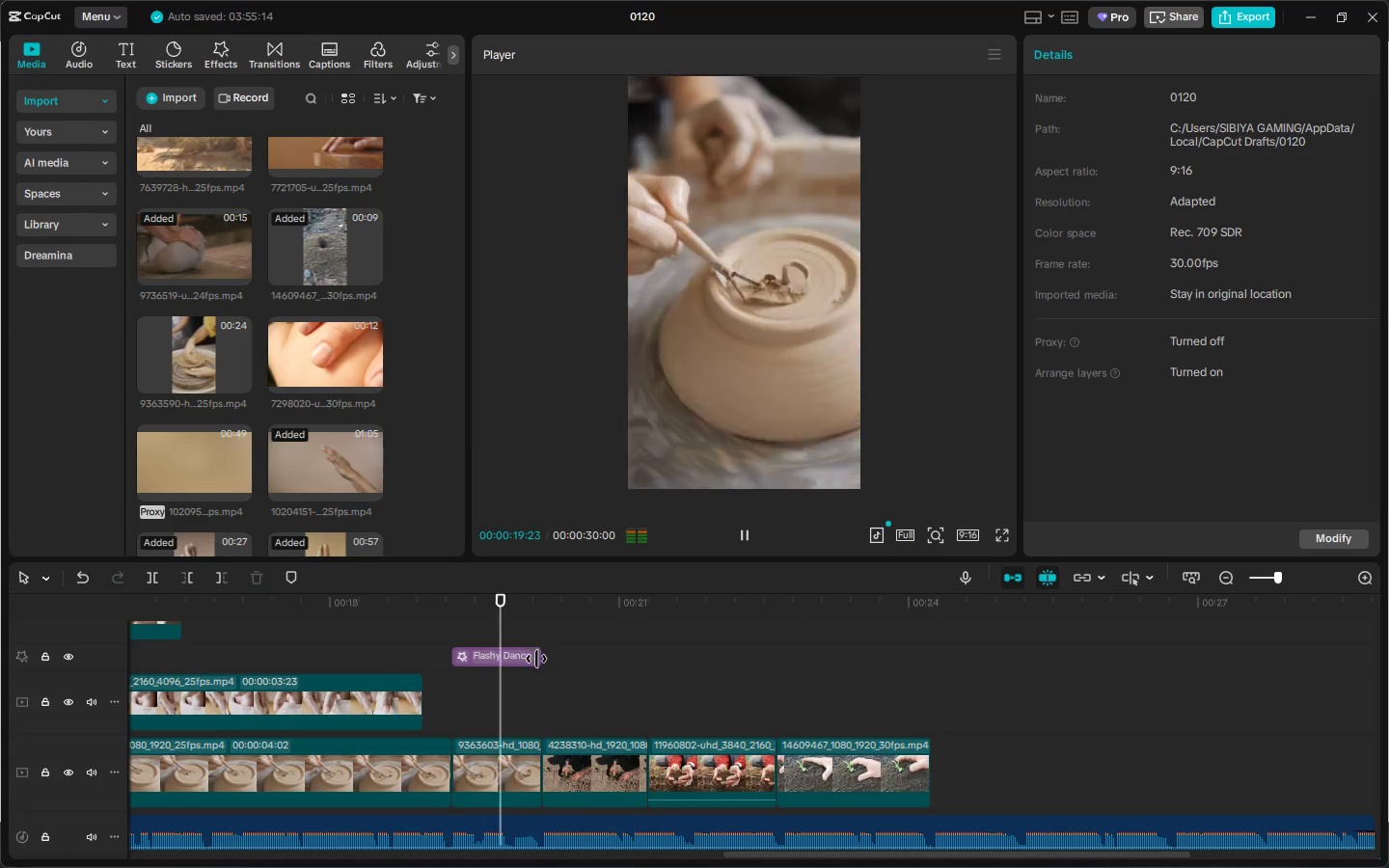 
key(Space)
 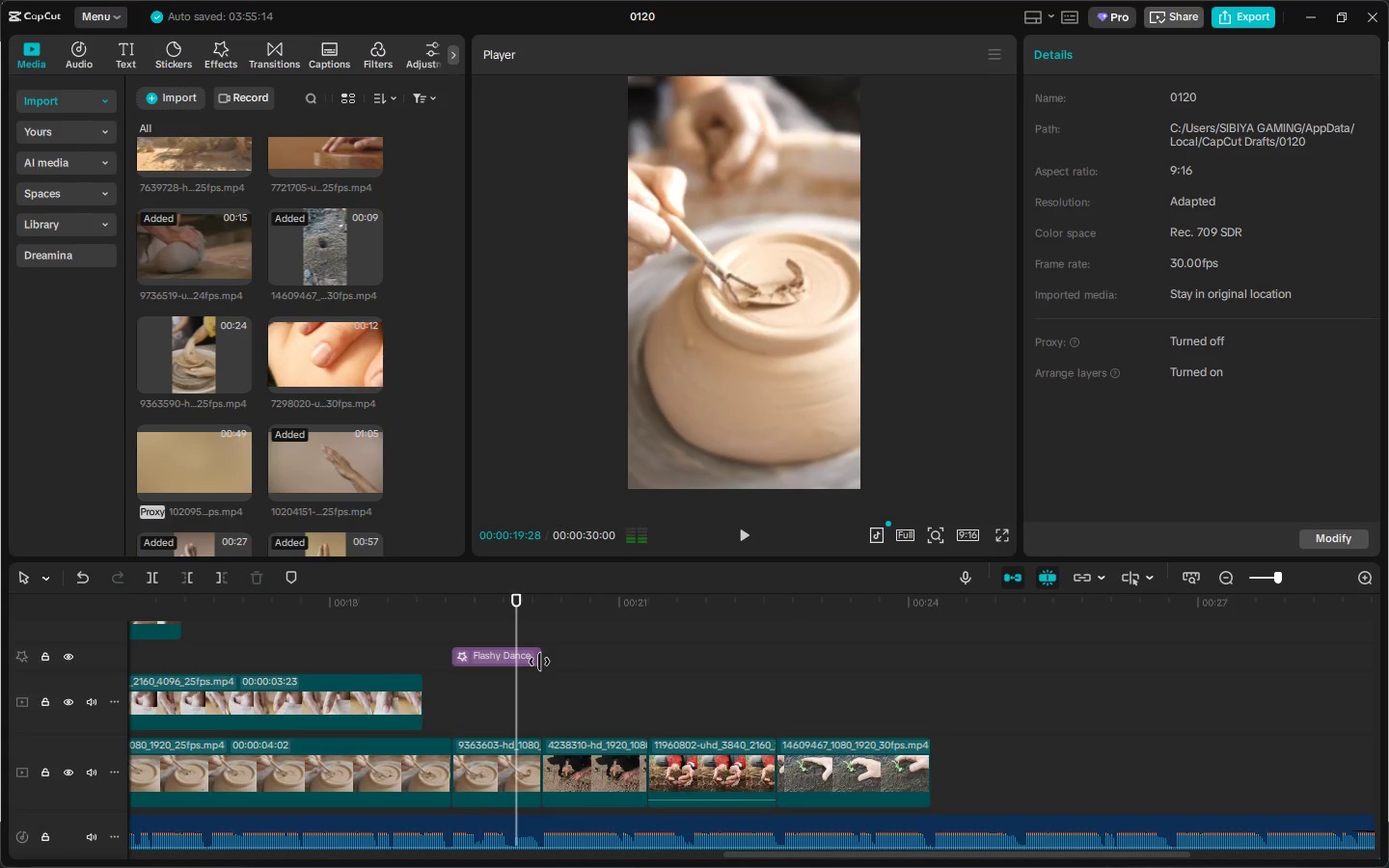 
left_click_drag(start_coordinate=[539, 662], to_coordinate=[518, 662])
 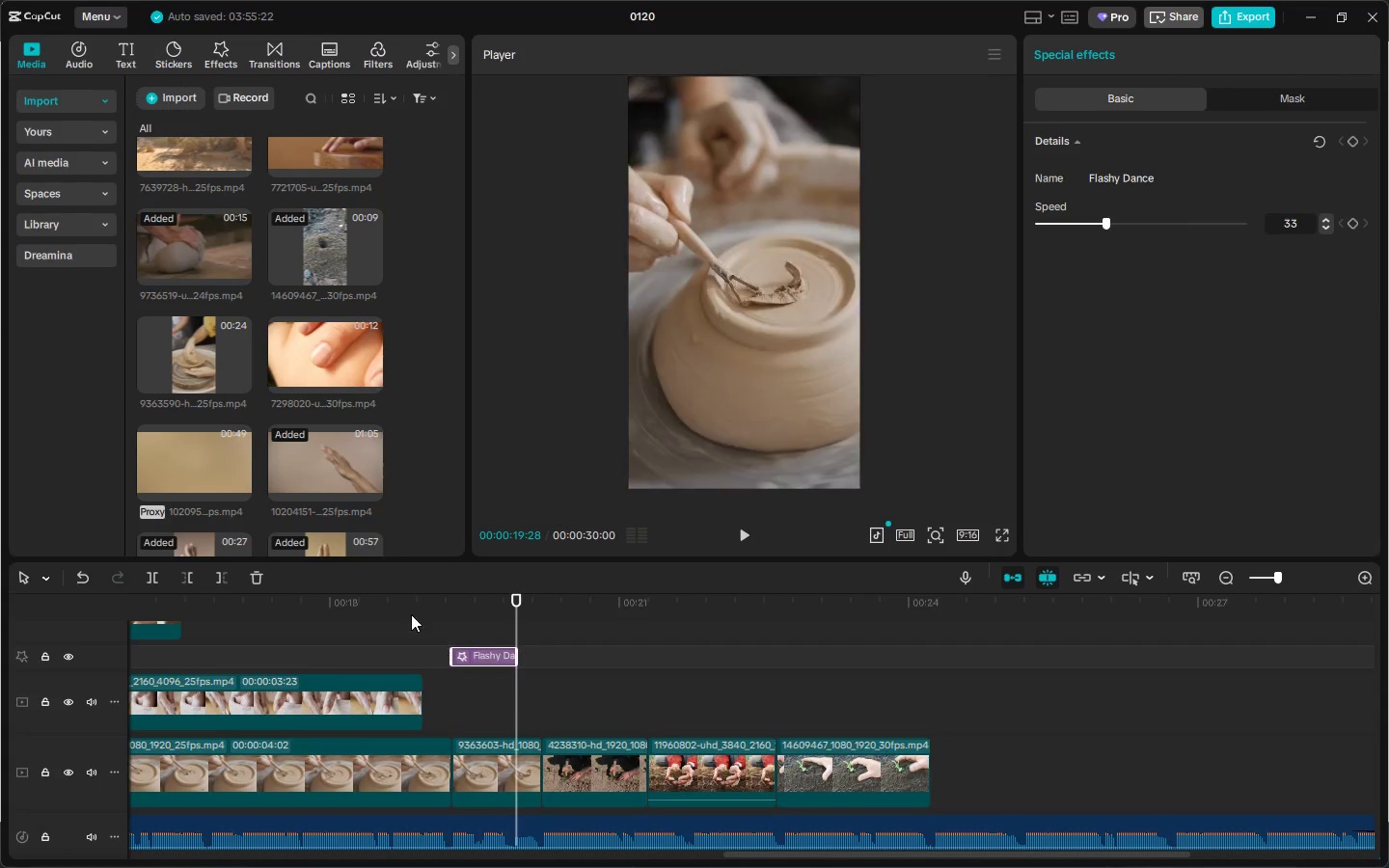 
left_click([404, 605])
 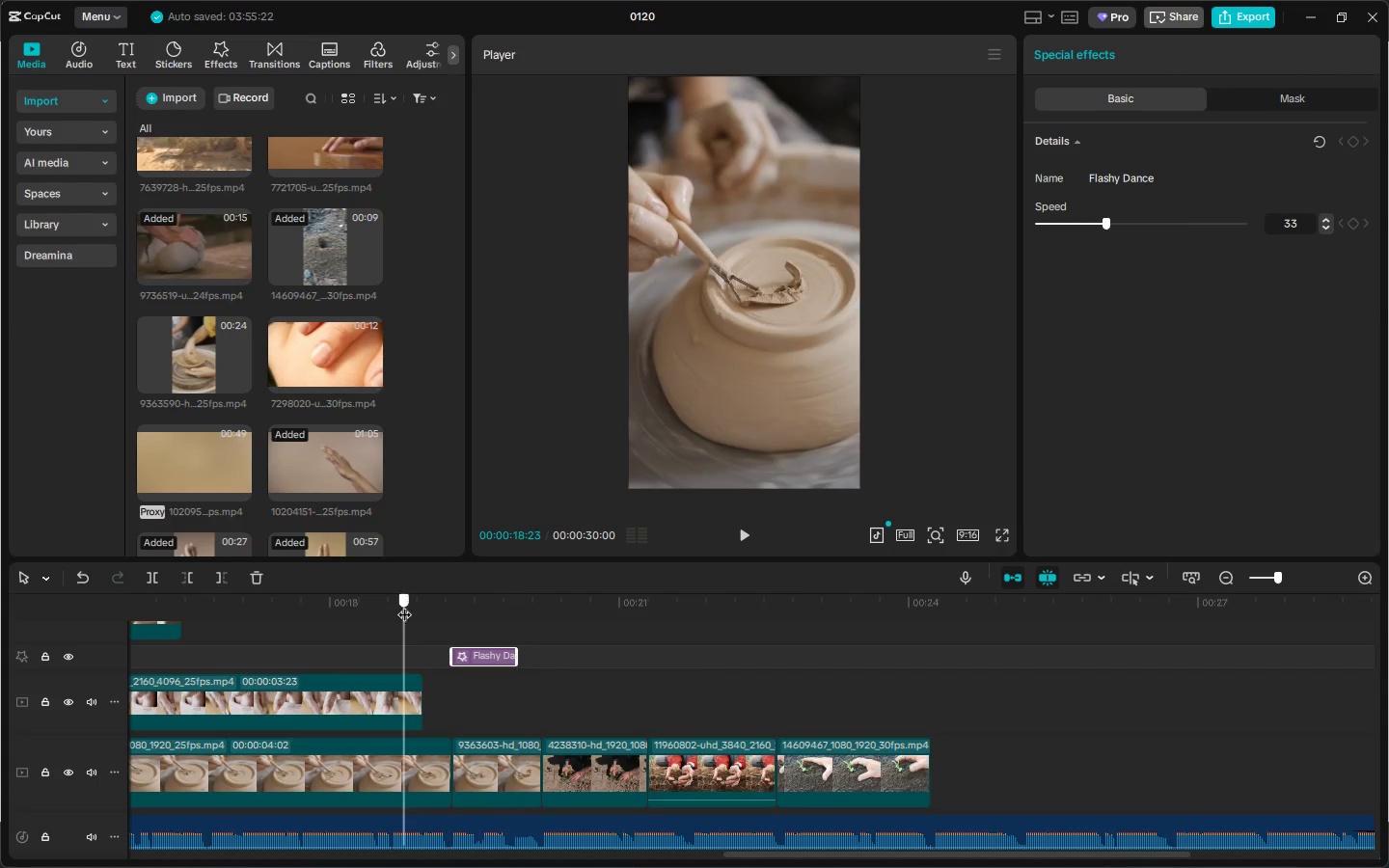 
key(Space)
 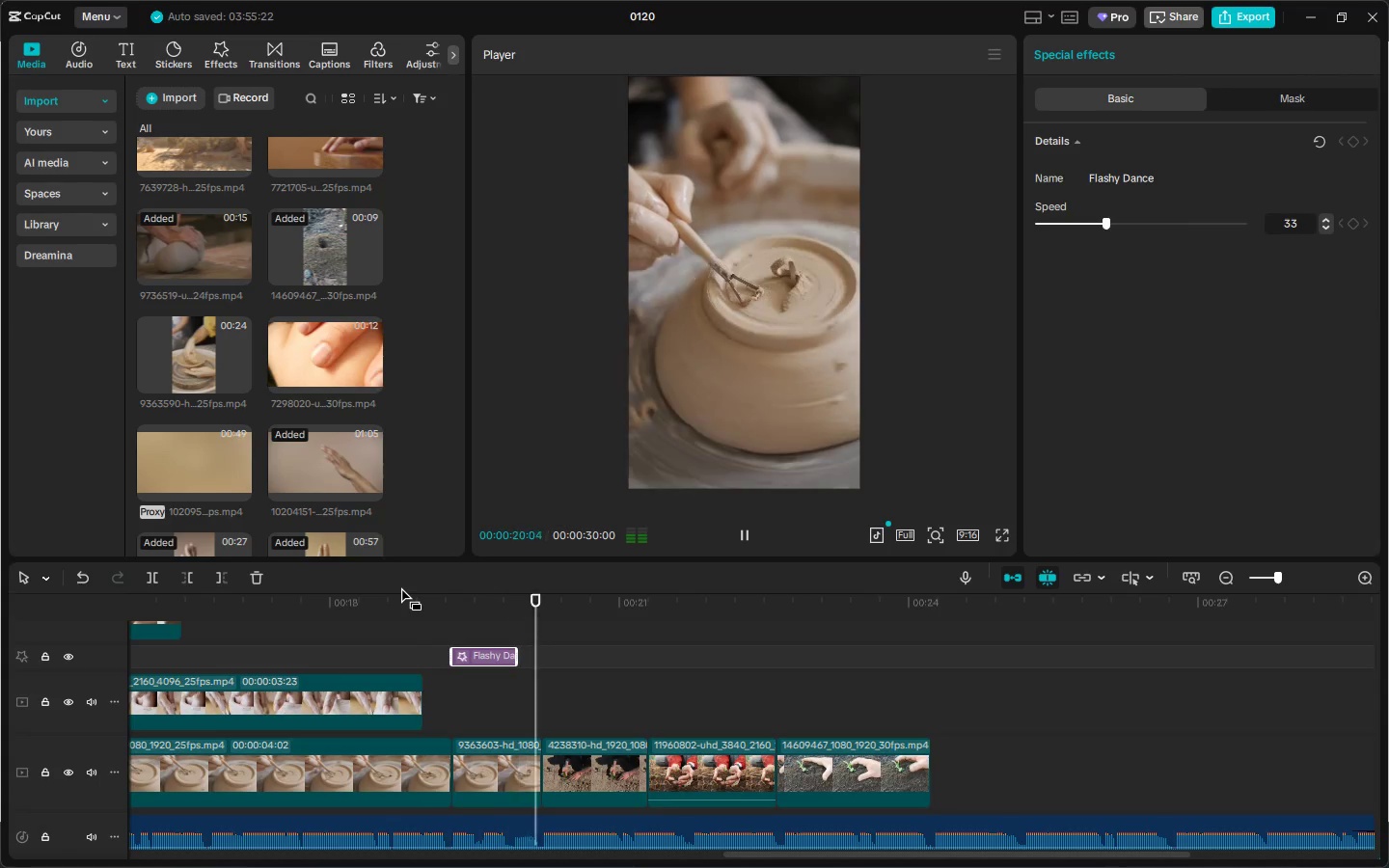 
key(Space)
 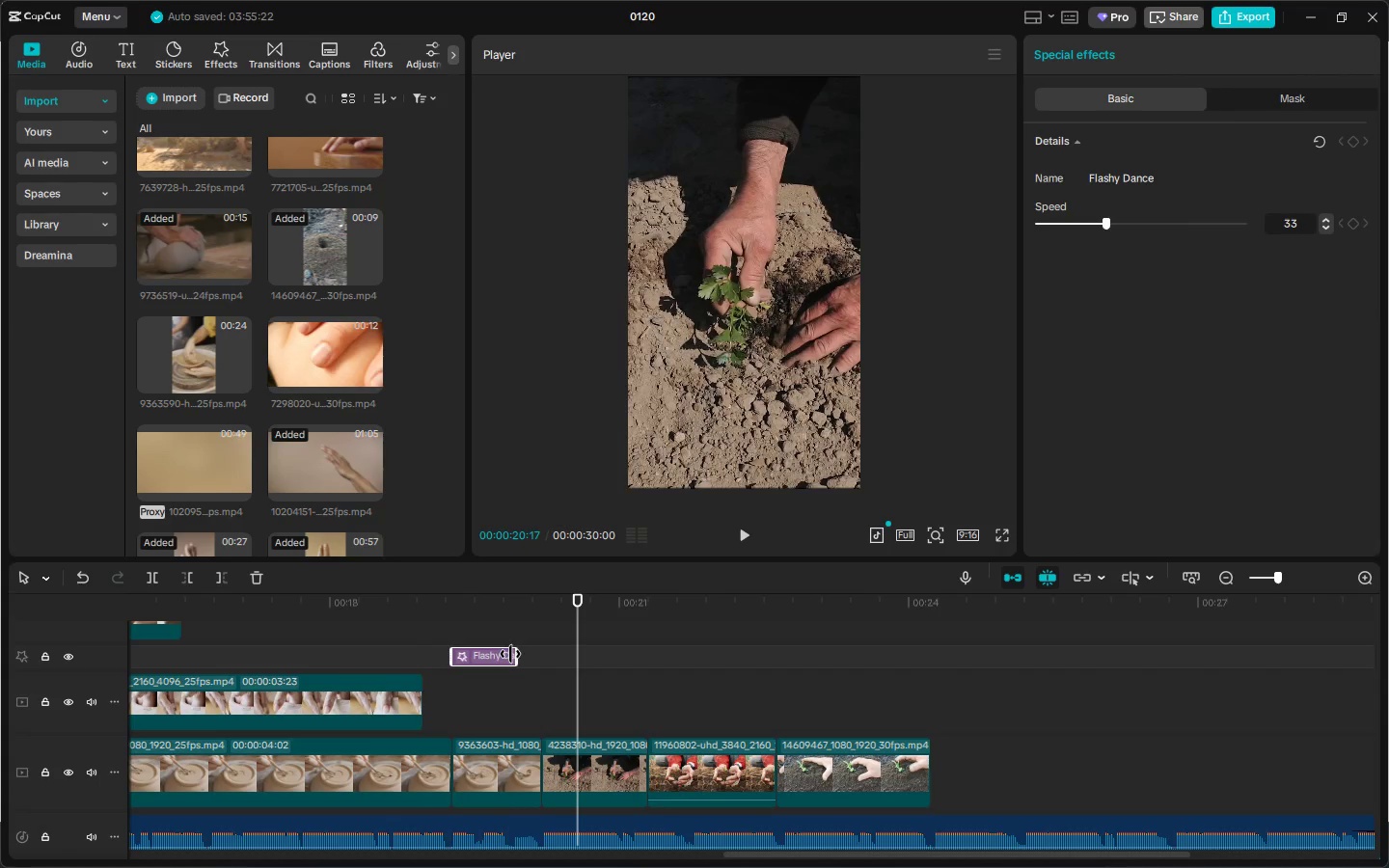 
left_click_drag(start_coordinate=[515, 654], to_coordinate=[524, 654])
 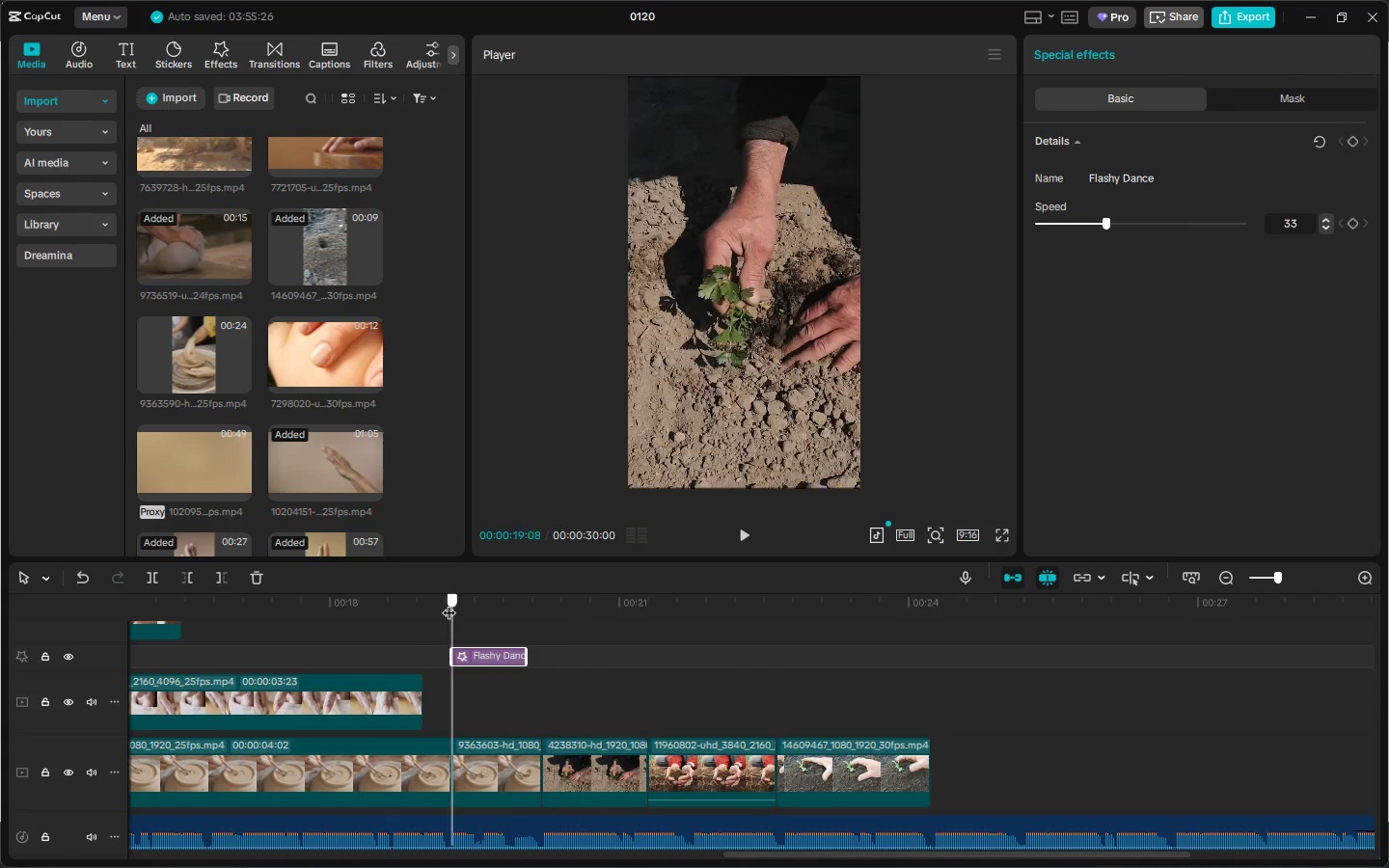 
double_click([430, 603])
 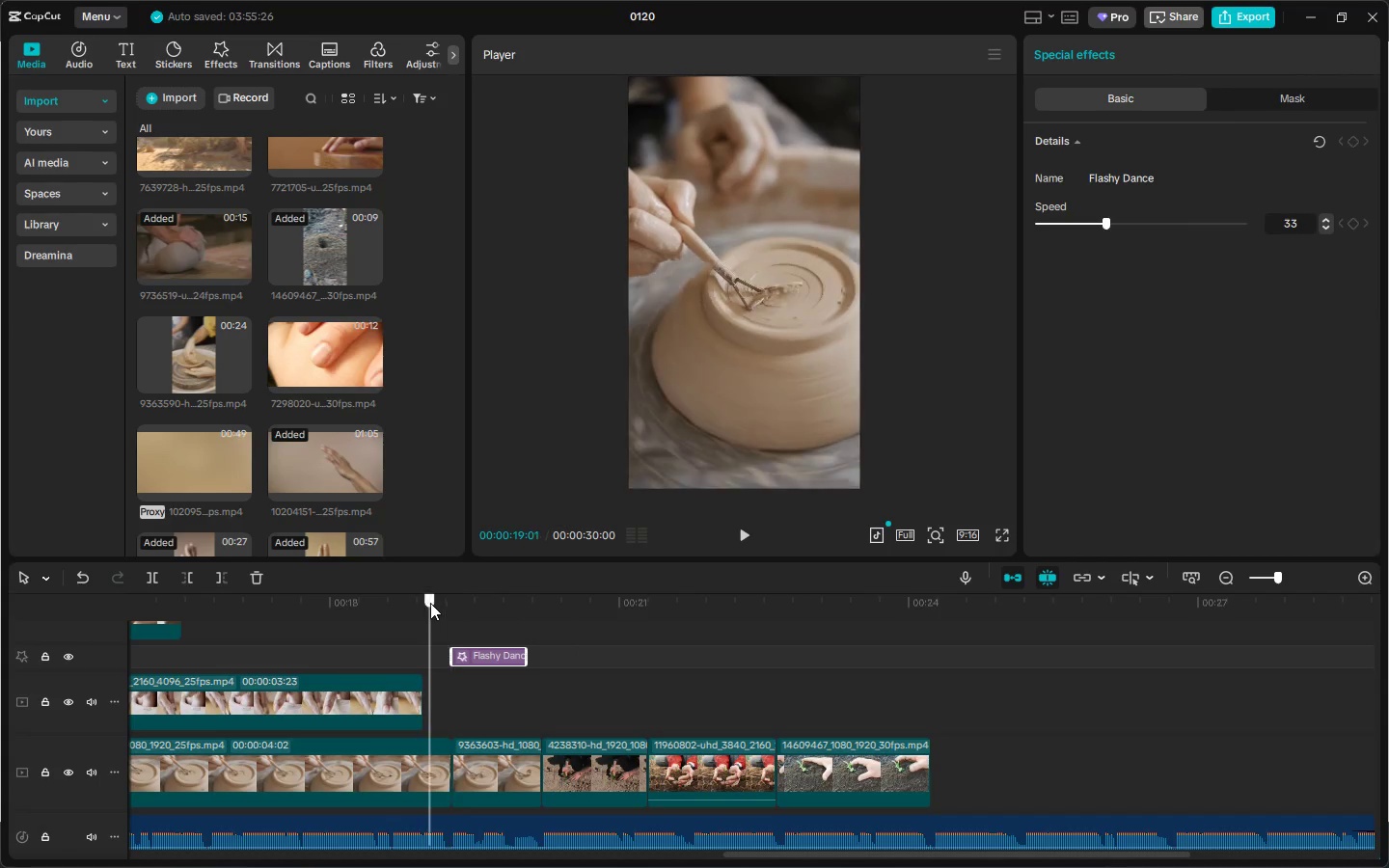 
key(Space)
 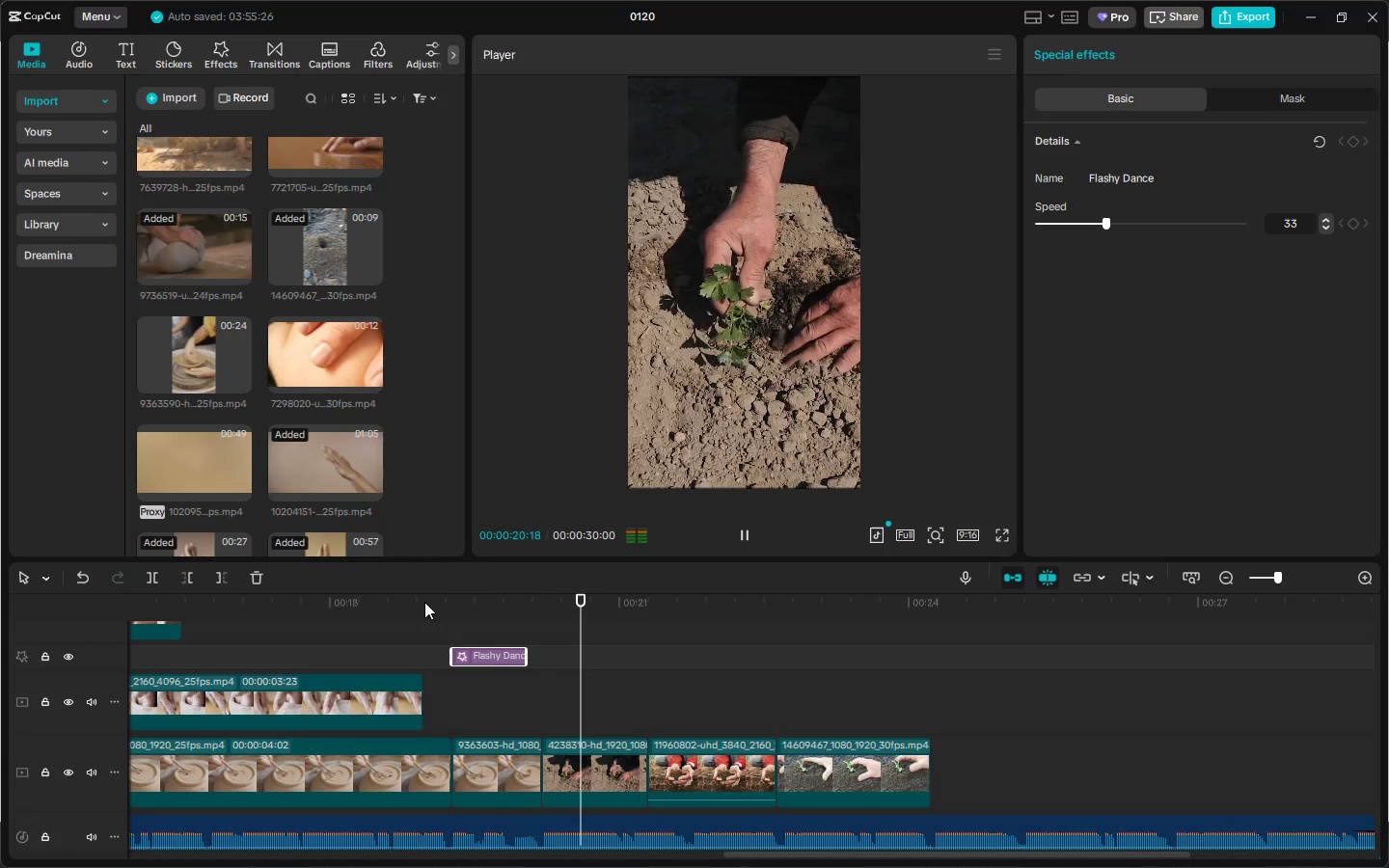 
left_click([444, 600])
 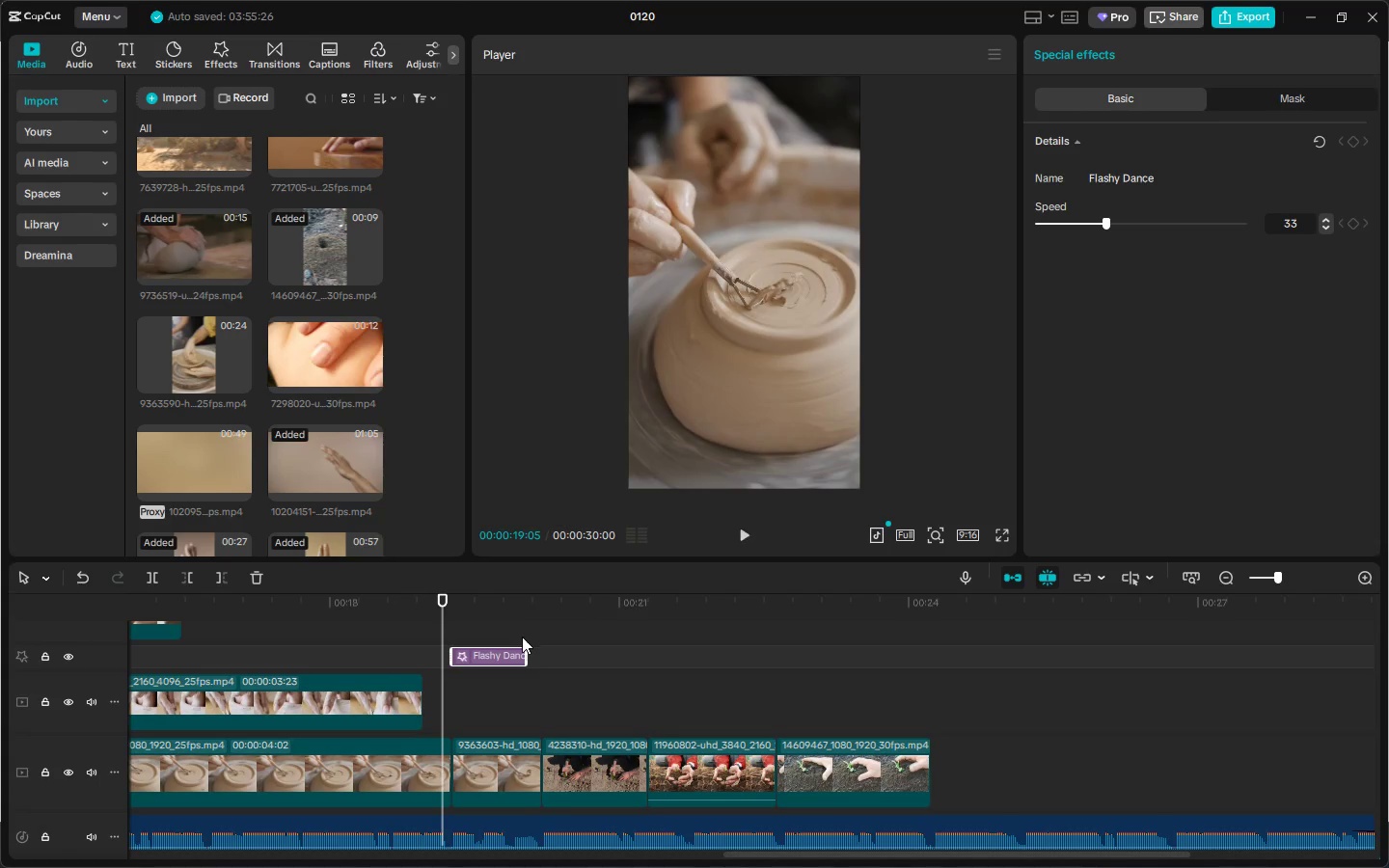 
key(Space)
 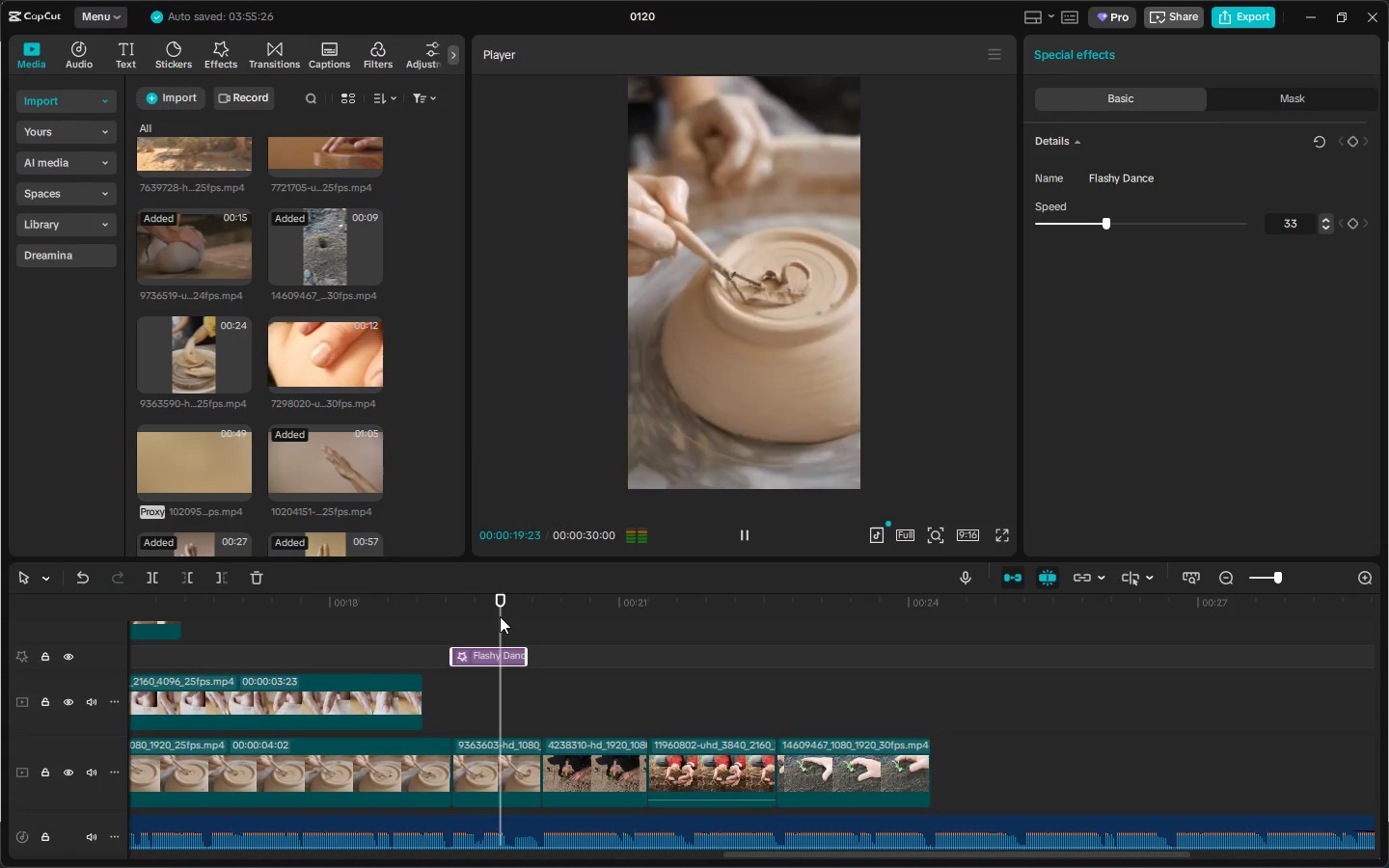 
key(Space)
 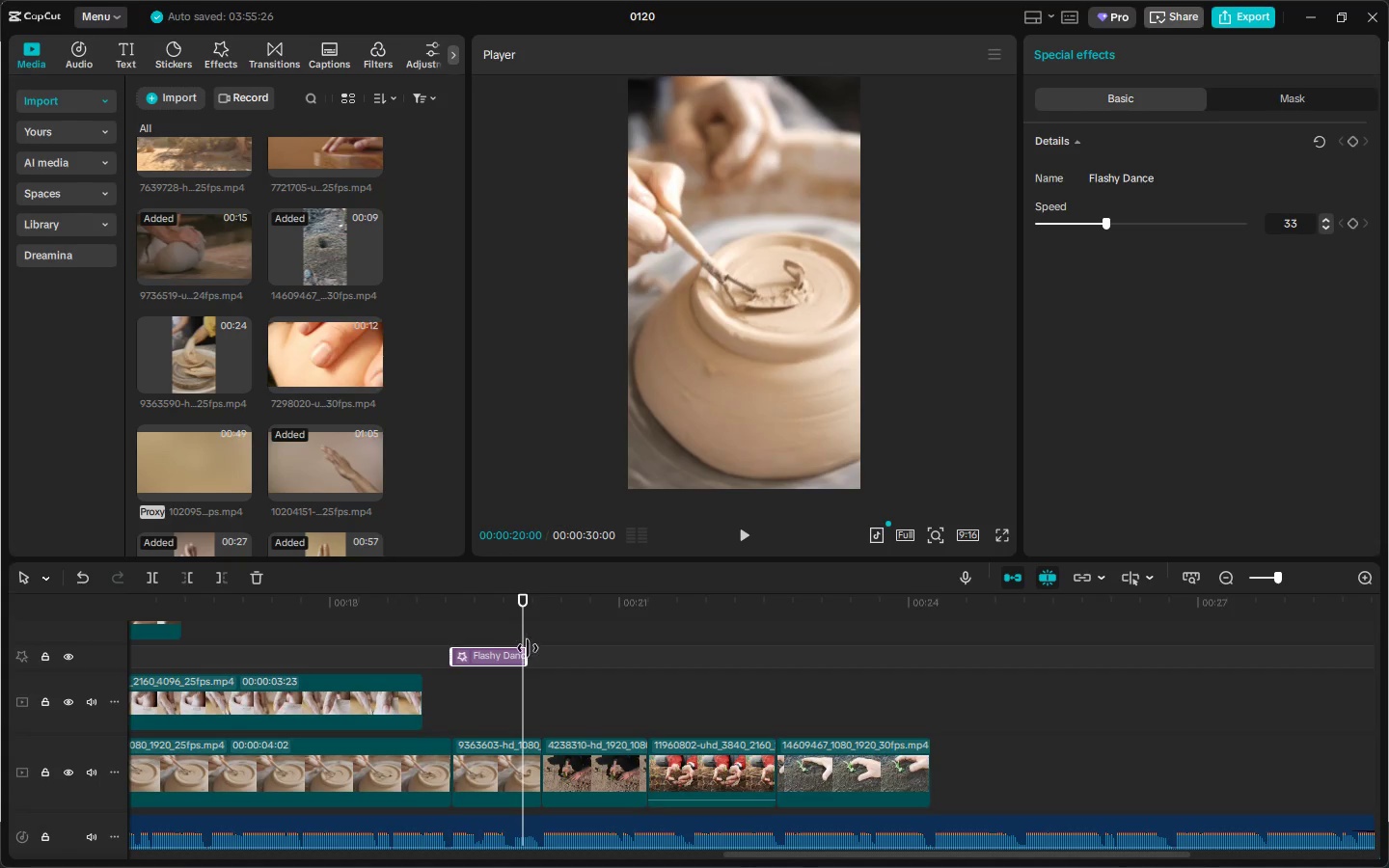 
left_click_drag(start_coordinate=[528, 649], to_coordinate=[522, 651])
 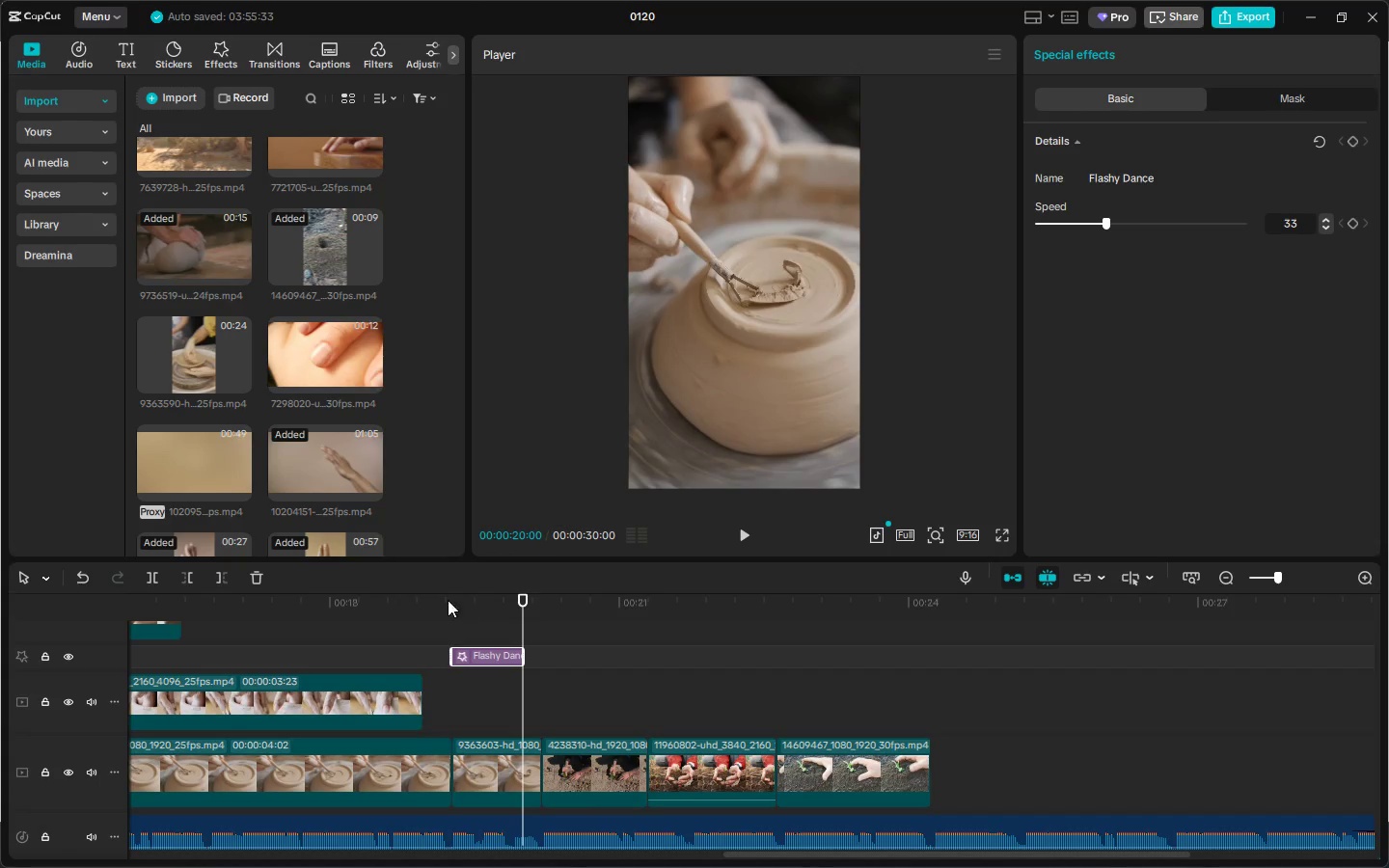 
left_click([432, 596])
 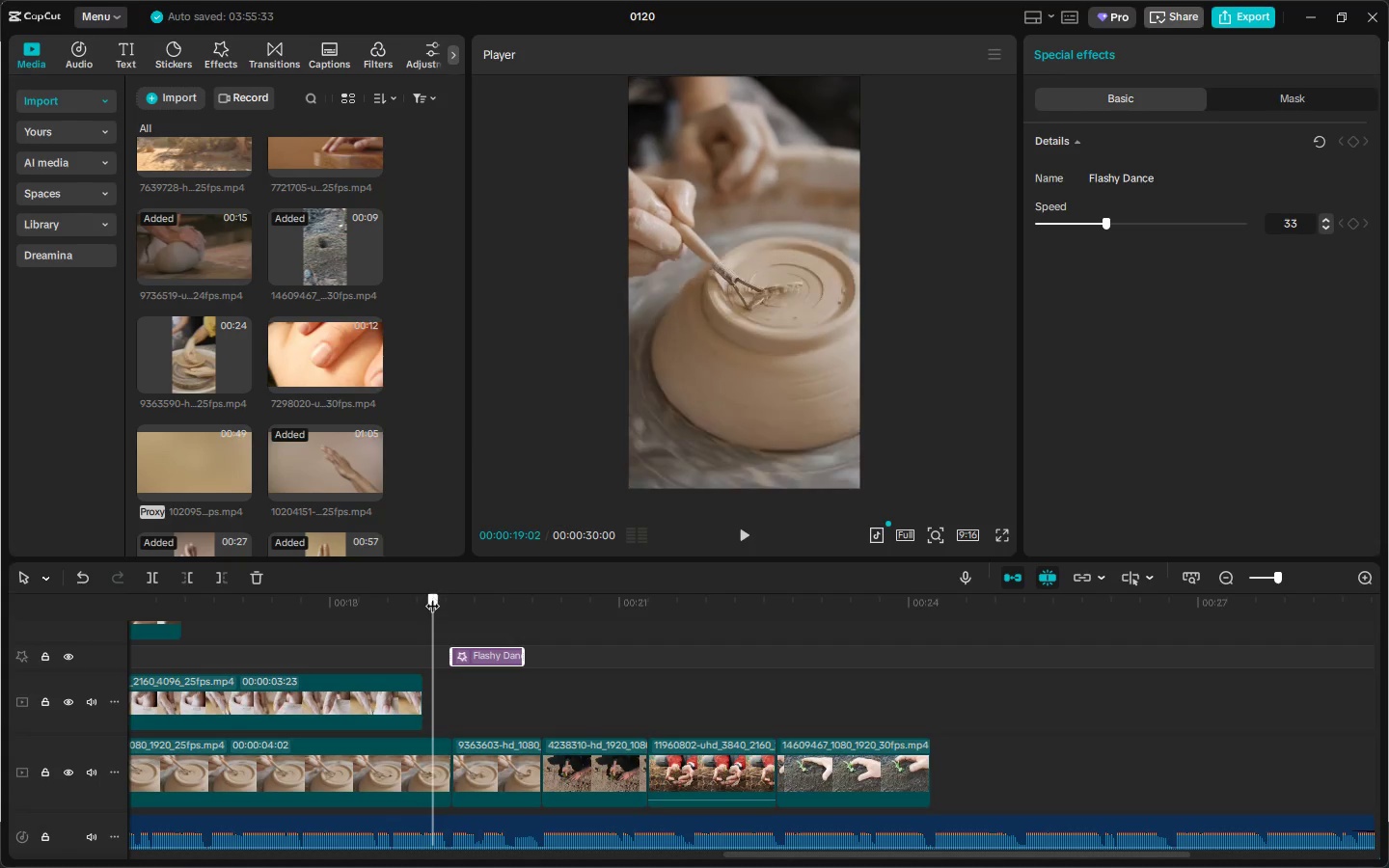 
key(Space)
 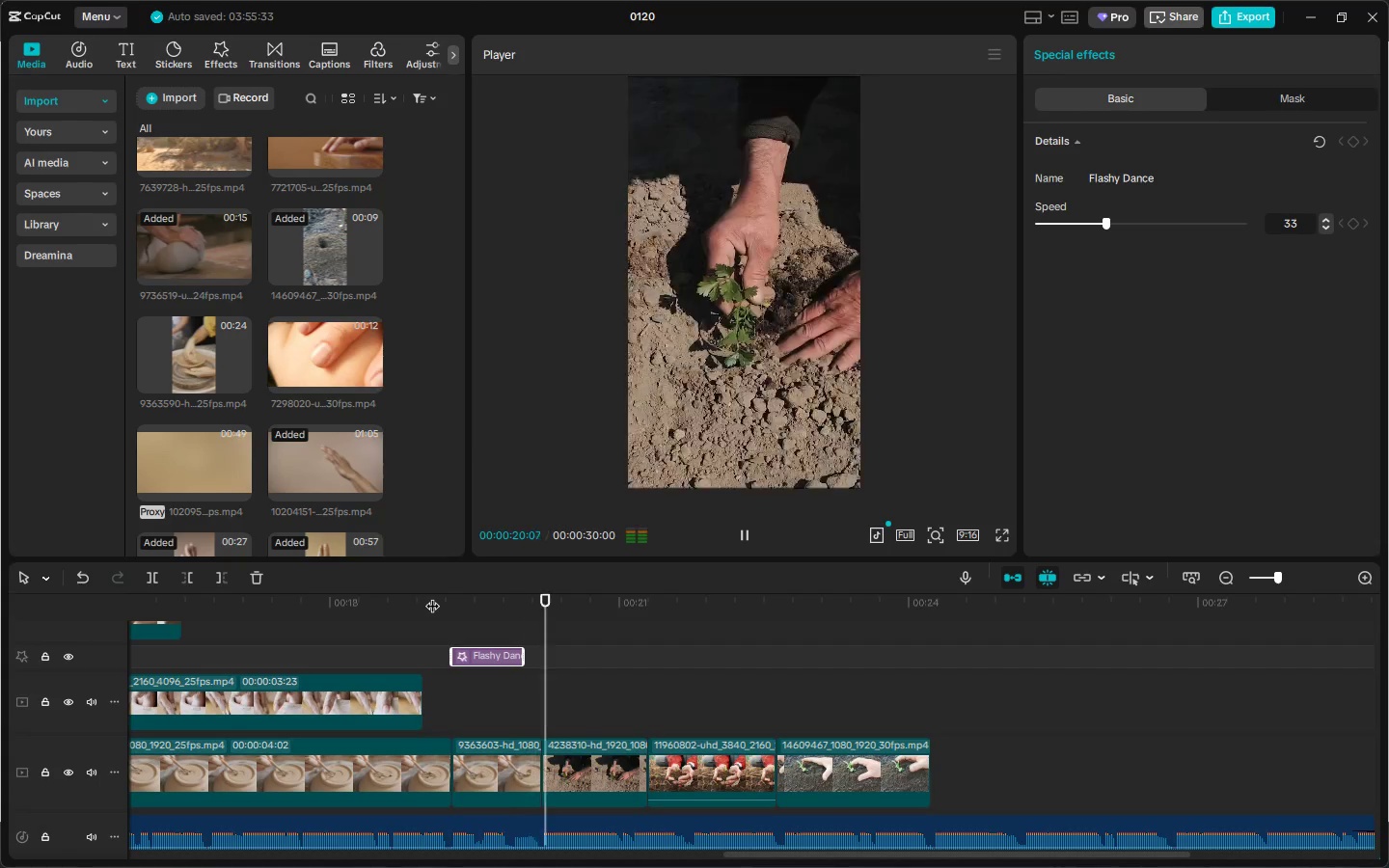 
key(Space)
 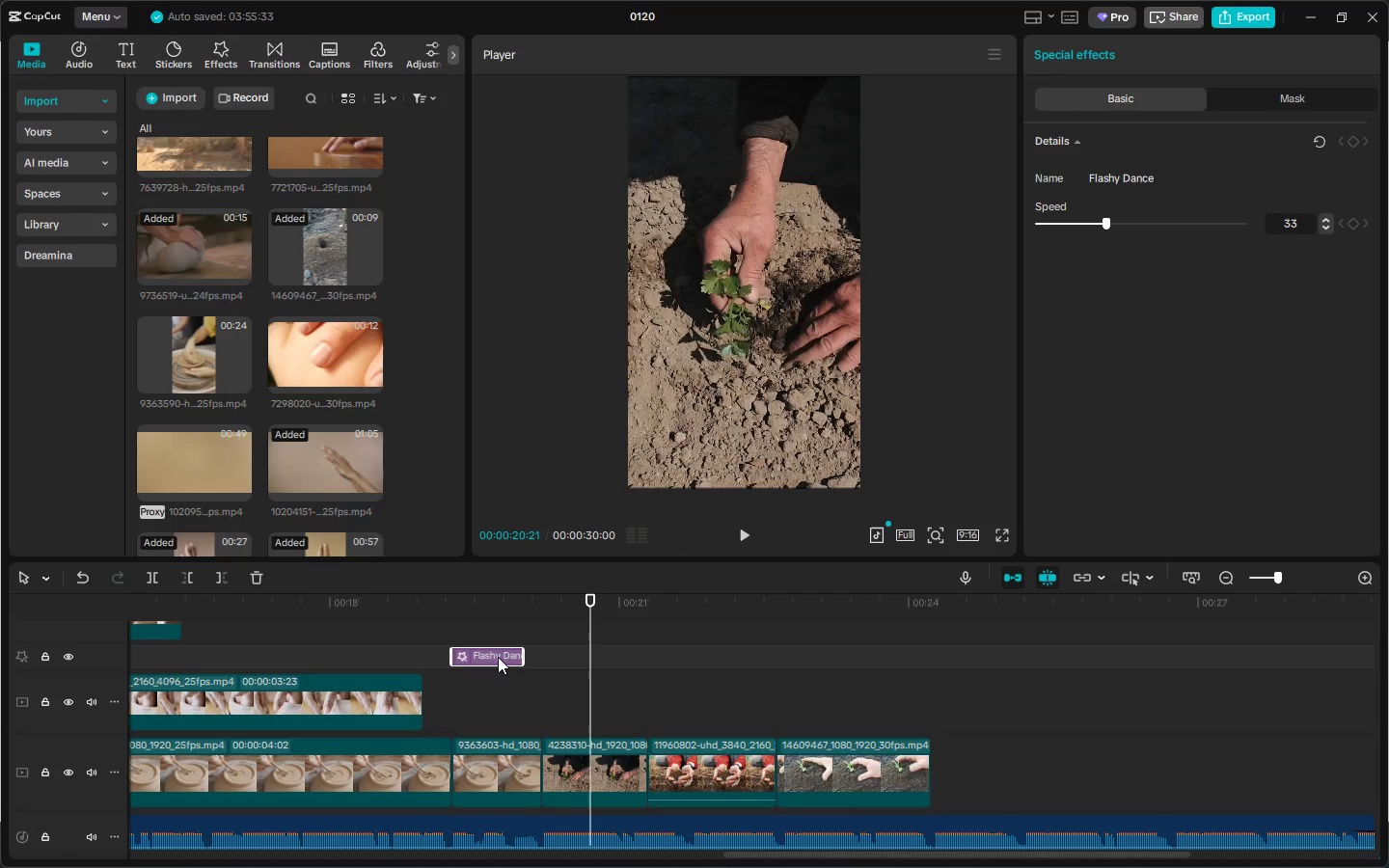 
hold_key(key=AltLeft, duration=1.5)
left_click_drag(start_coordinate=[490, 655], to_coordinate=[563, 658])
 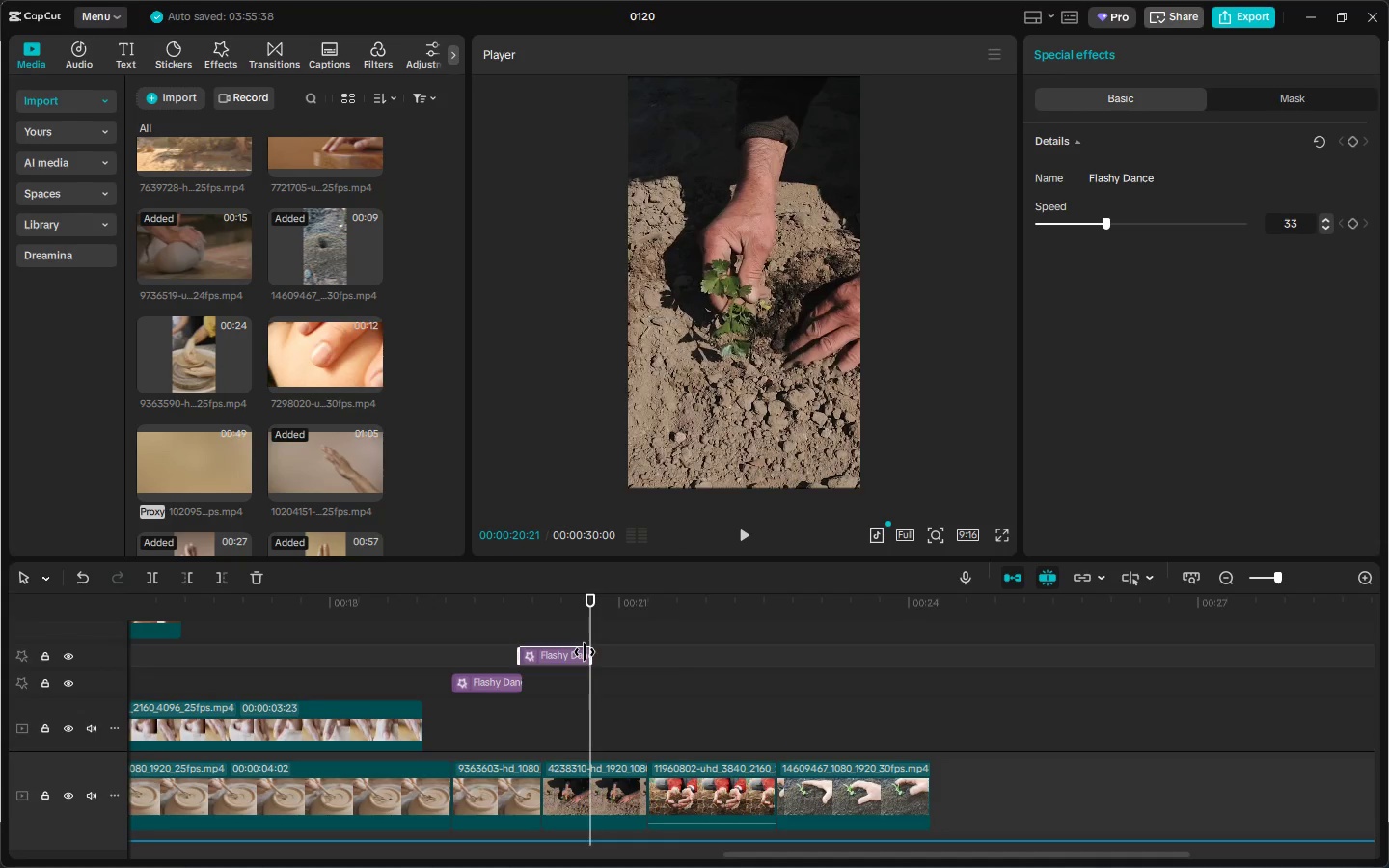 
hold_key(key=AltLeft, duration=0.33)
 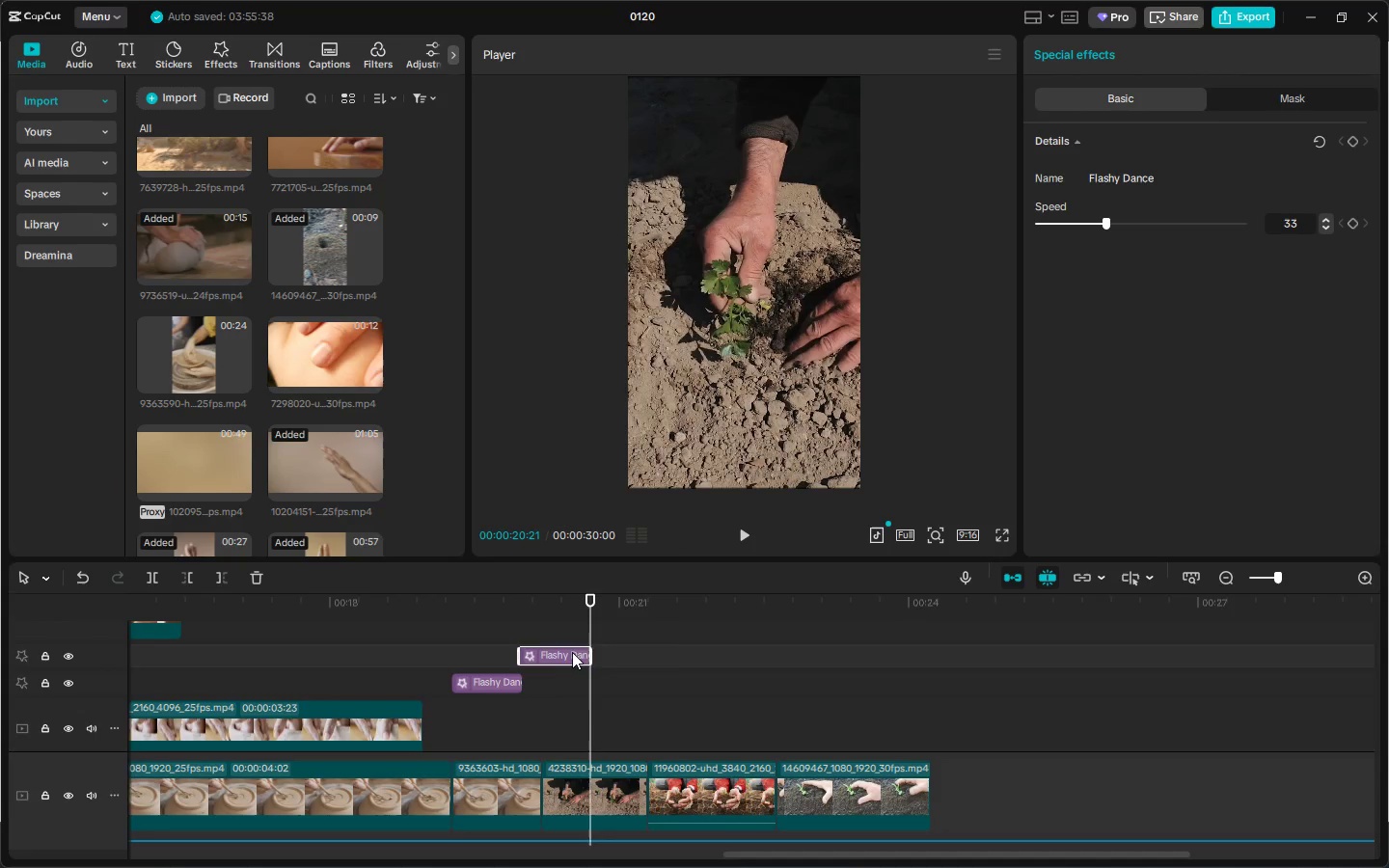 
left_click_drag(start_coordinate=[558, 652], to_coordinate=[559, 683])
 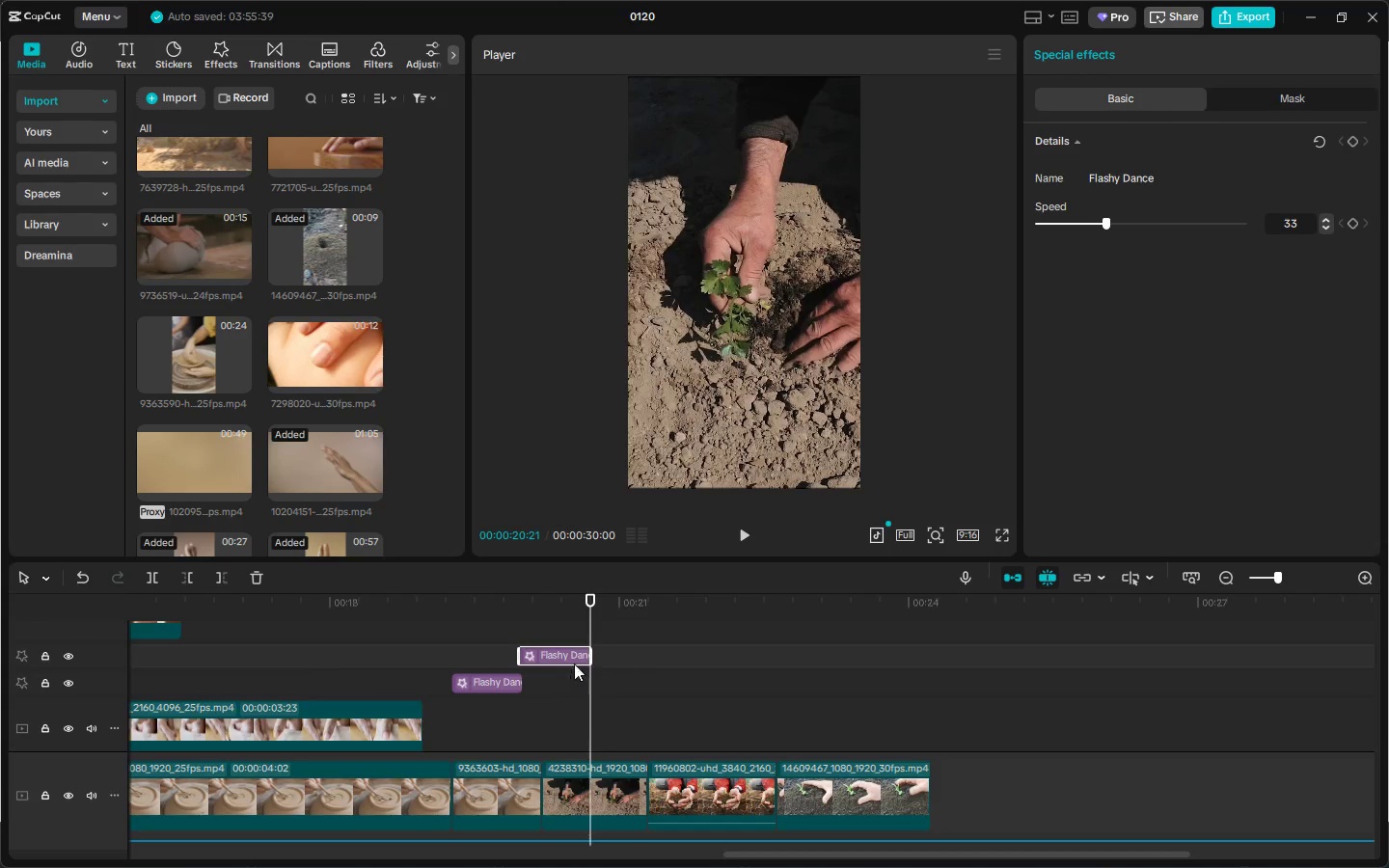 
left_click_drag(start_coordinate=[566, 657], to_coordinate=[577, 689])
 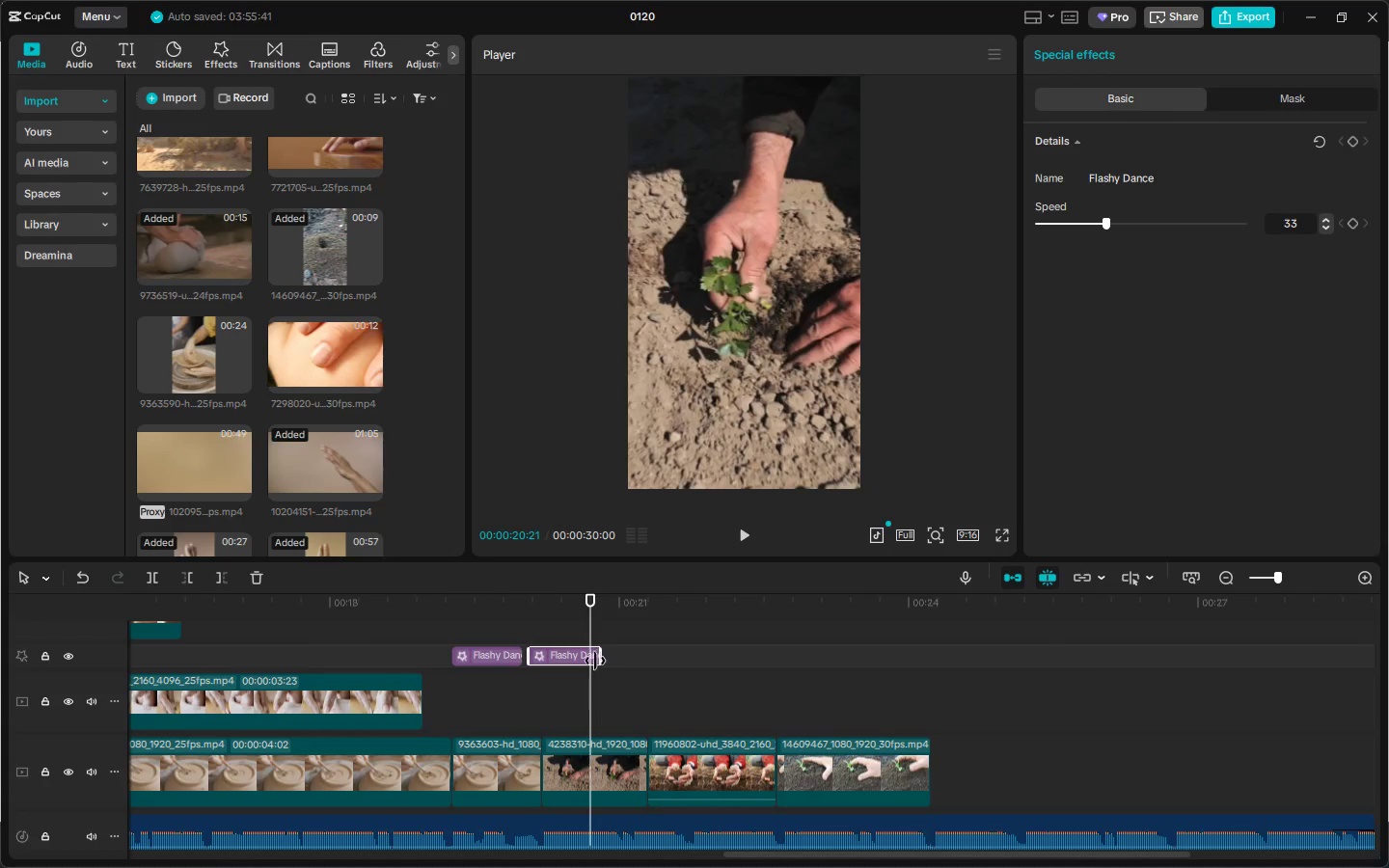 
left_click_drag(start_coordinate=[597, 660], to_coordinate=[542, 660])
 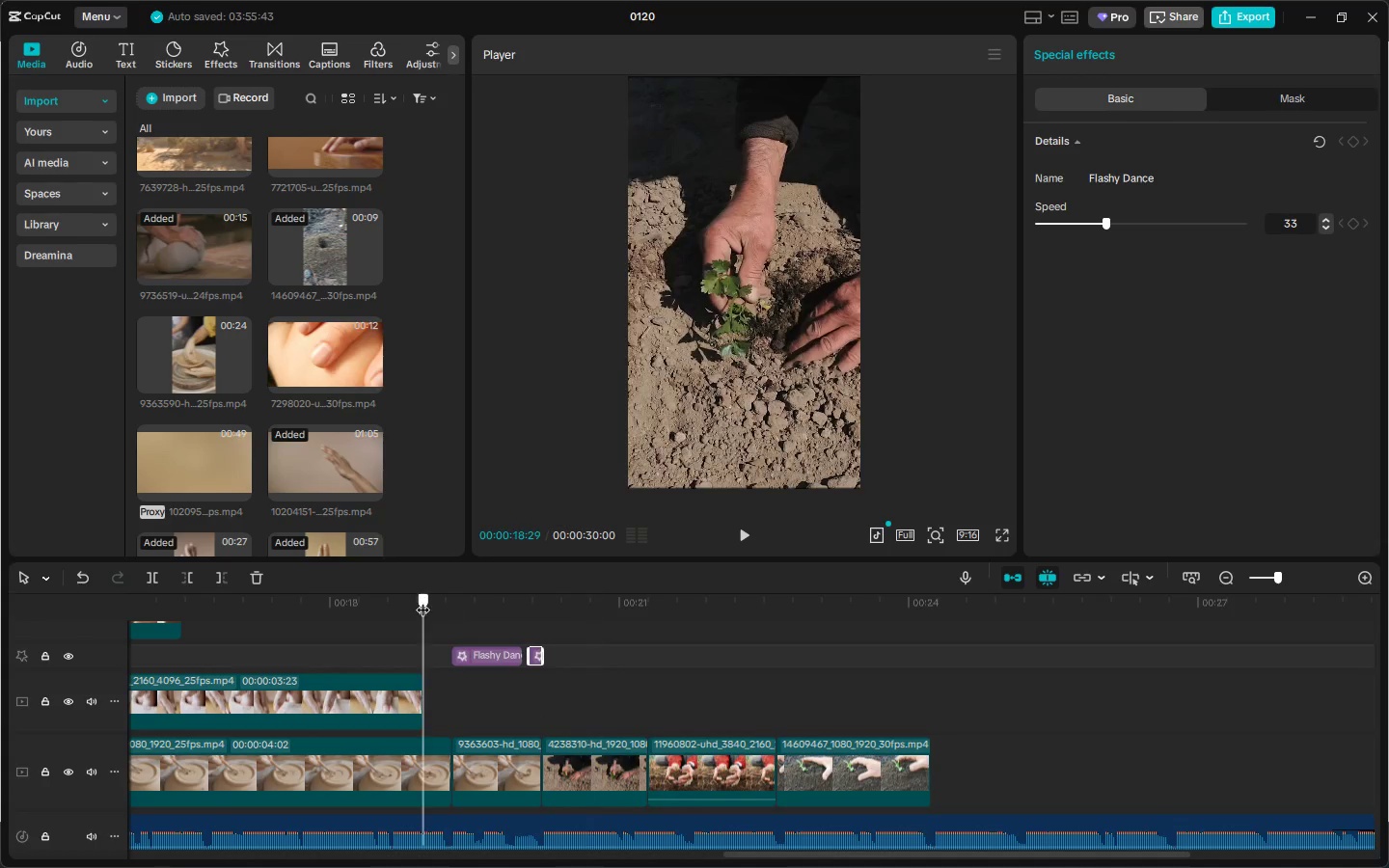 
key(Space)
 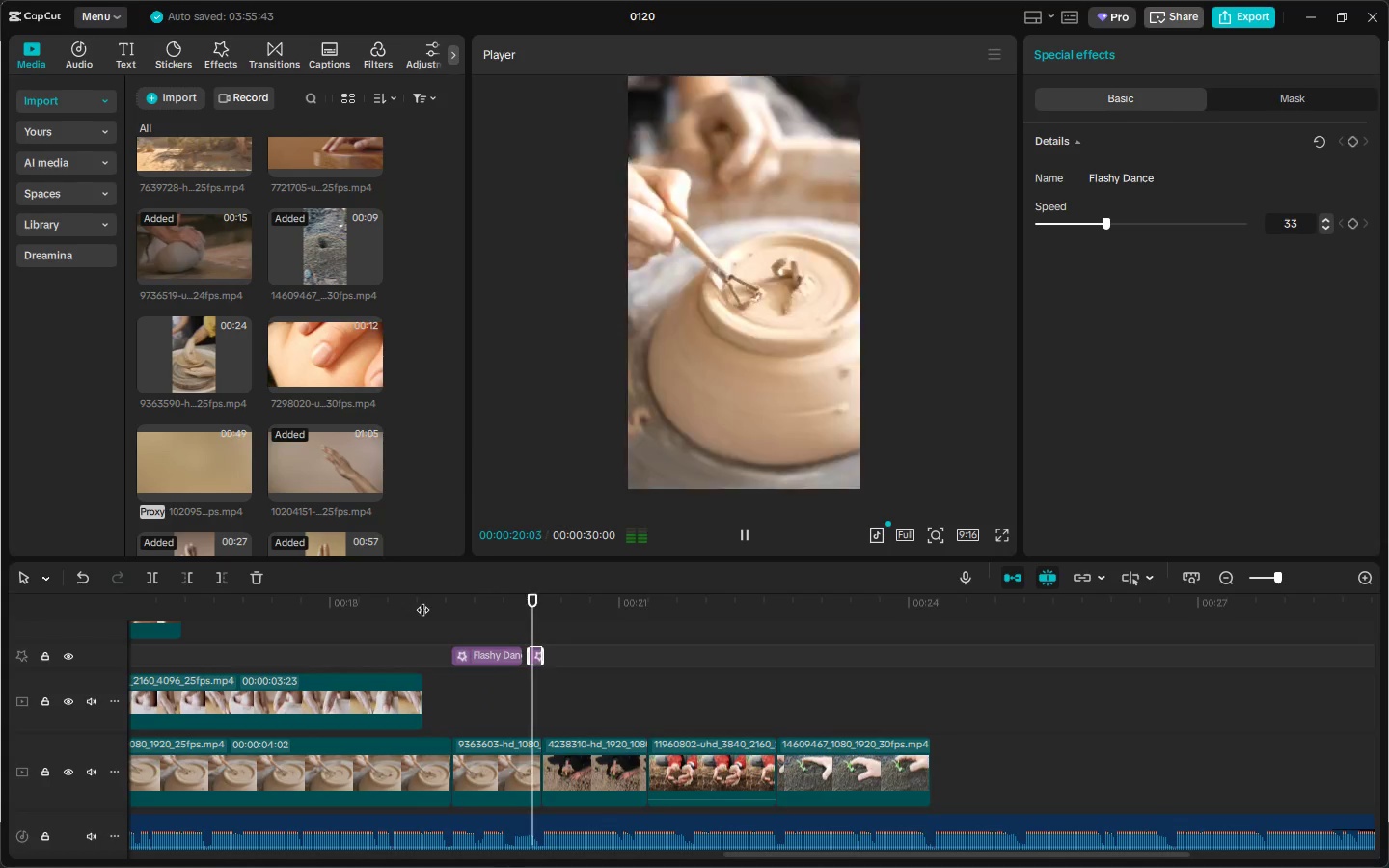 
key(Space)
 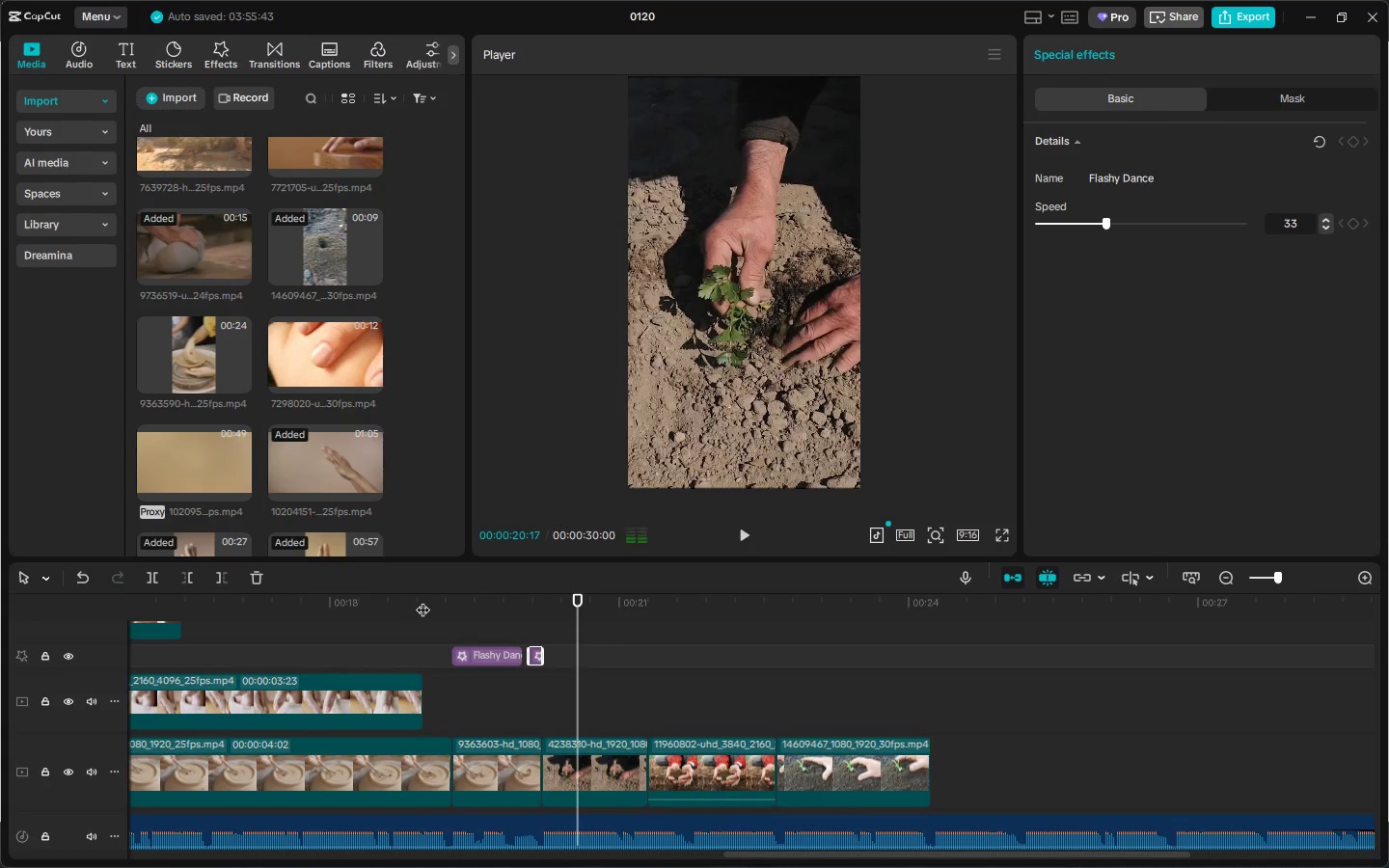 
left_click([422, 600])
 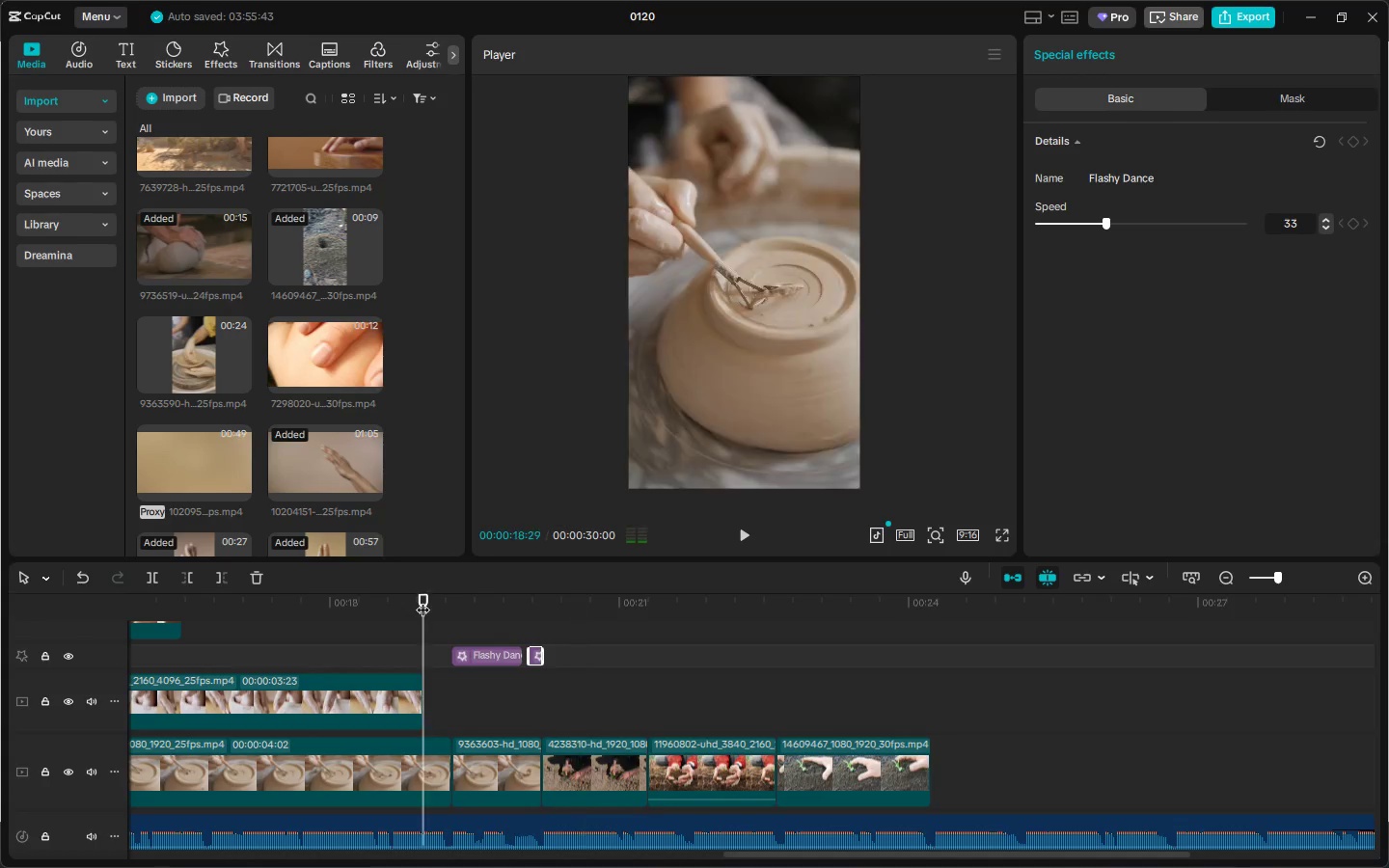 
key(Space)
 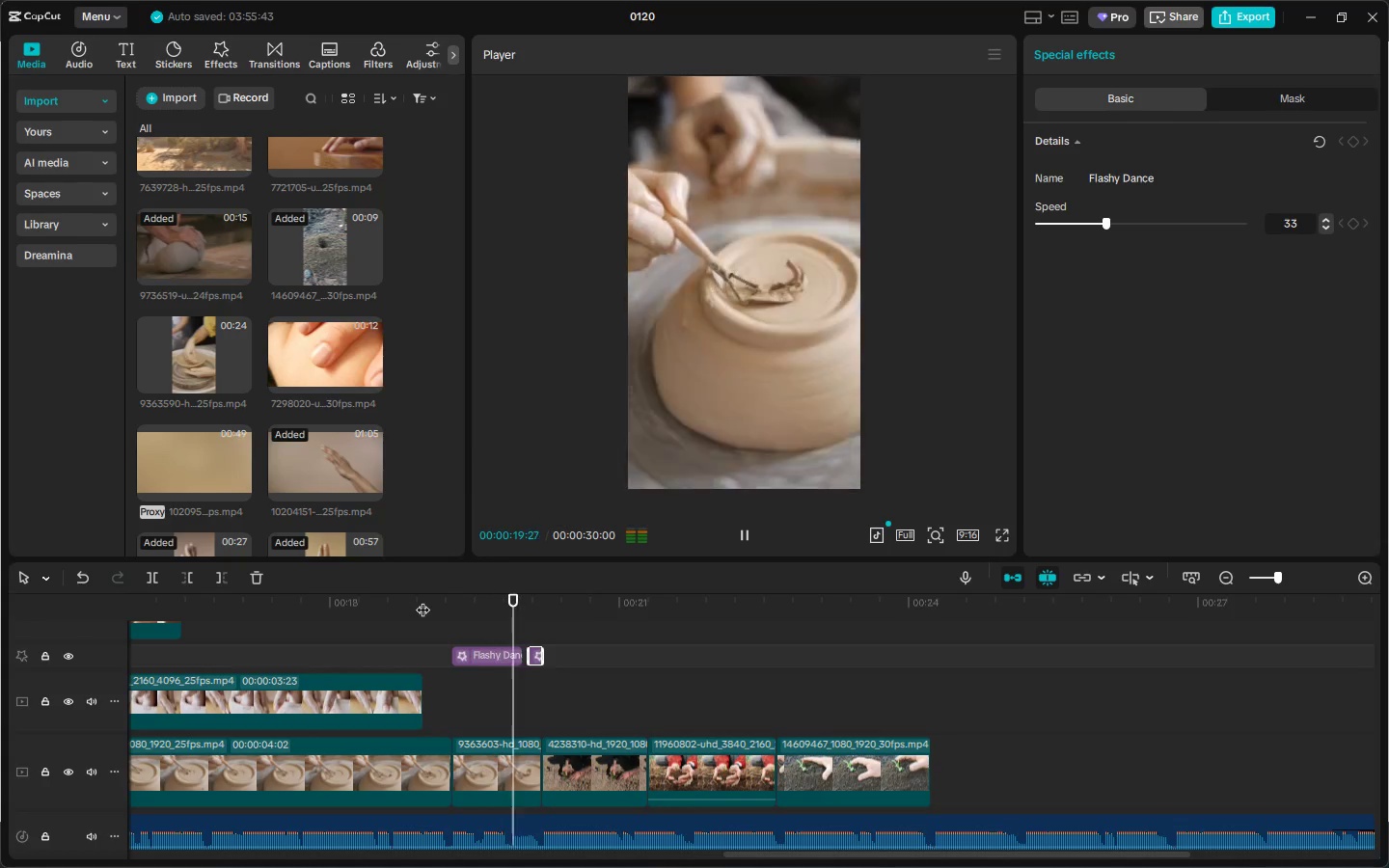 
key(Space)
 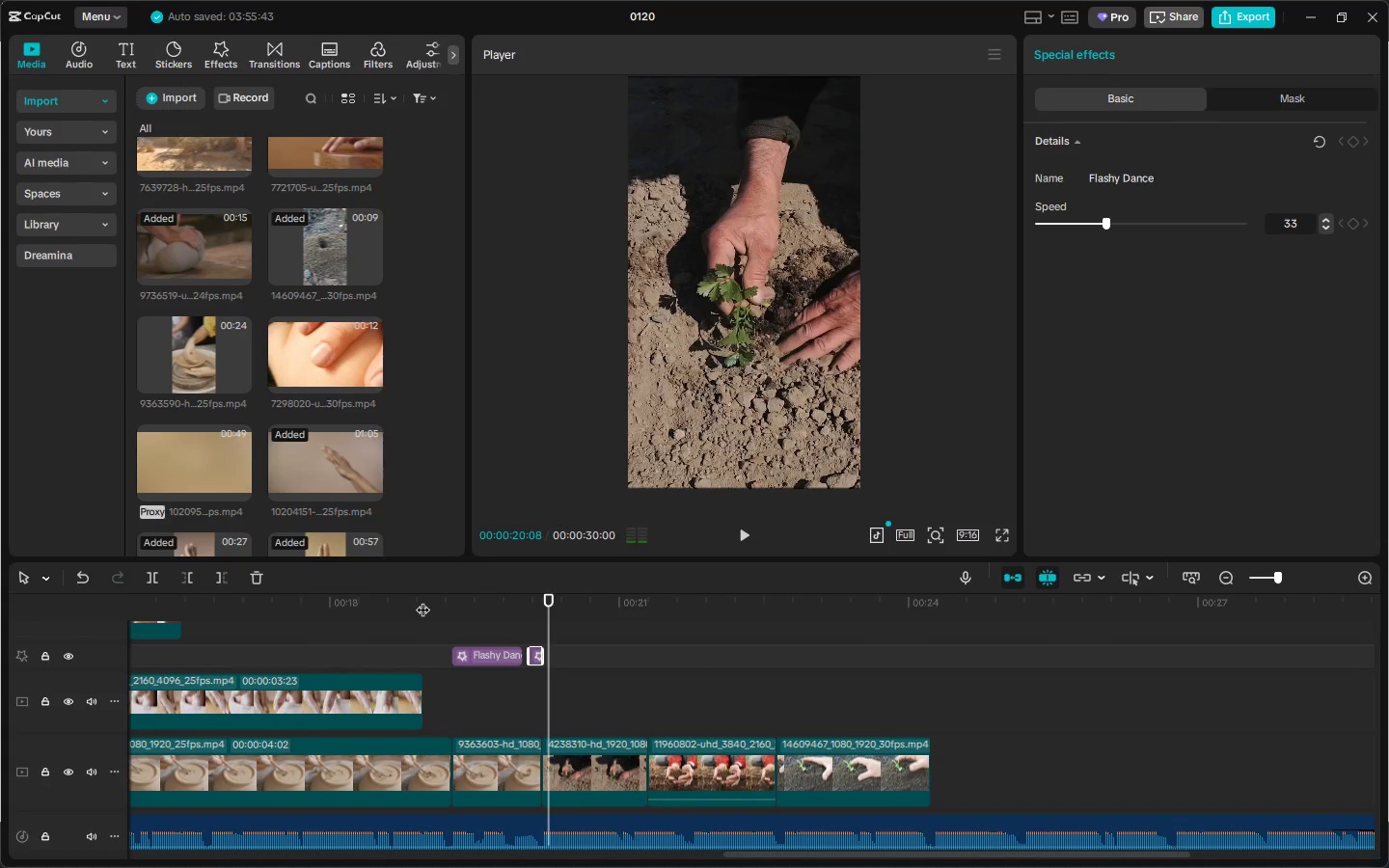 
left_click([422, 600])
 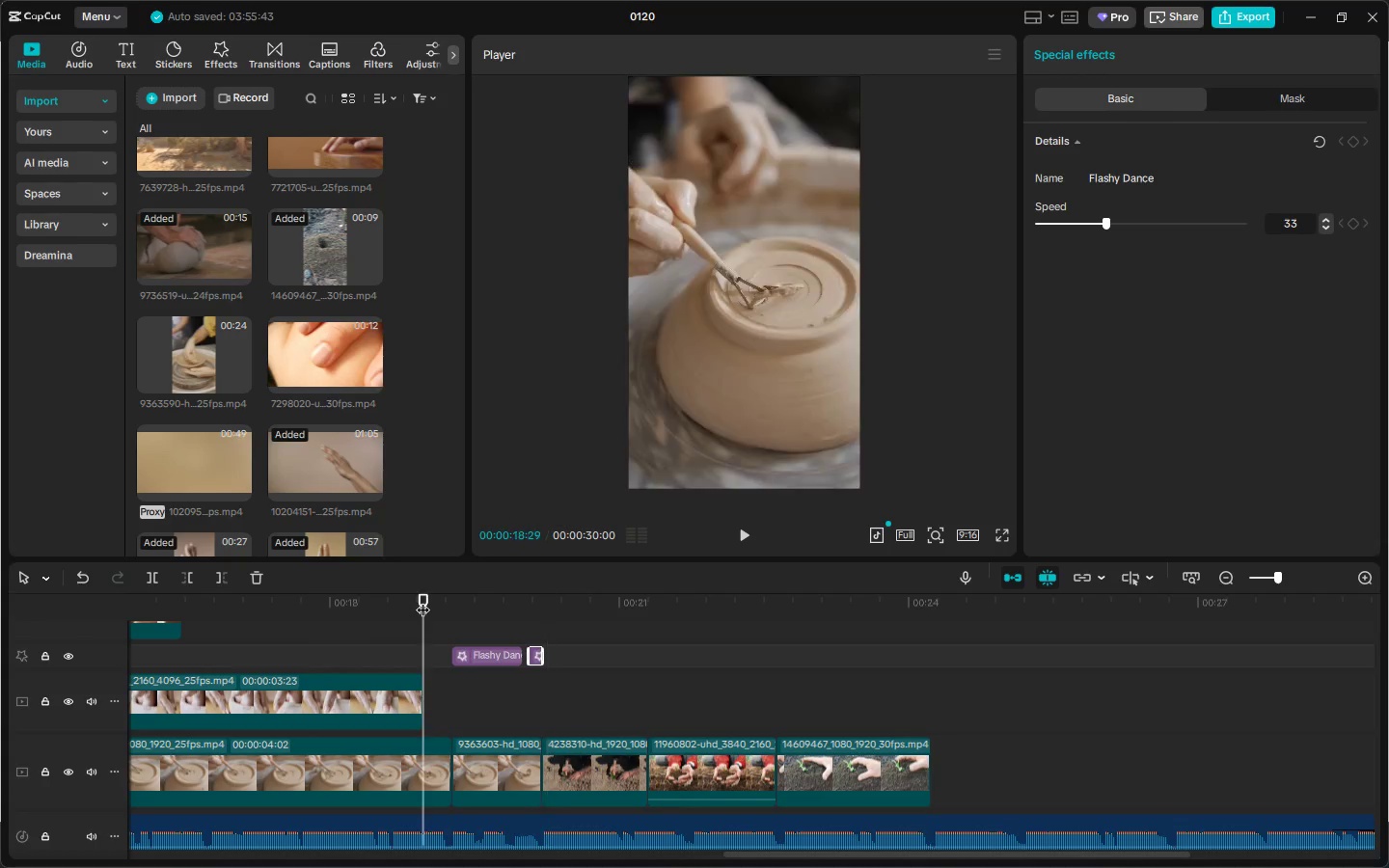 
key(Space)
 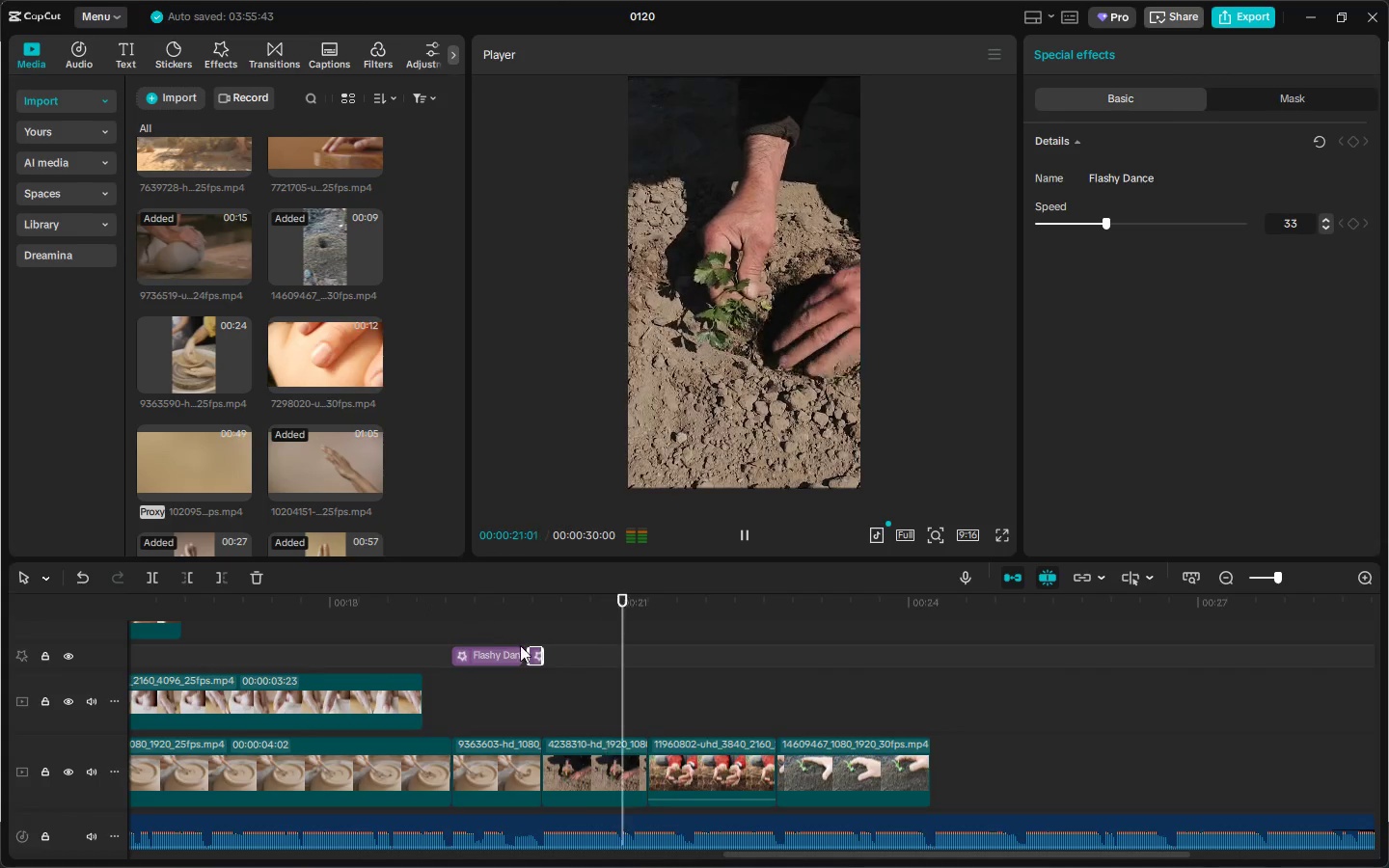 
double_click([533, 652])
 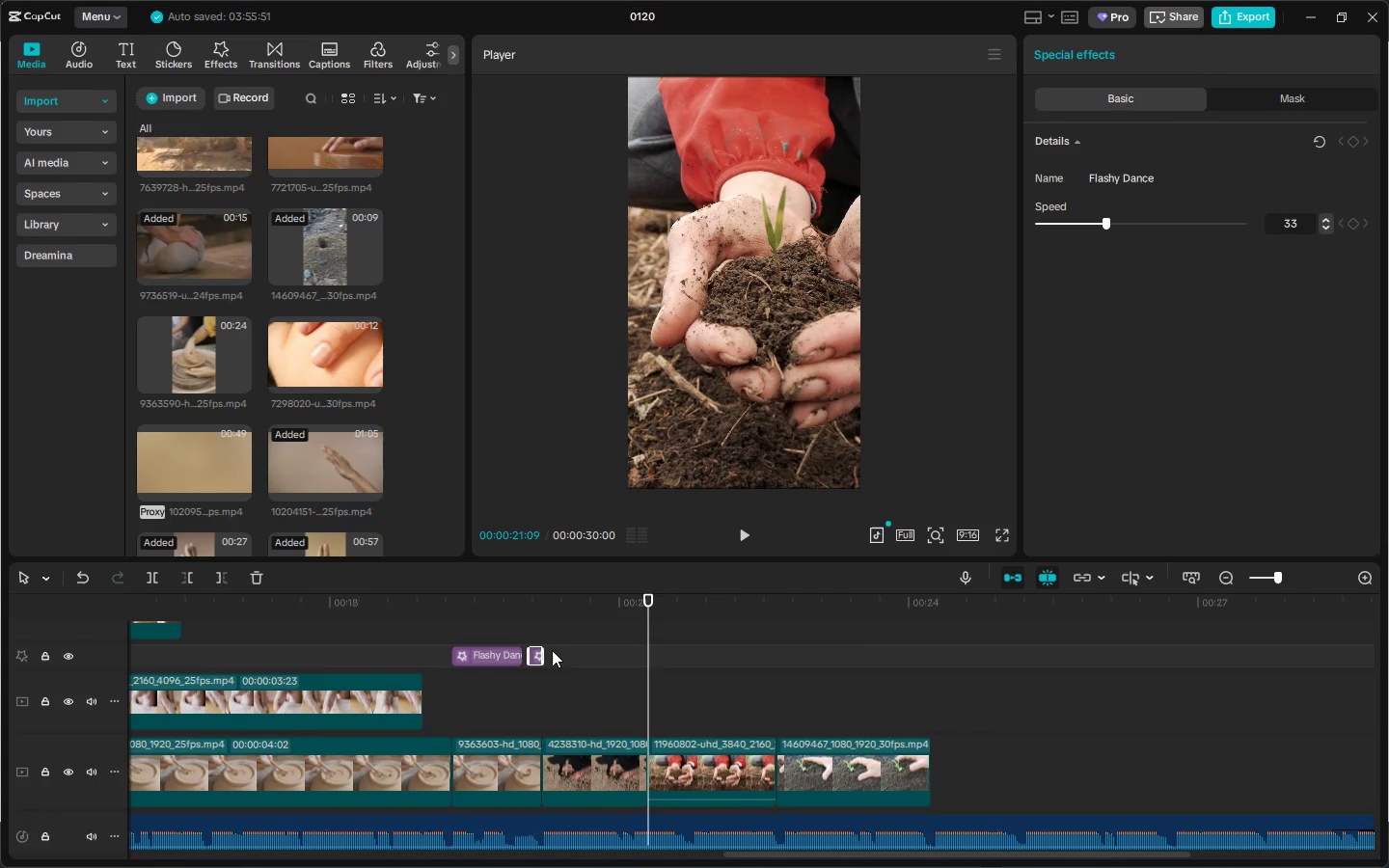 
left_click([535, 657])
 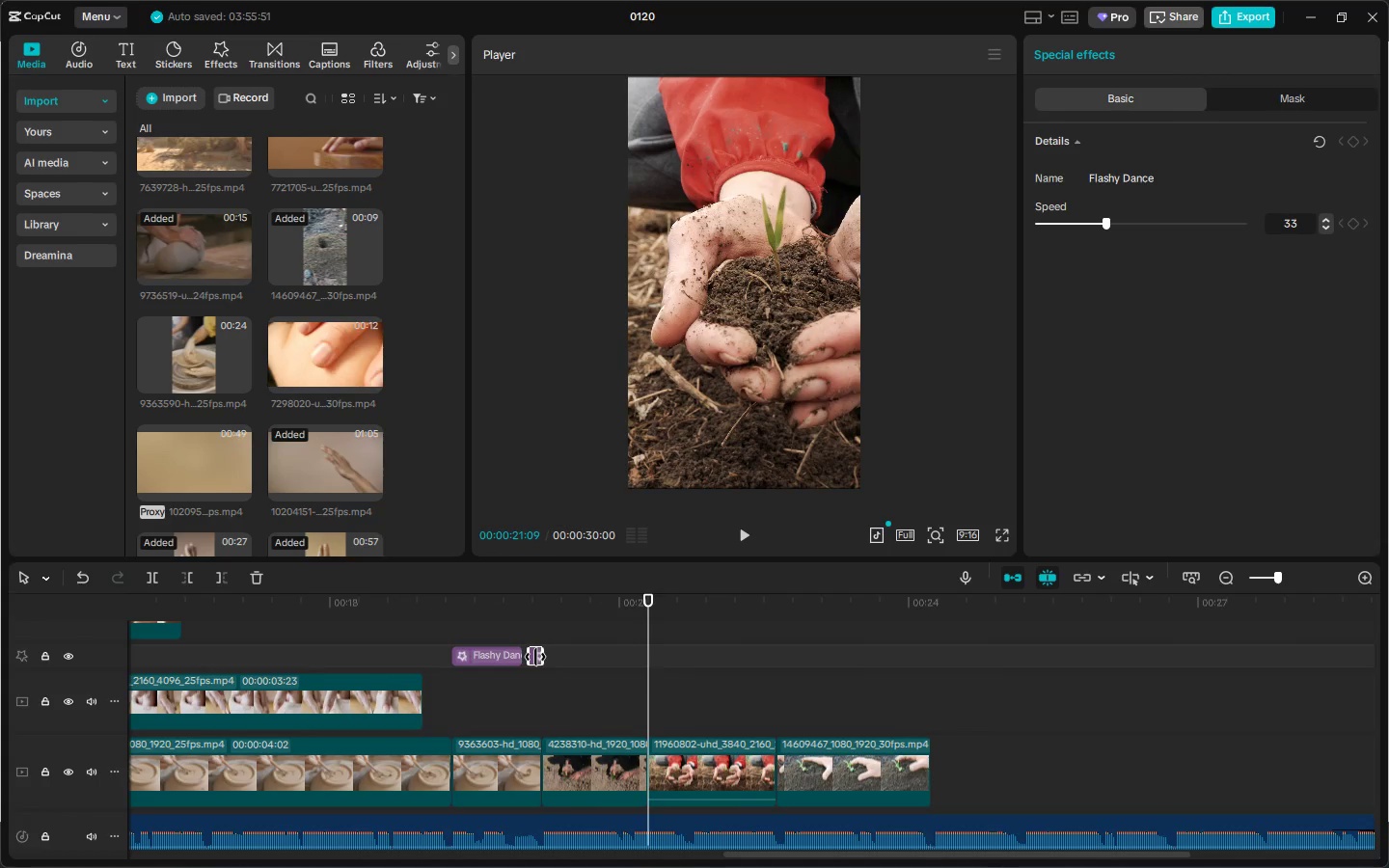 
key(Delete)
 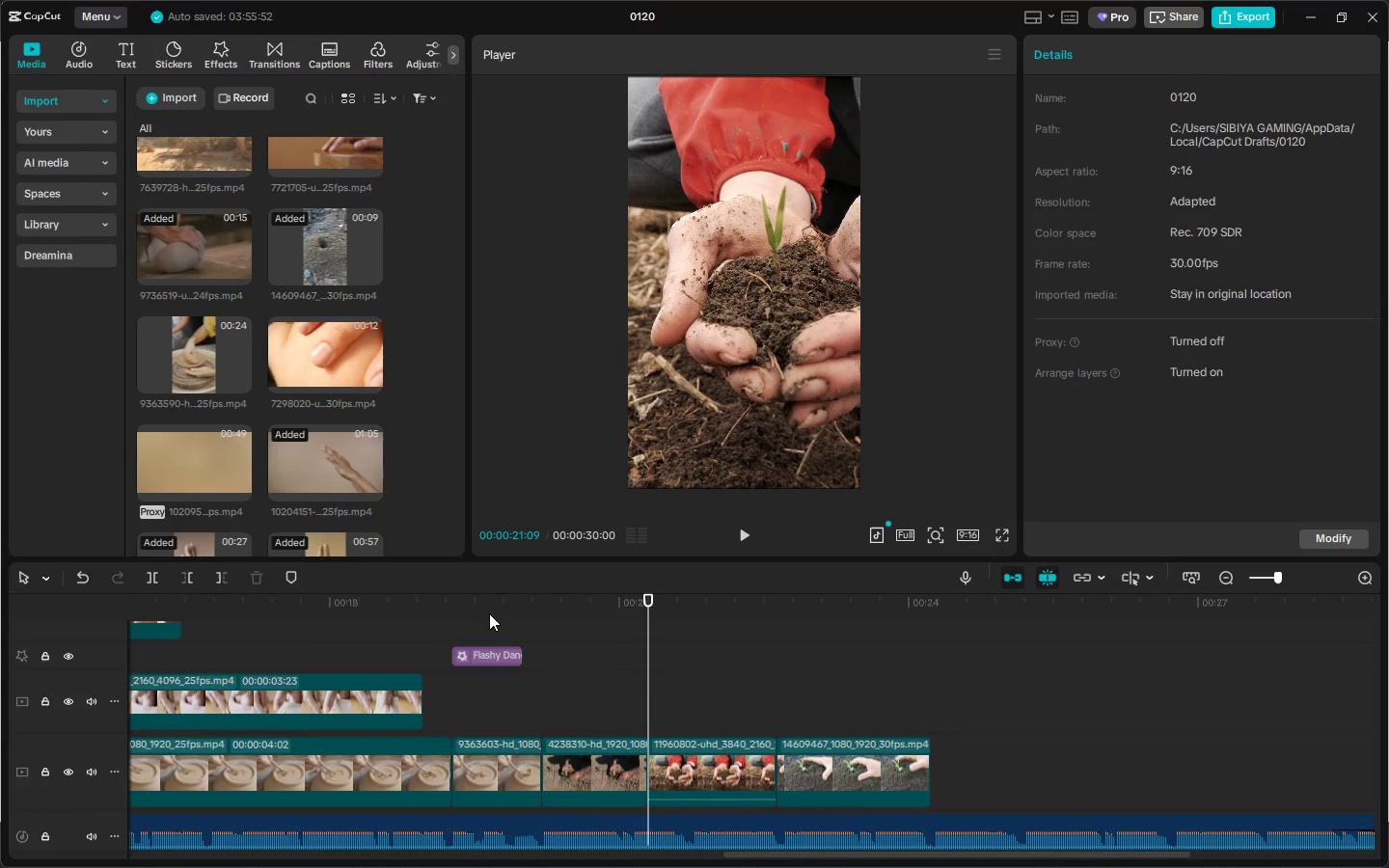 
left_click_drag(start_coordinate=[452, 603], to_coordinate=[414, 608])
 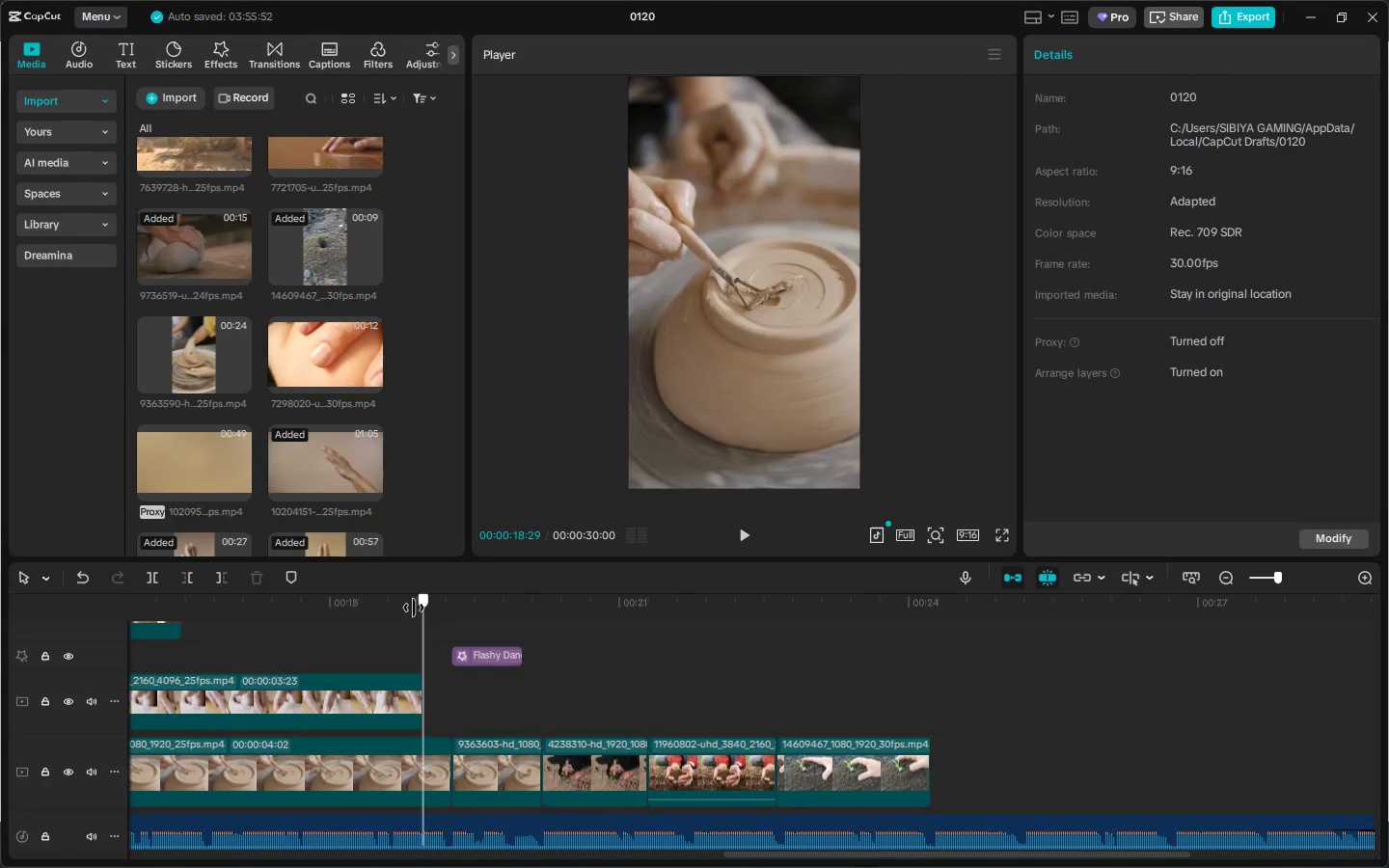 
key(Space)
 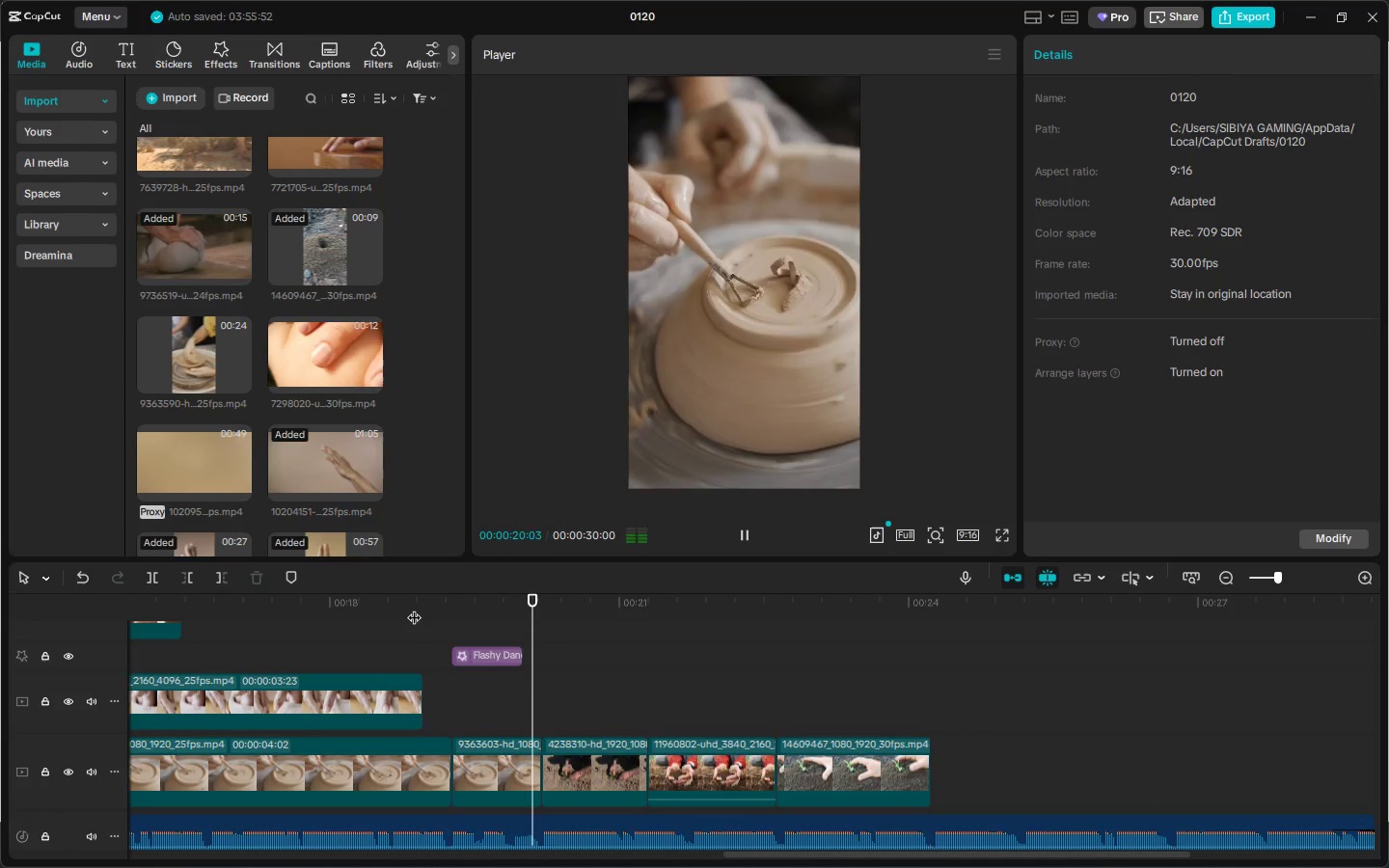 
key(Space)
 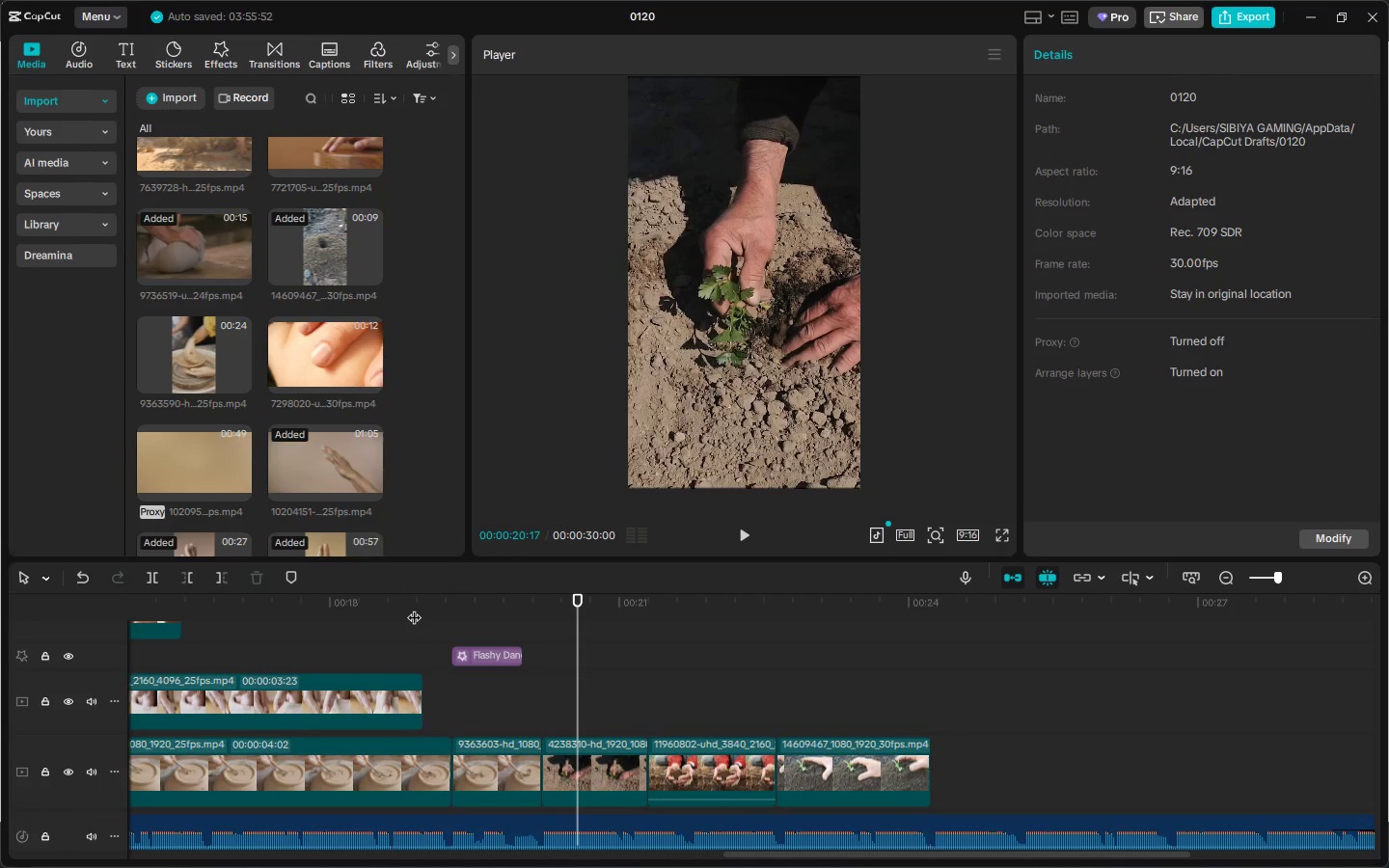 
key(Space)
 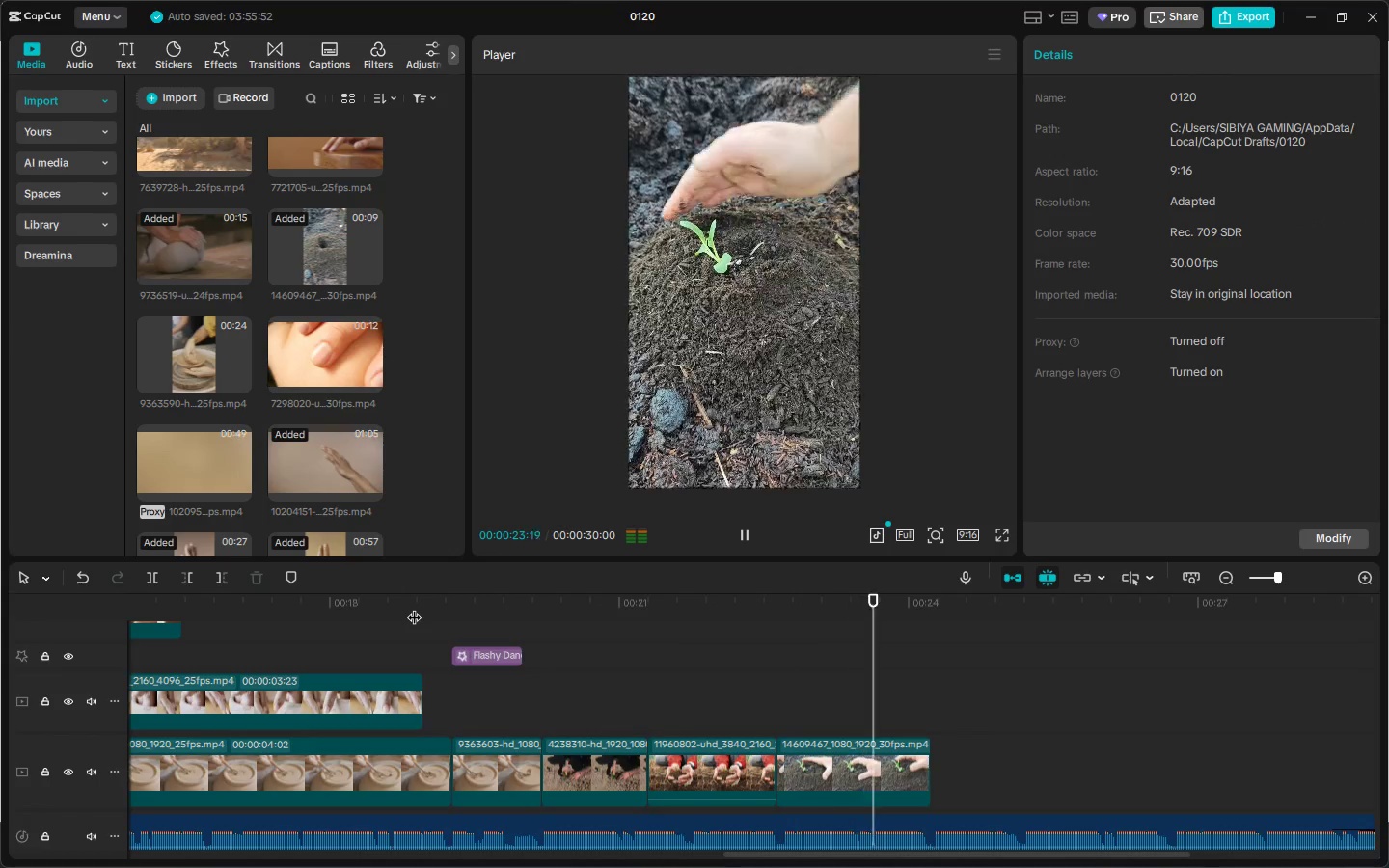 
key(Space)
 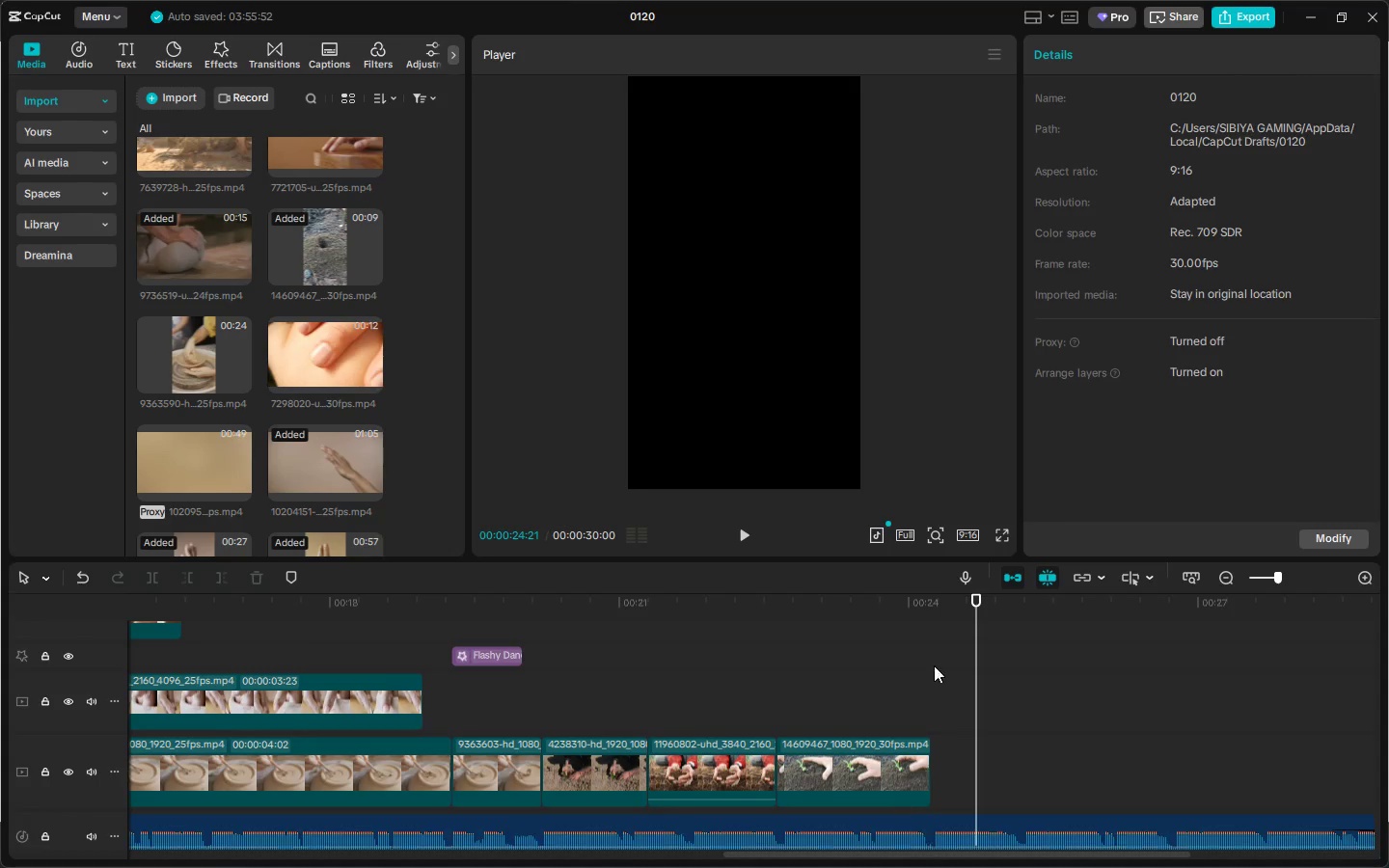 
left_click_drag(start_coordinate=[938, 611], to_coordinate=[813, 630])
 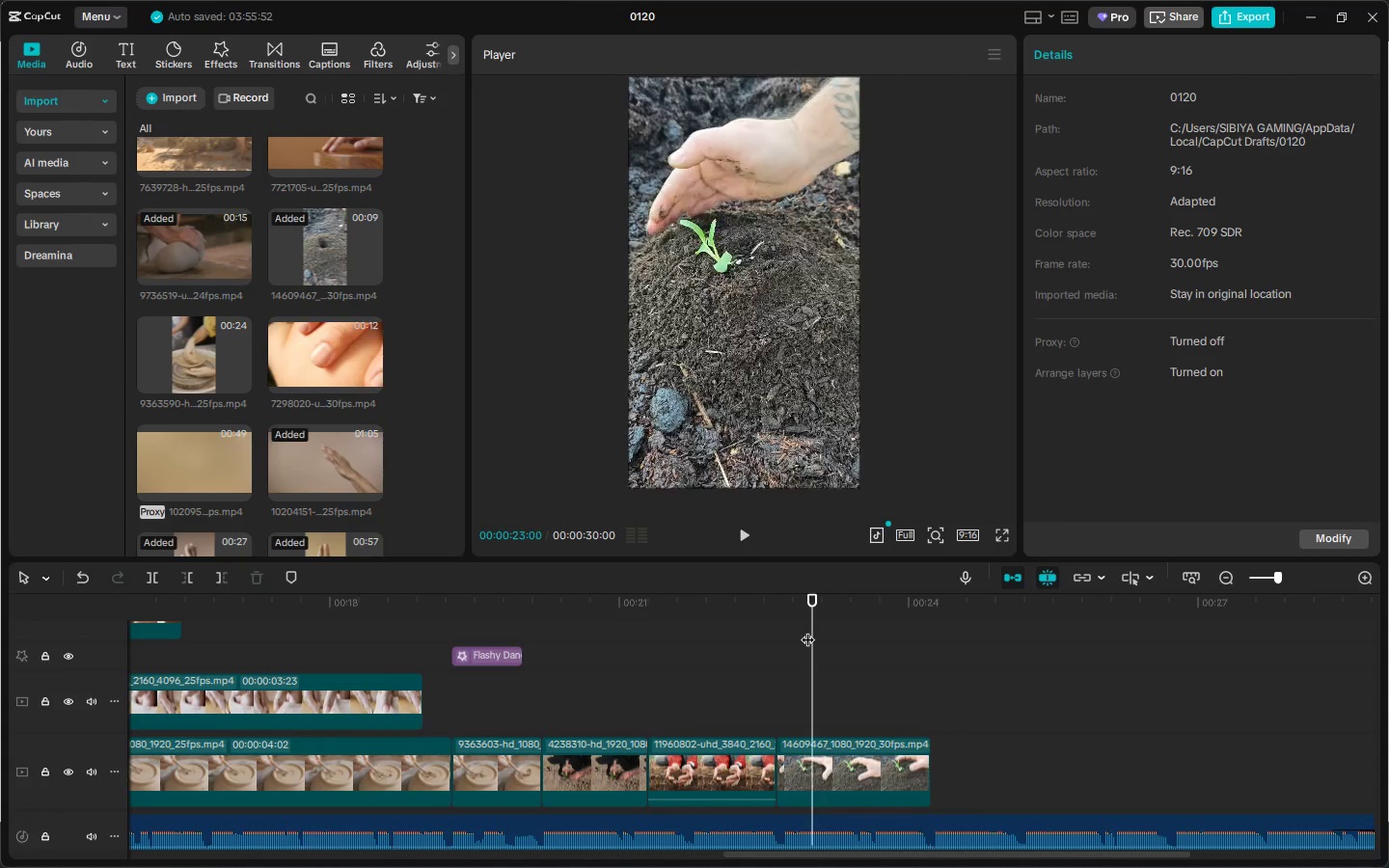 
key(Space)
 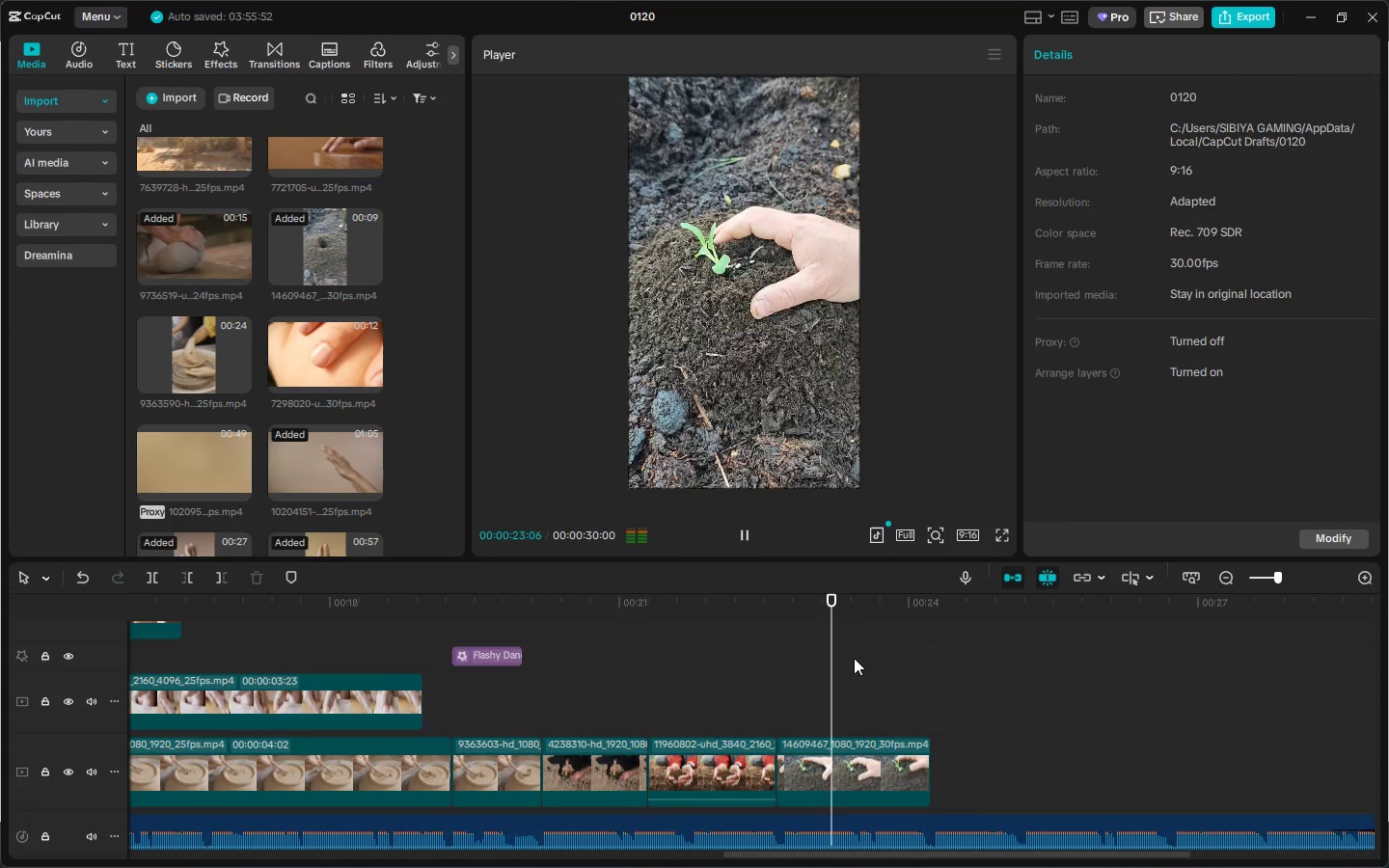 
key(Space)
 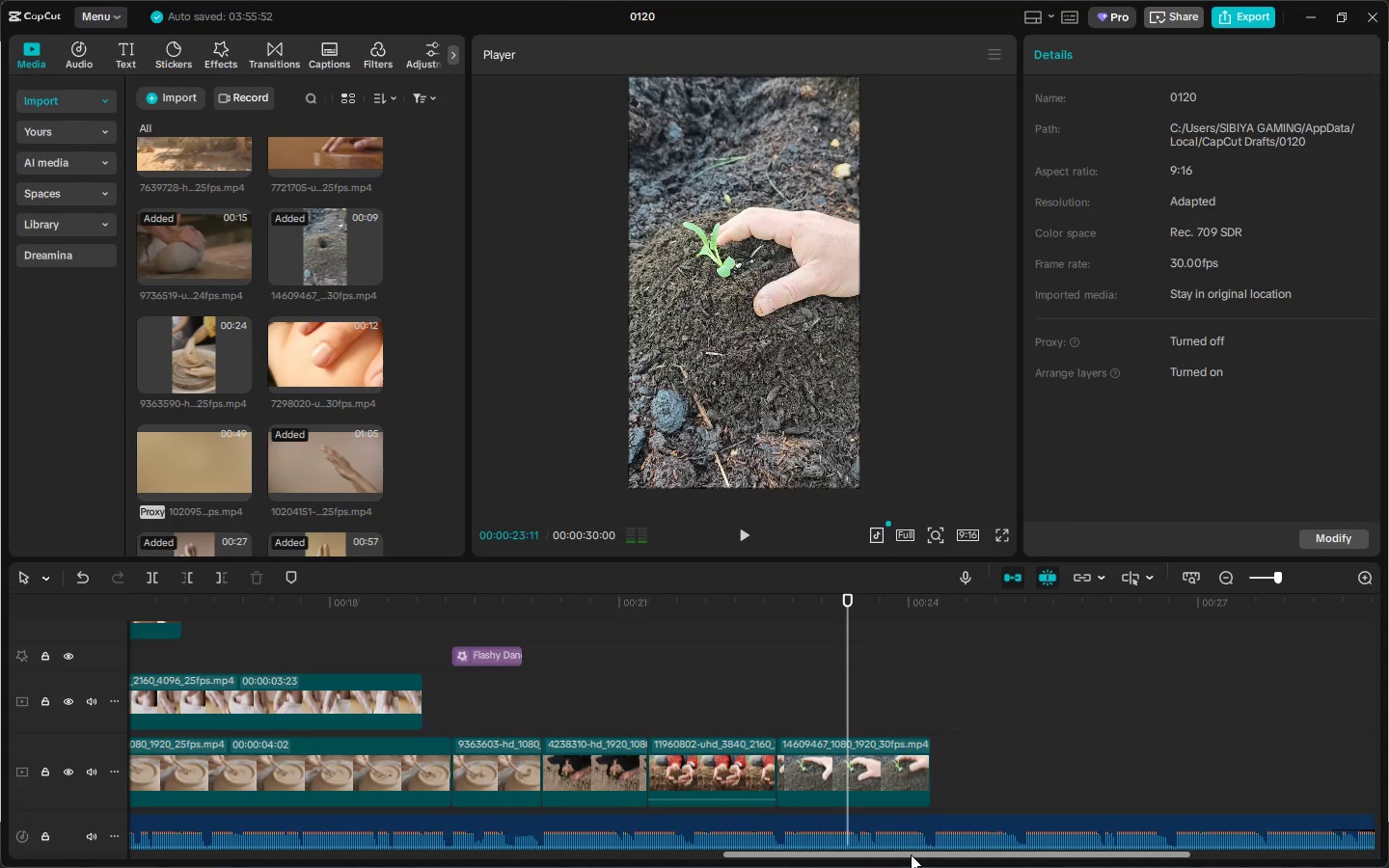 
left_click_drag(start_coordinate=[912, 856], to_coordinate=[979, 858])
 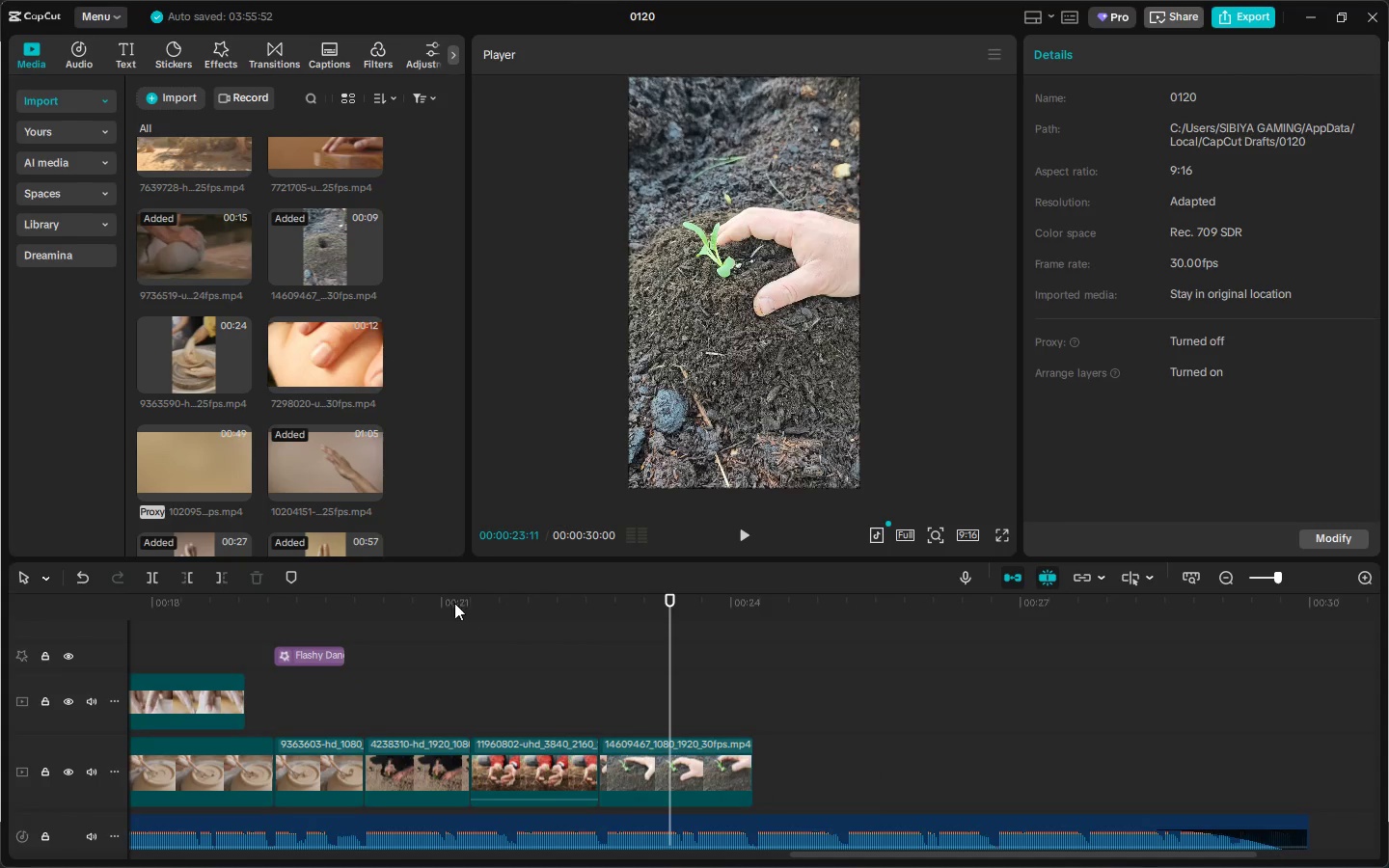 
left_click_drag(start_coordinate=[444, 601], to_coordinate=[353, 605])
 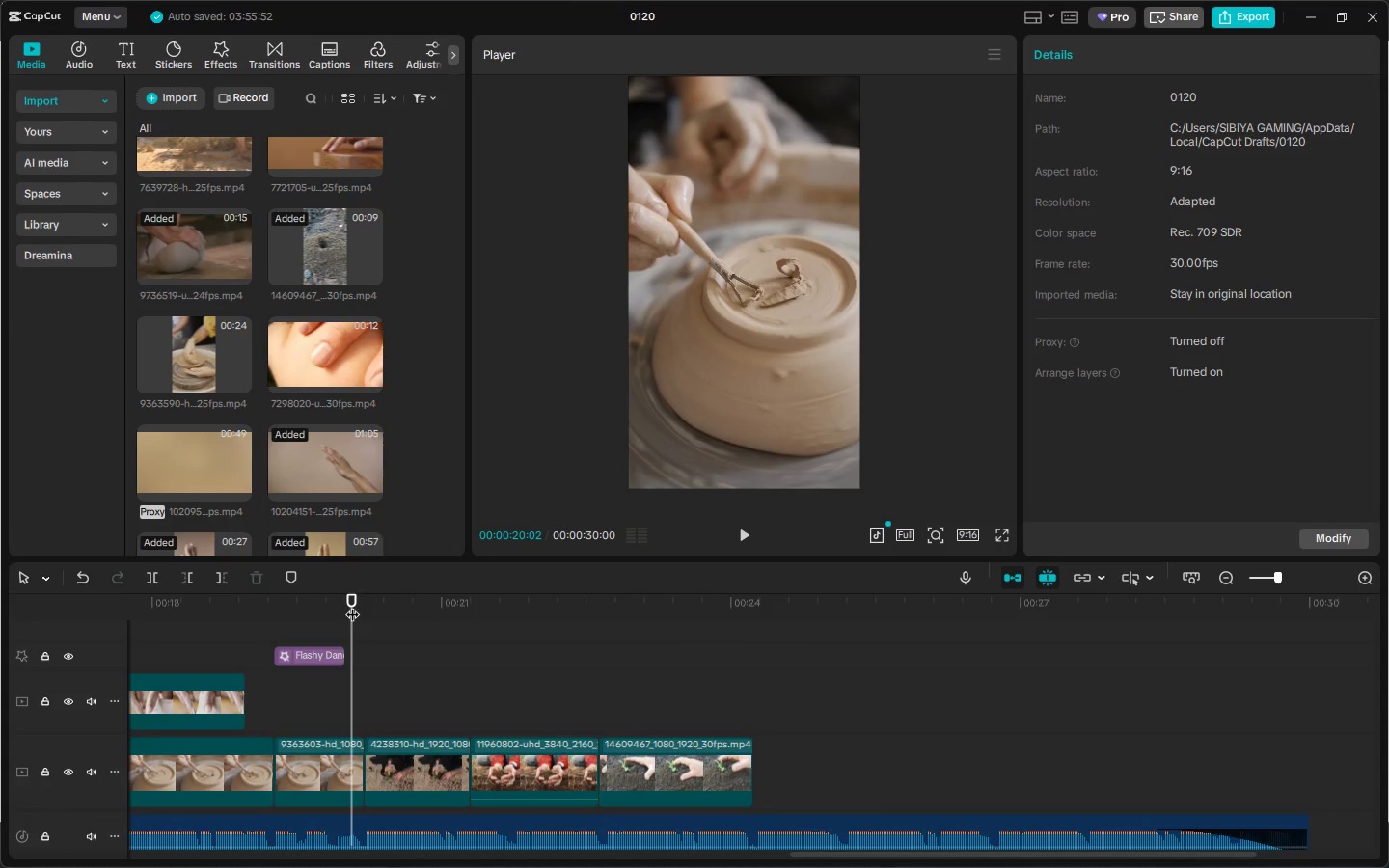 
left_click_drag(start_coordinate=[352, 605], to_coordinate=[0, 659])
 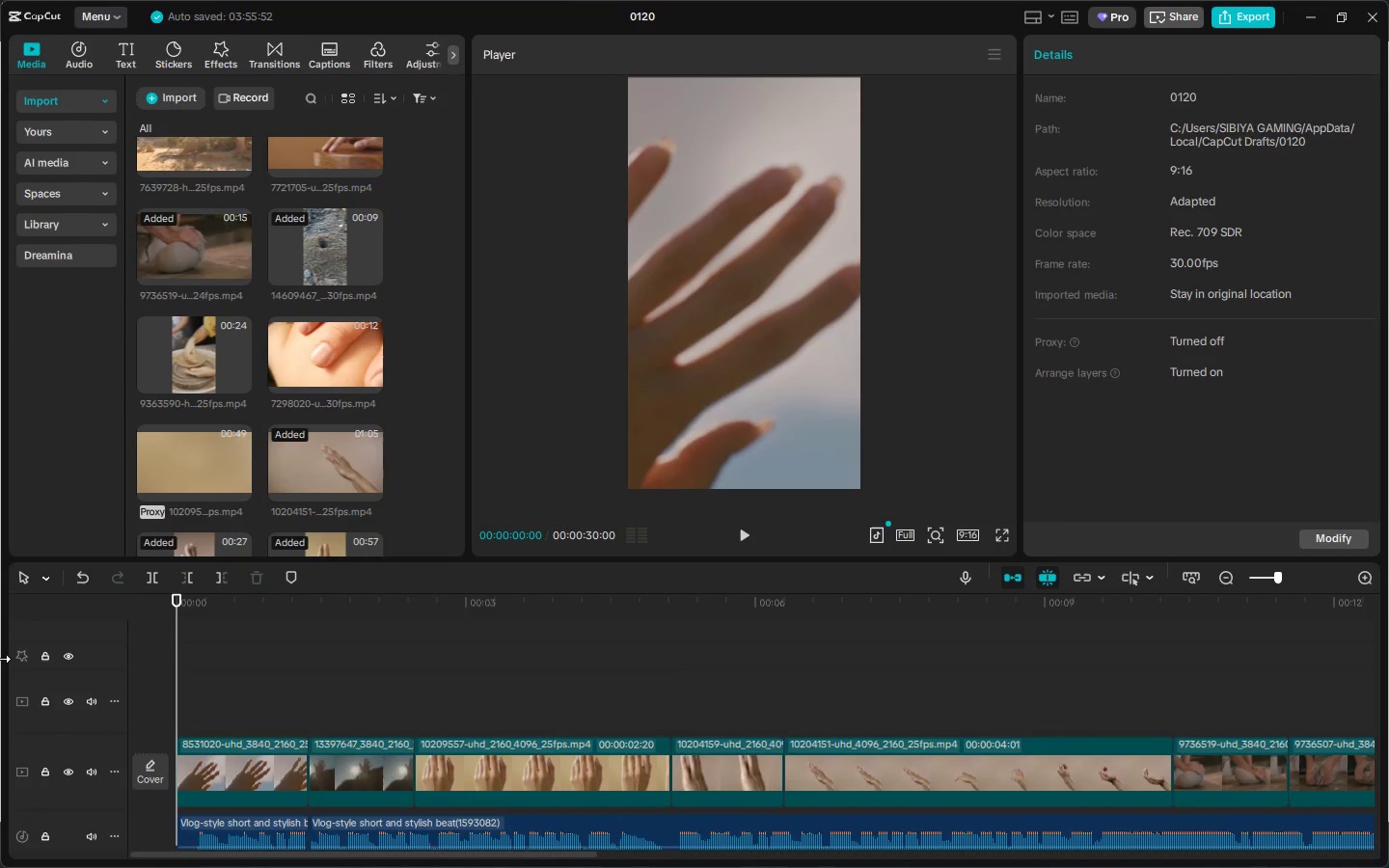 
key(Space)
 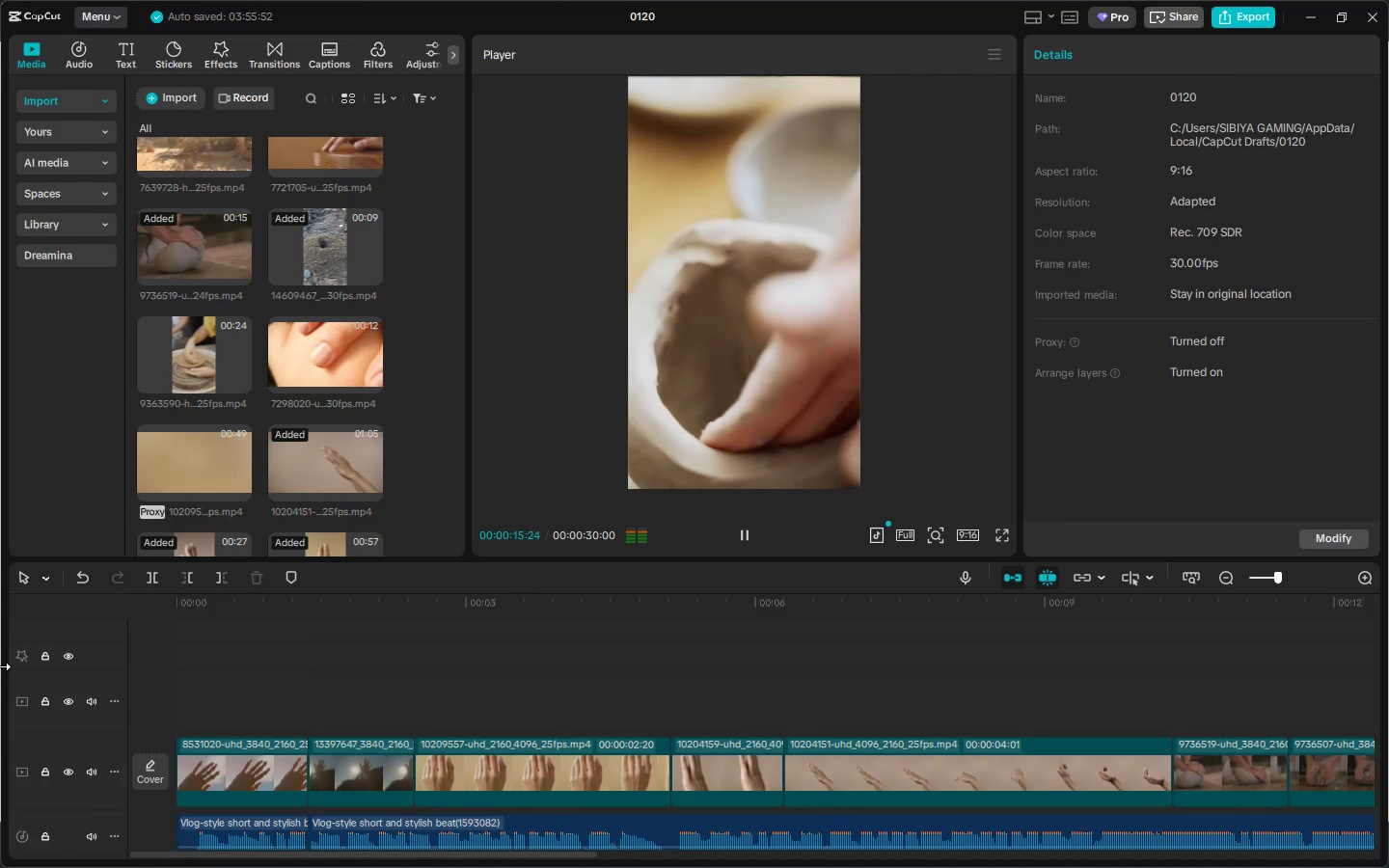 
wait(20.84)
 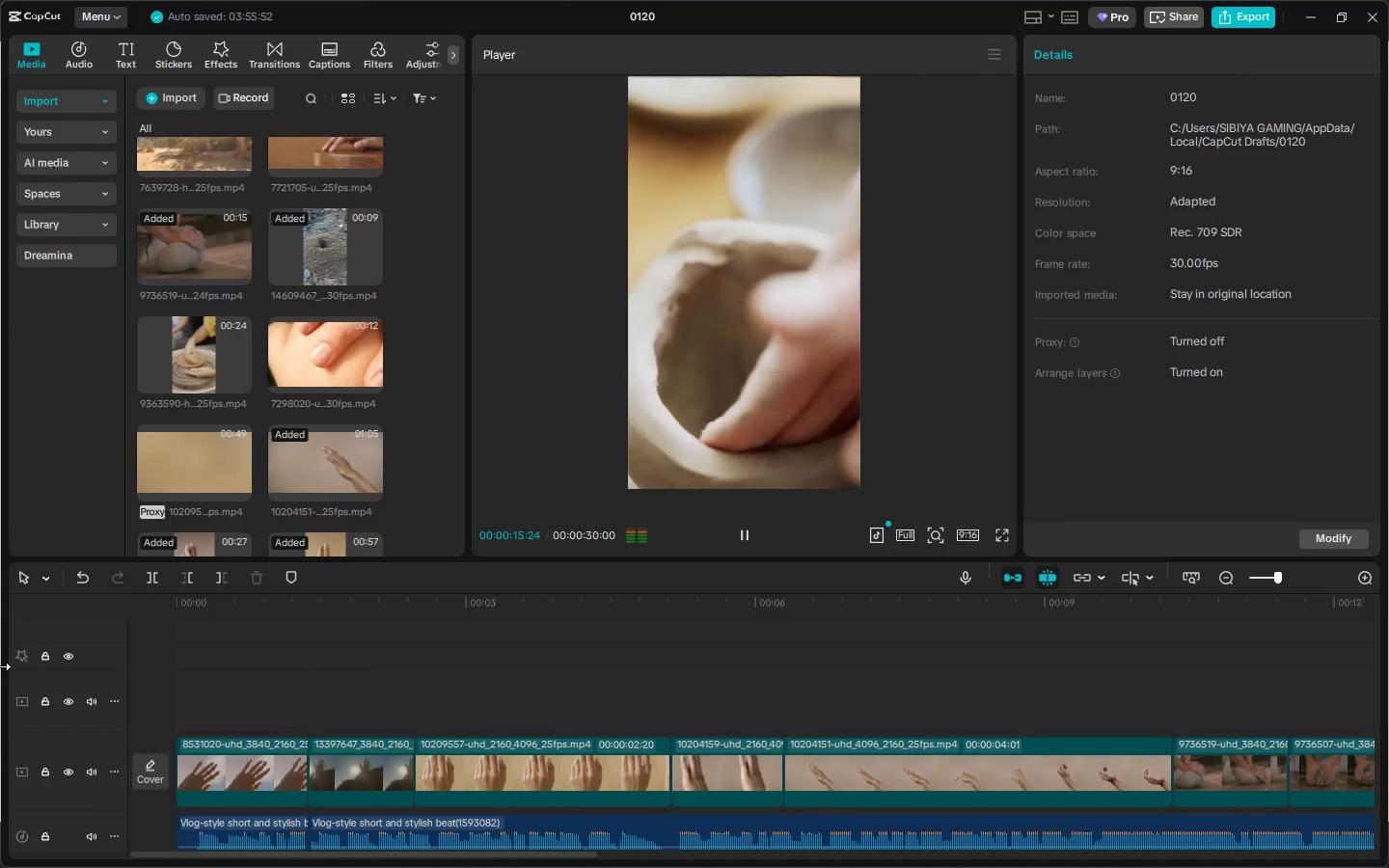 
key(Space)
 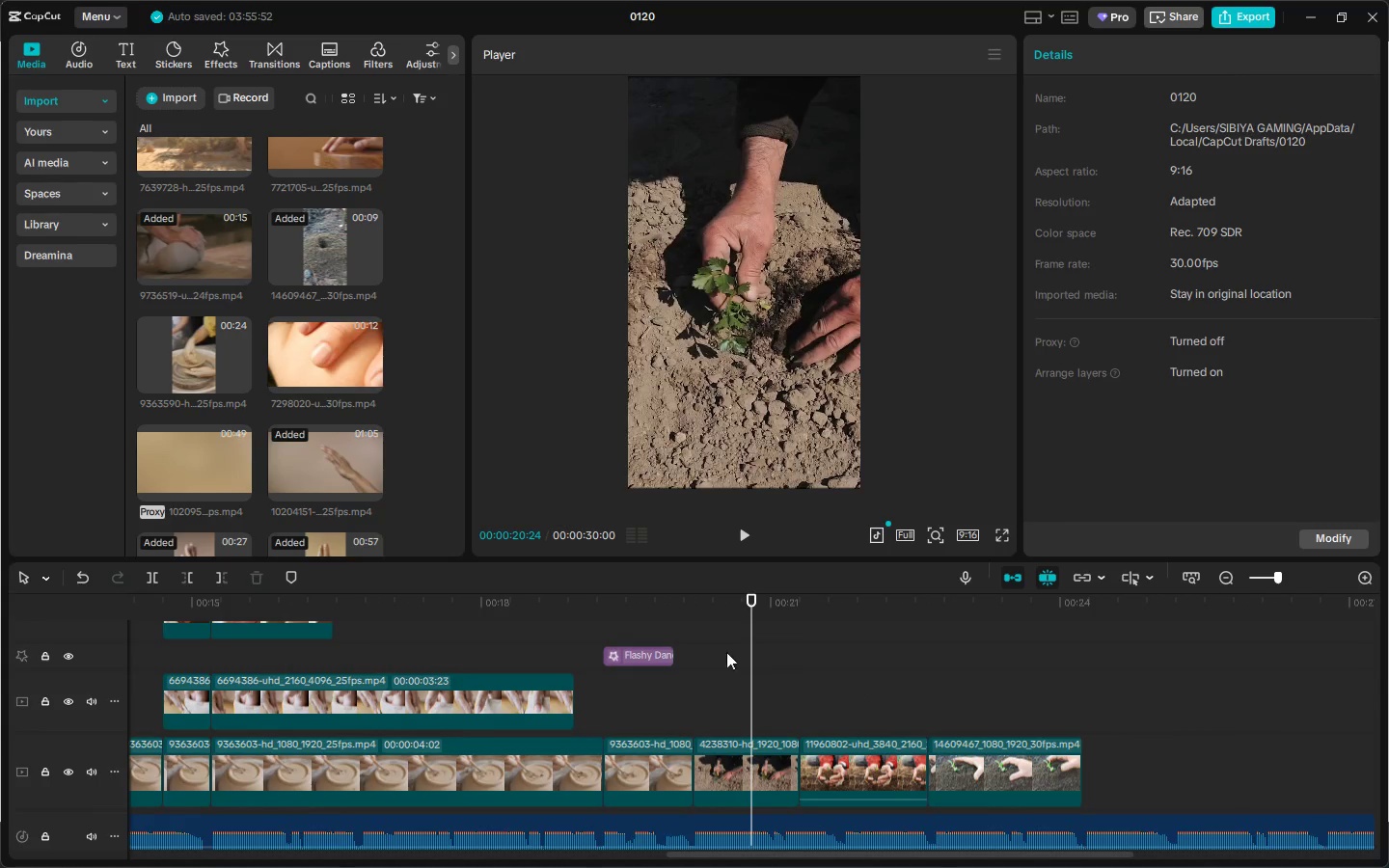 
left_click_drag(start_coordinate=[673, 628], to_coordinate=[628, 619])
 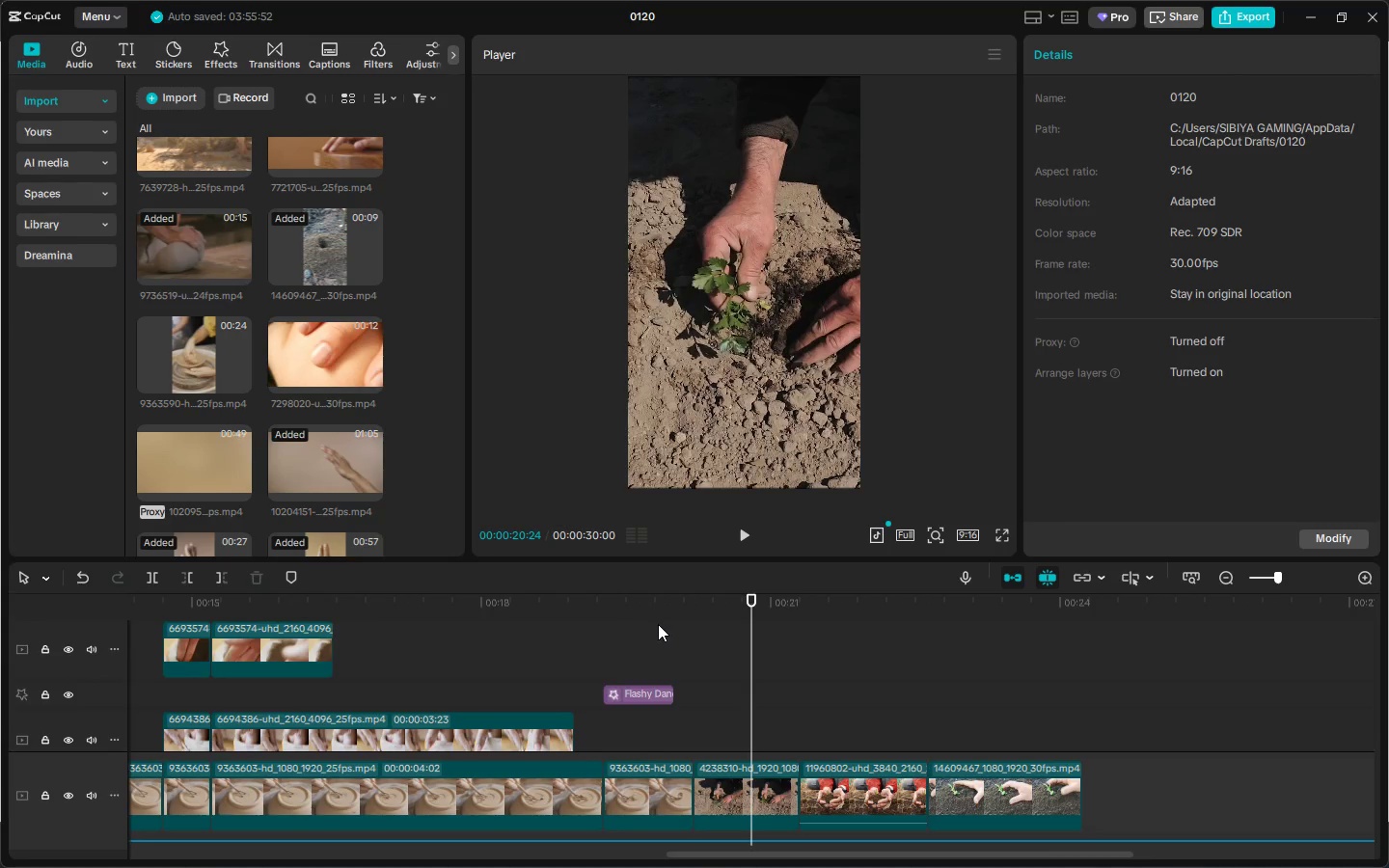 
left_click_drag(start_coordinate=[660, 624], to_coordinate=[689, 754])
 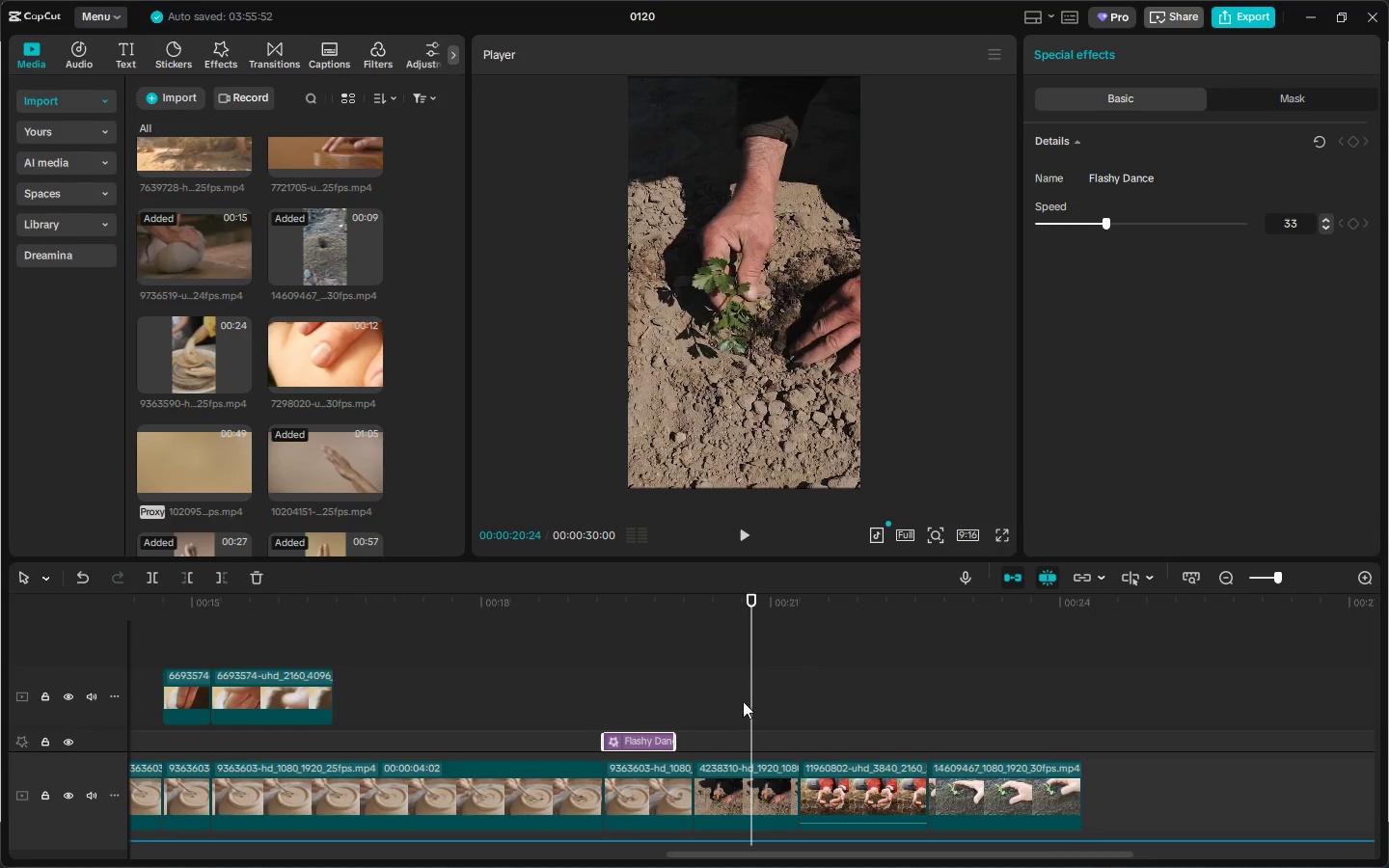 
scroll: coordinate [756, 692], scroll_direction: down, amount: 4.0
 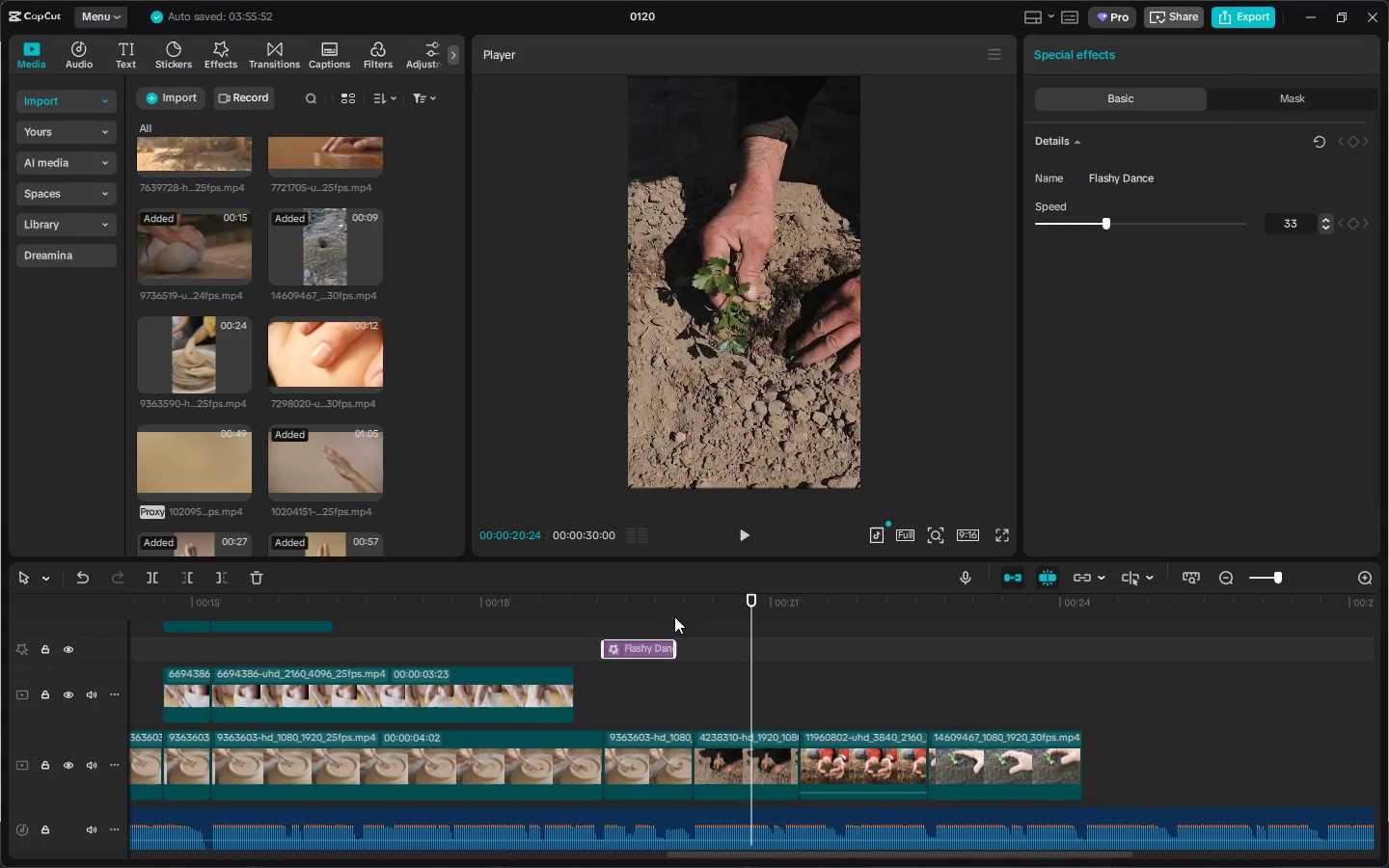 
left_click_drag(start_coordinate=[613, 611], to_coordinate=[563, 611])
 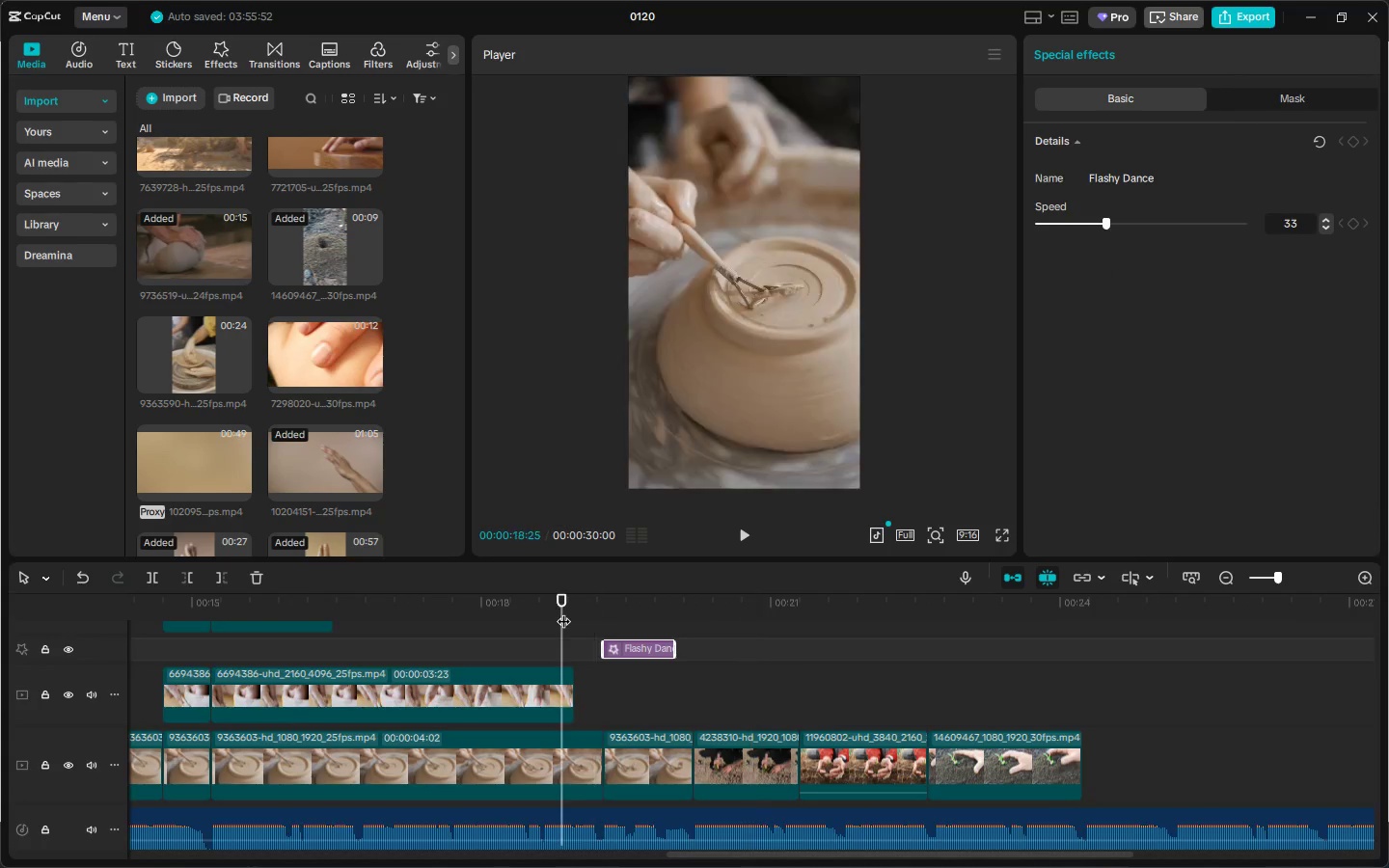 
key(Space)
 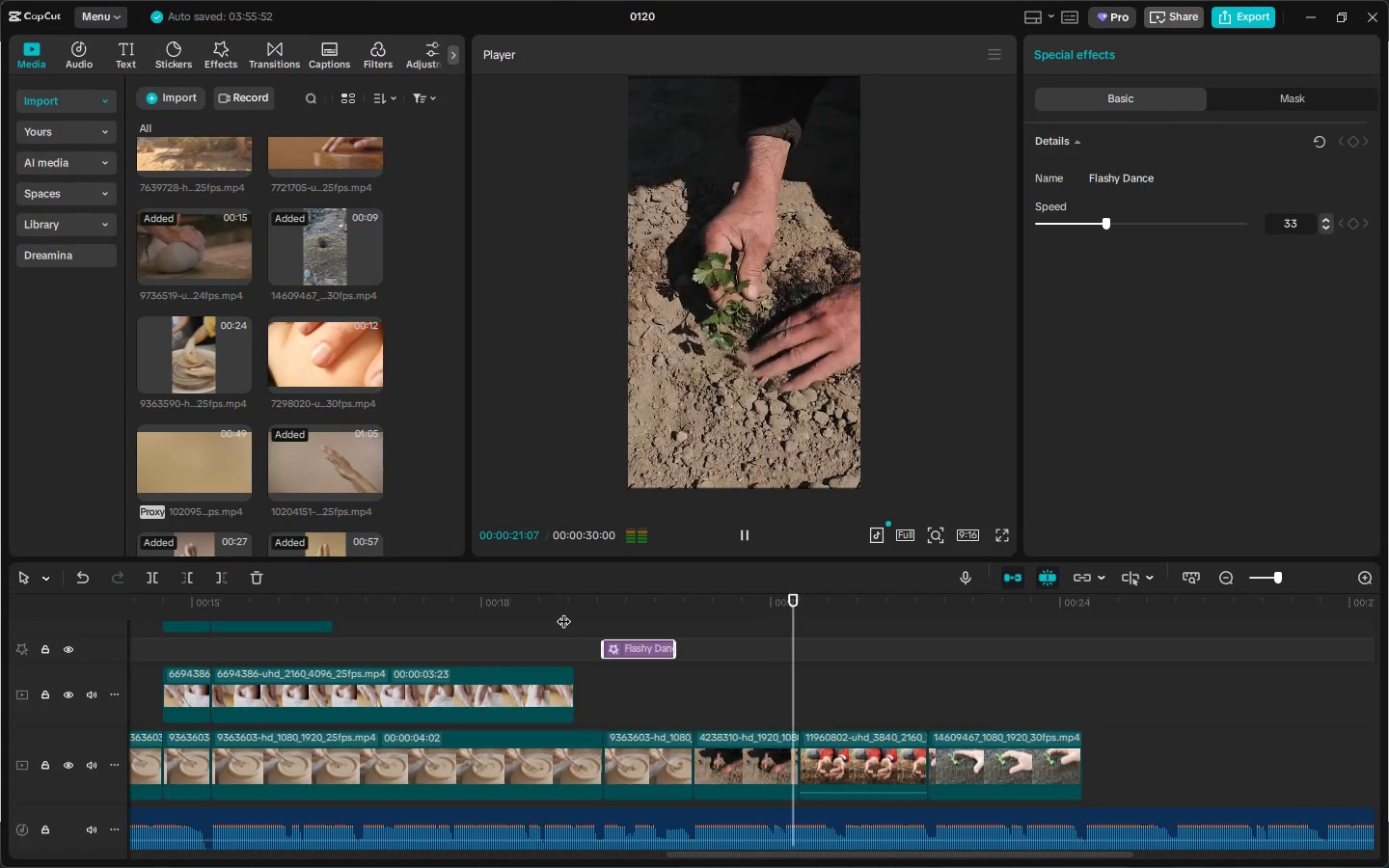 
key(Space)
 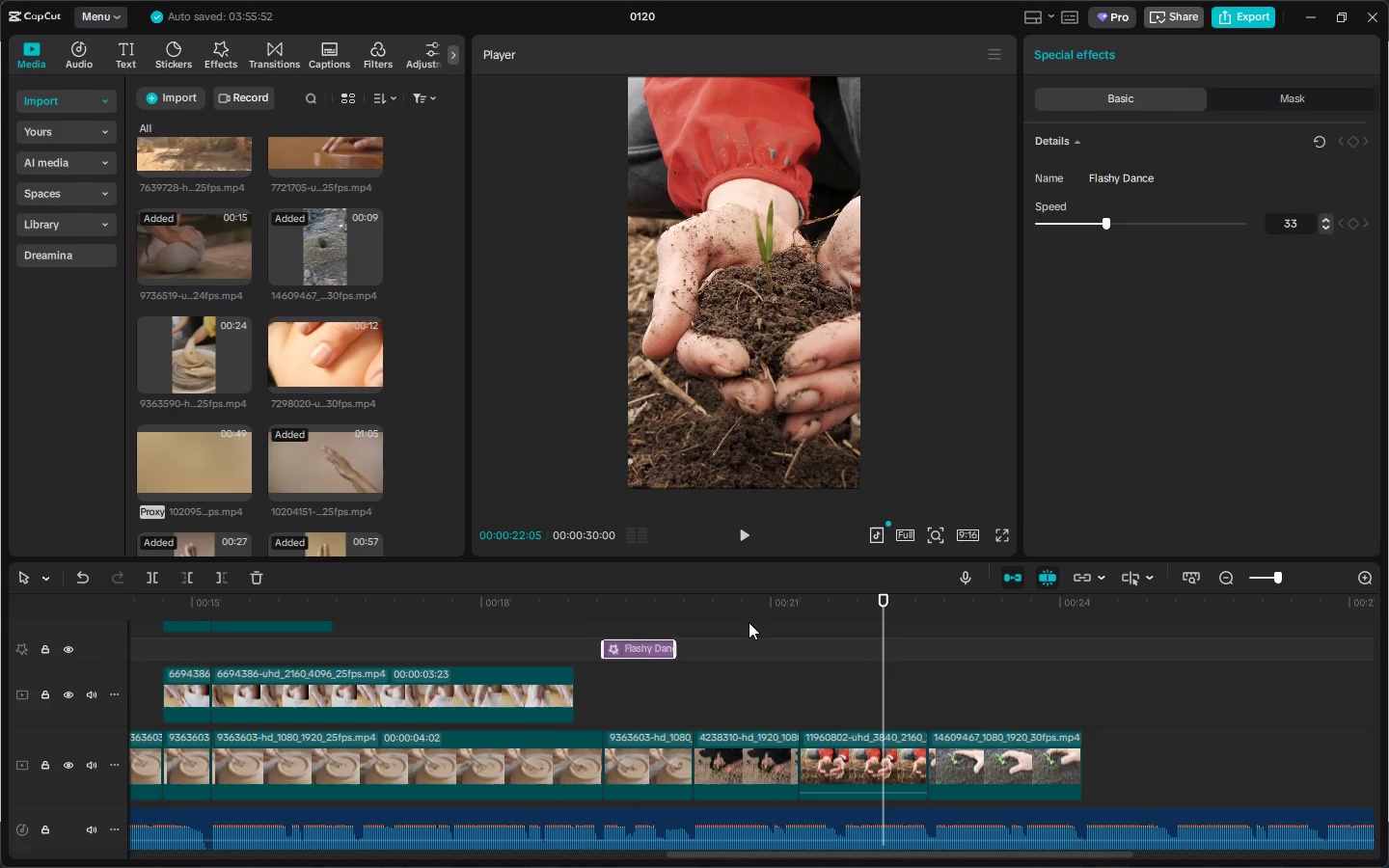 
key(Space)
 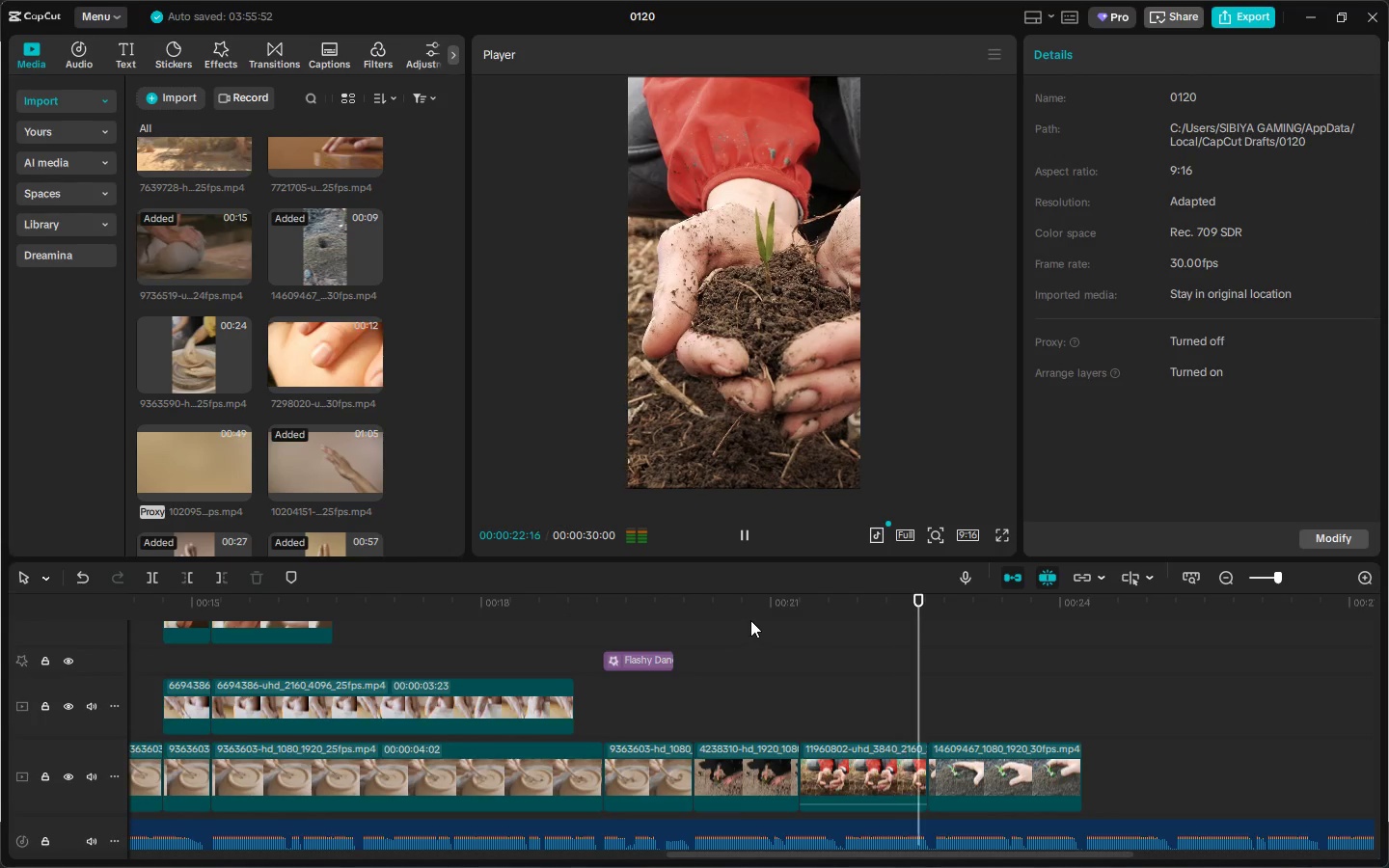 
left_click([738, 618])
 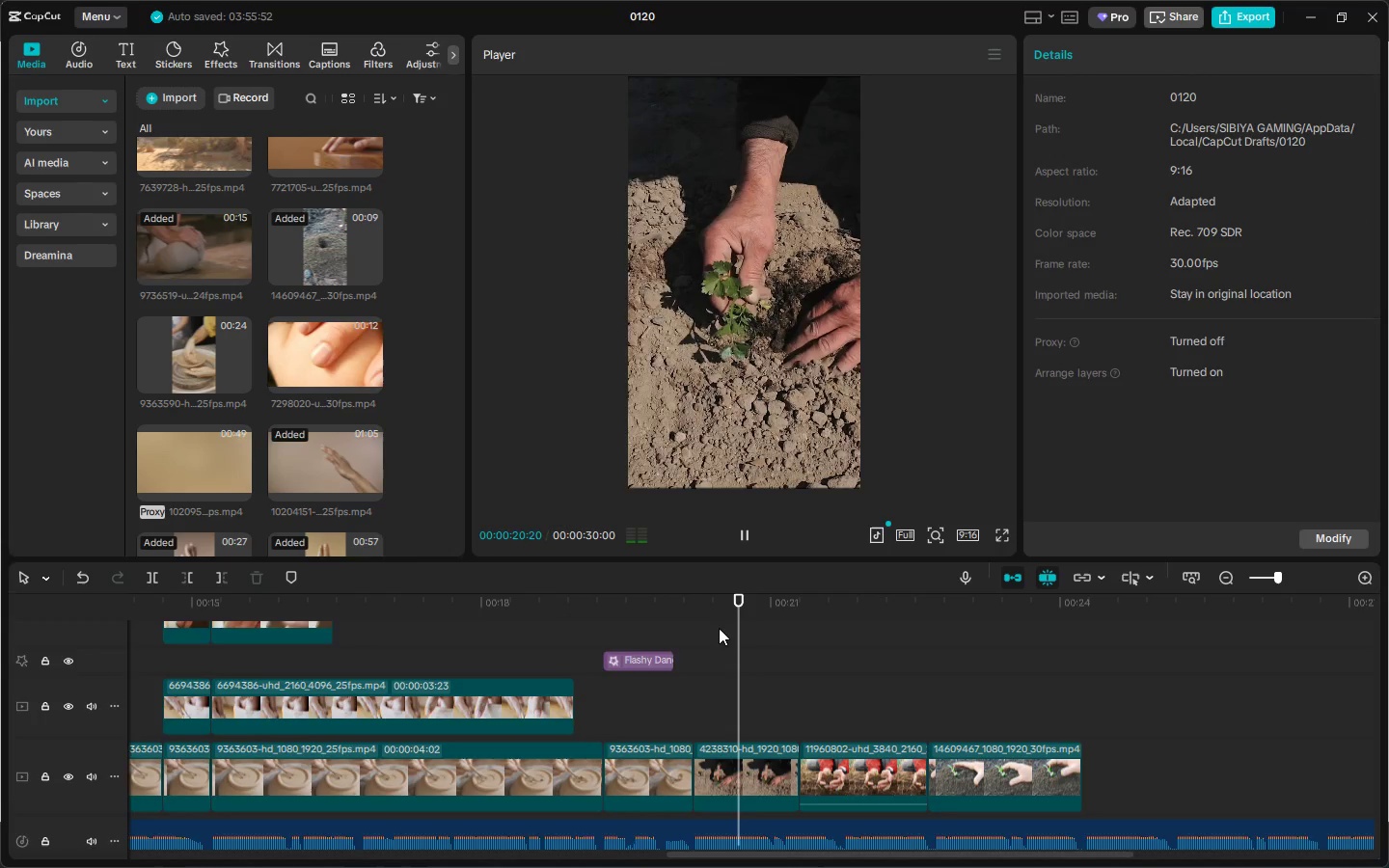 
key(Space)
 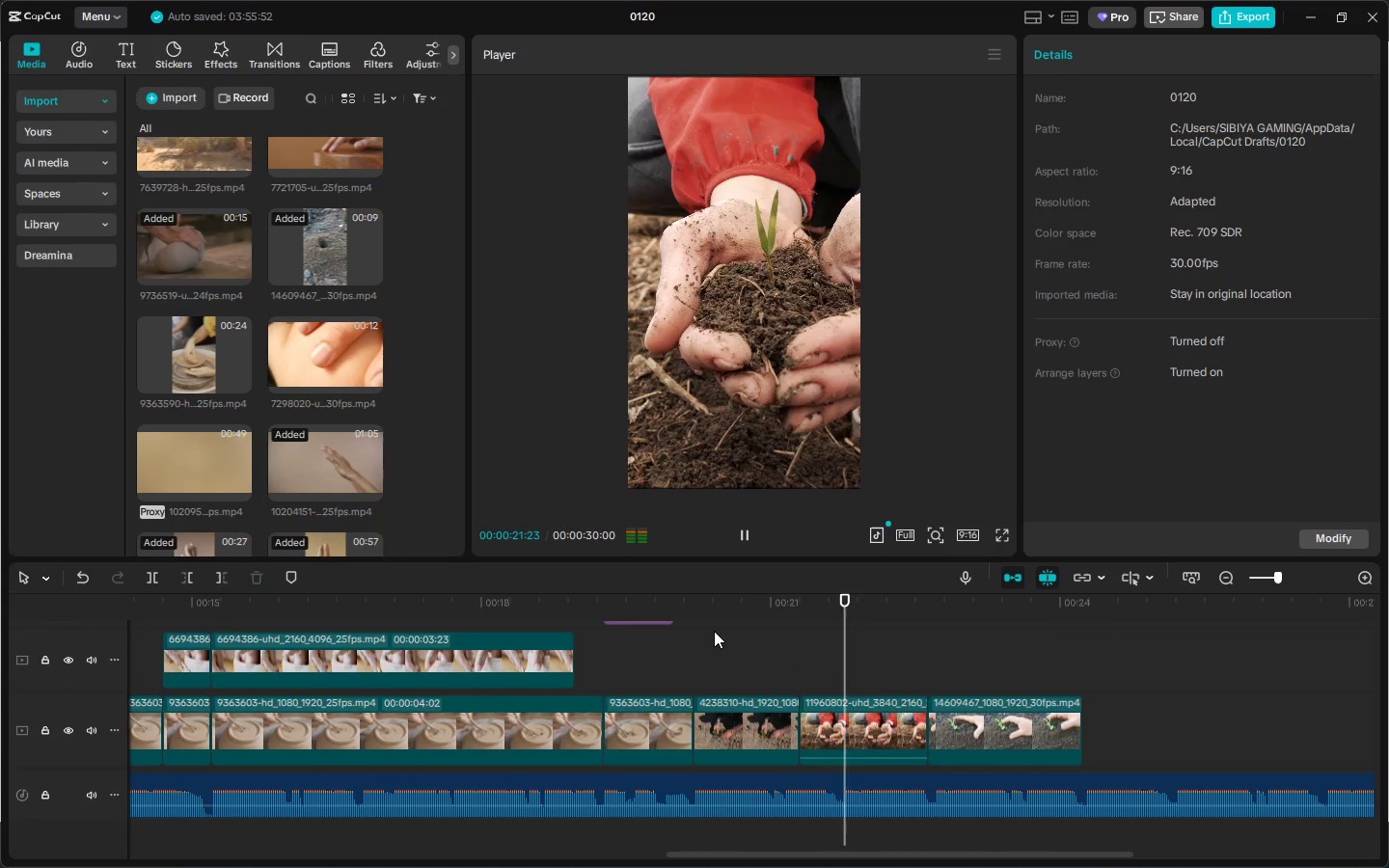 
scroll: coordinate [715, 631], scroll_direction: down, amount: 2.0
 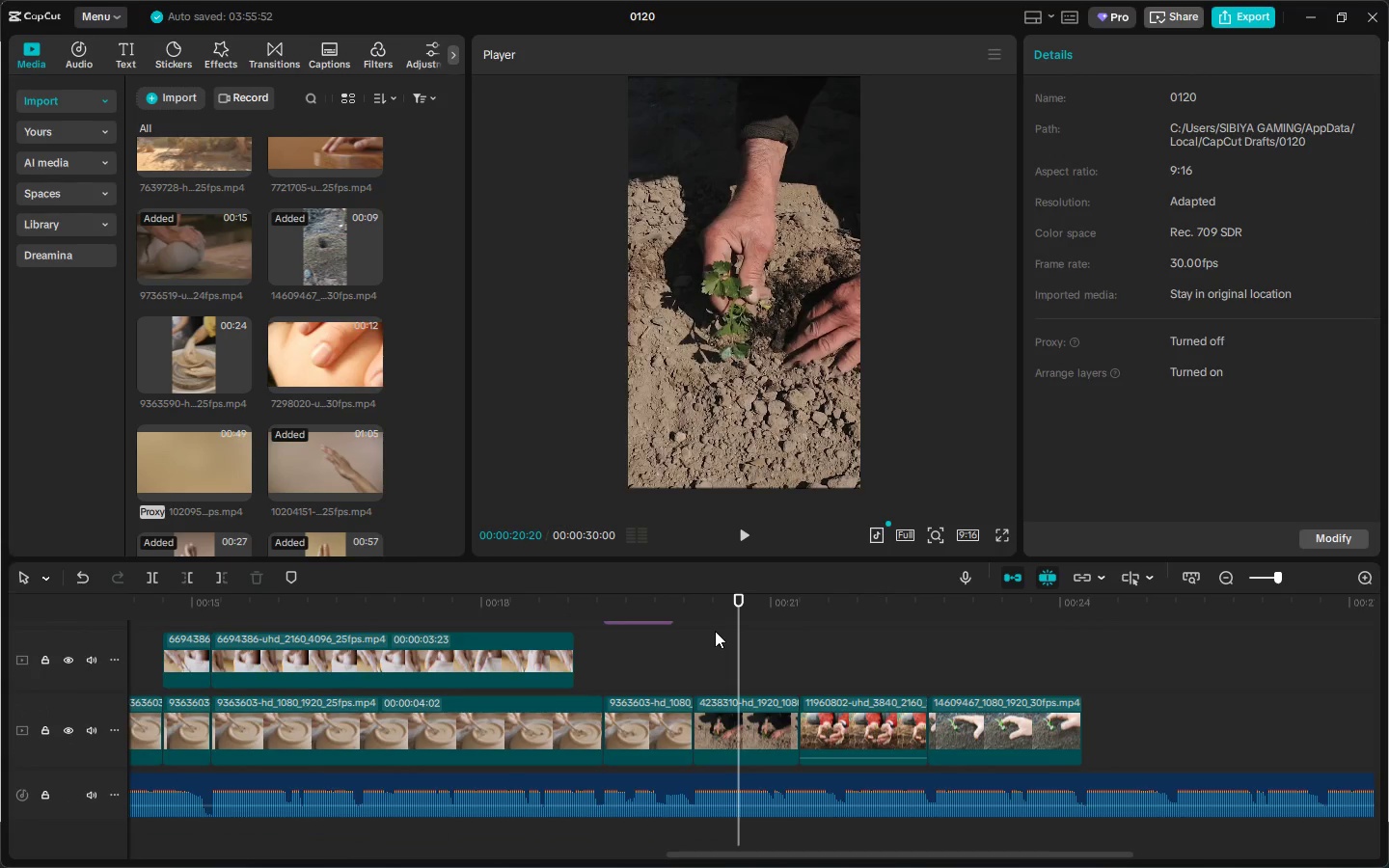 
left_click([726, 619])
 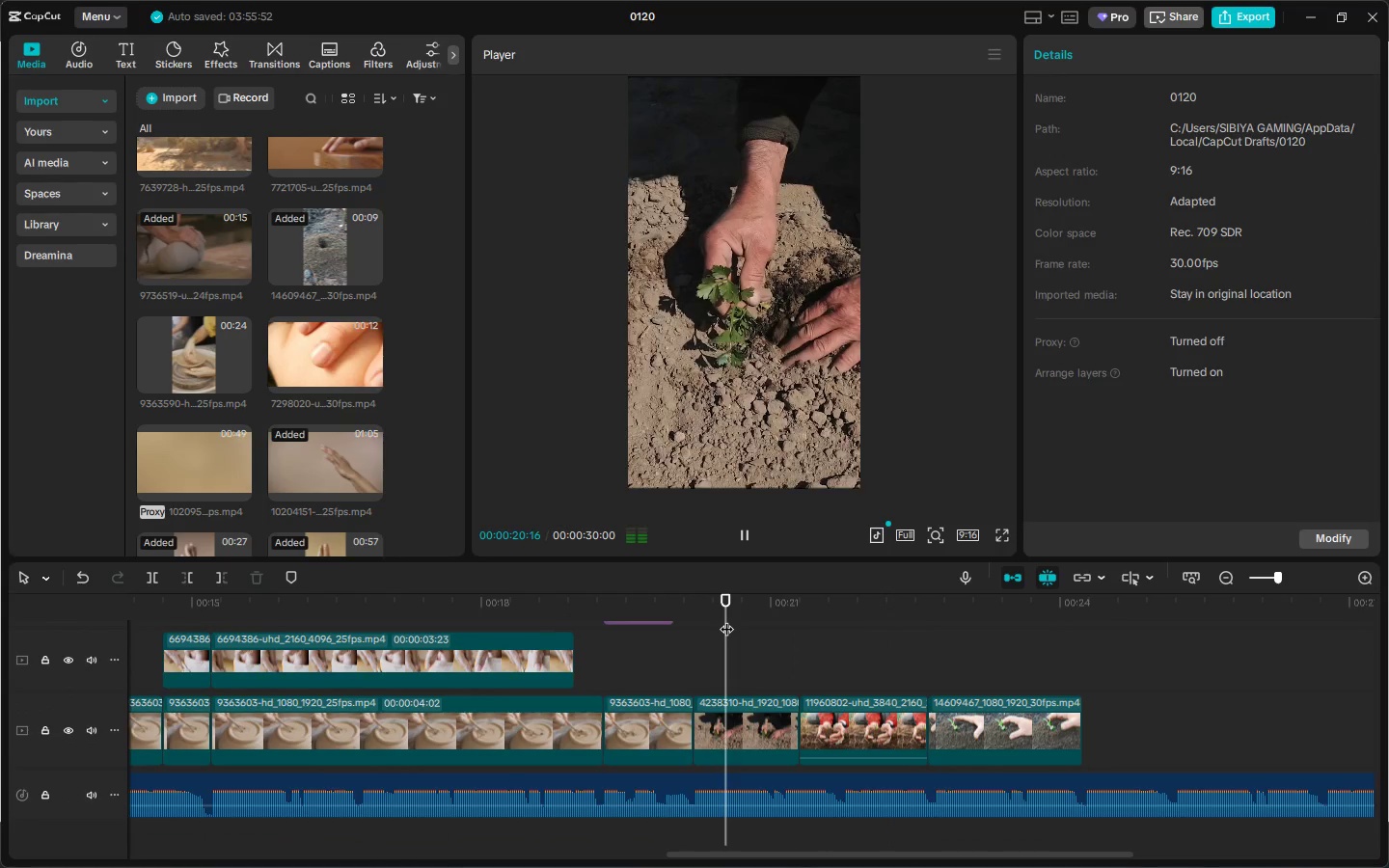 
key(Space)
 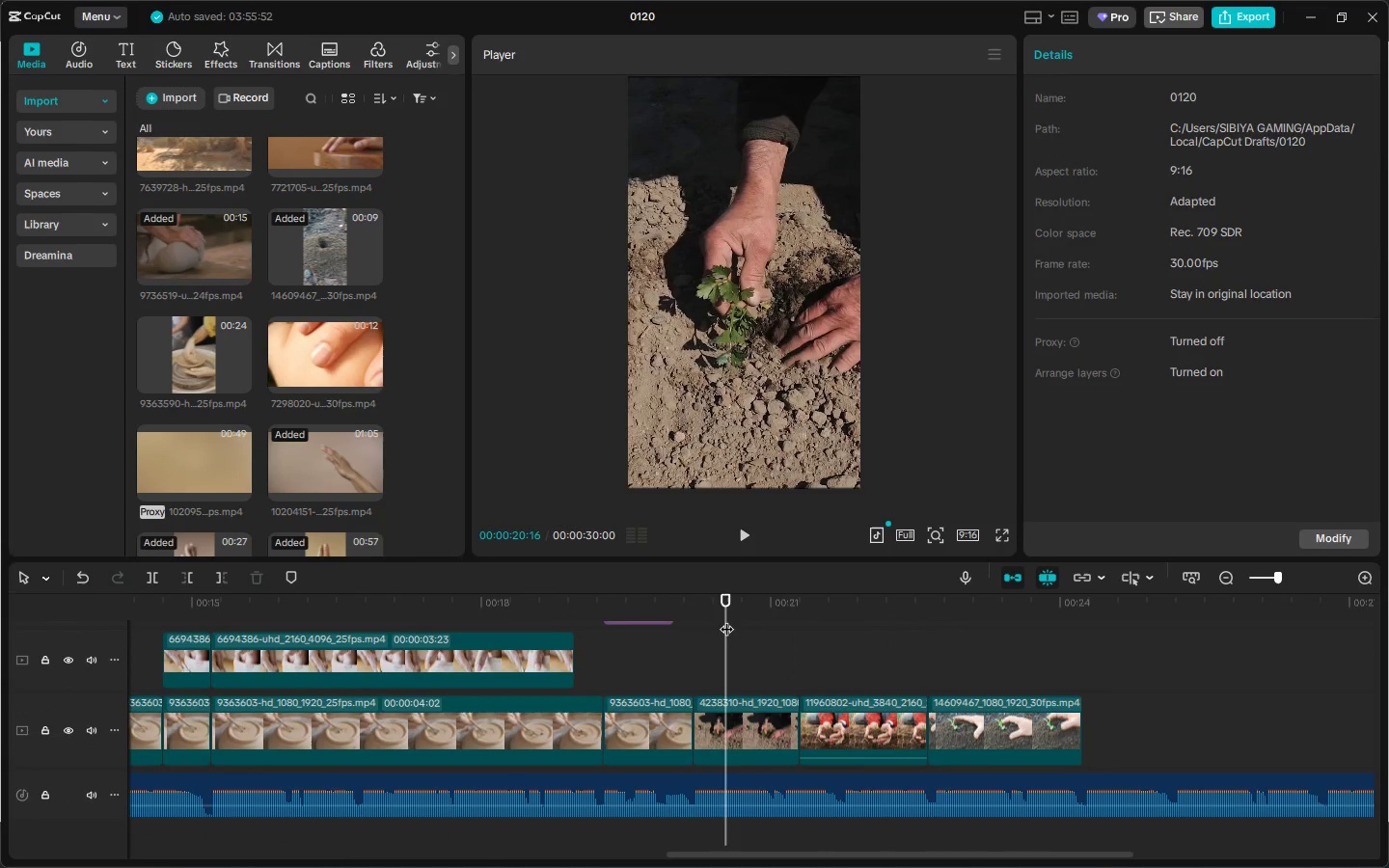 
key(Space)
 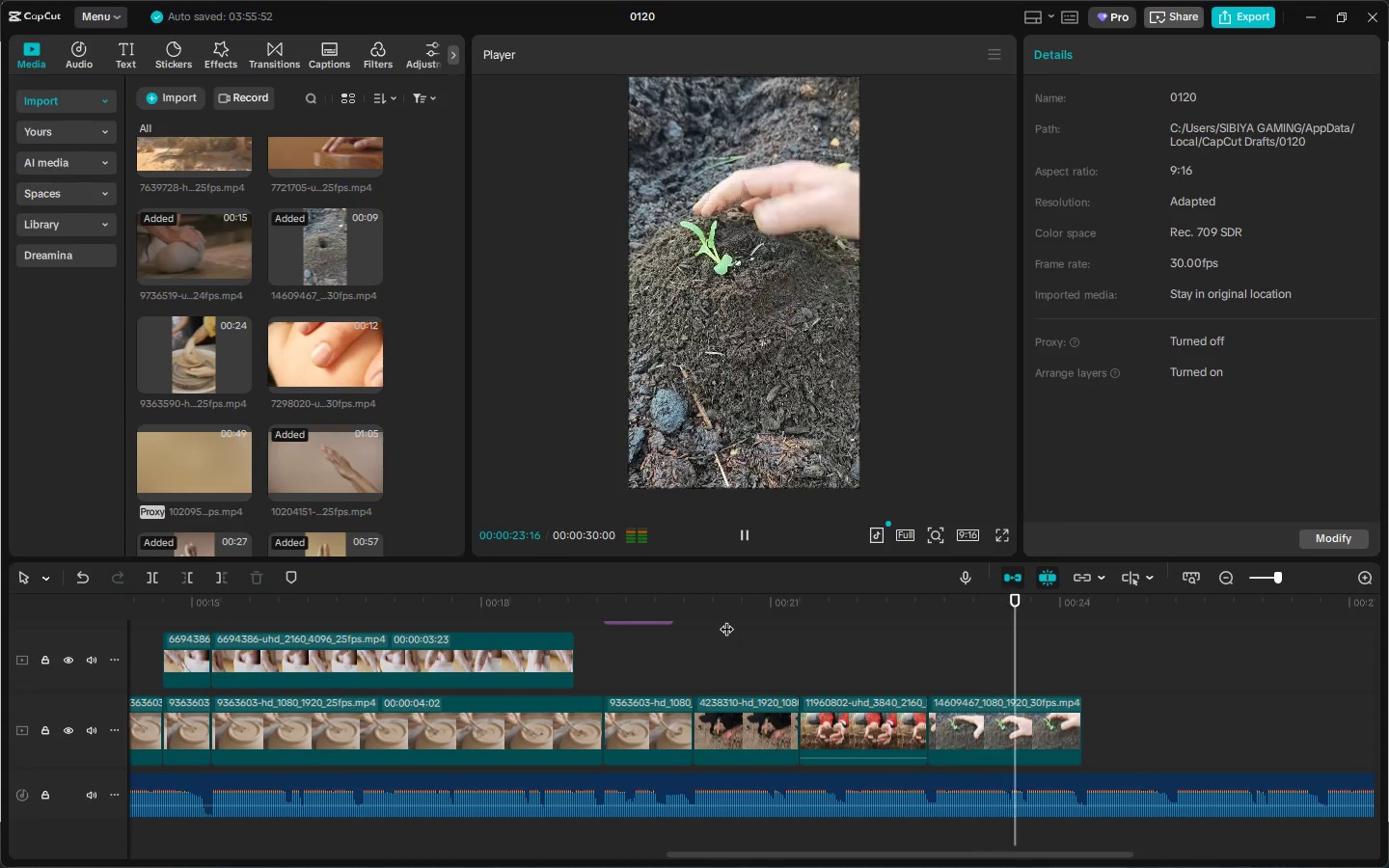 
key(Space)
 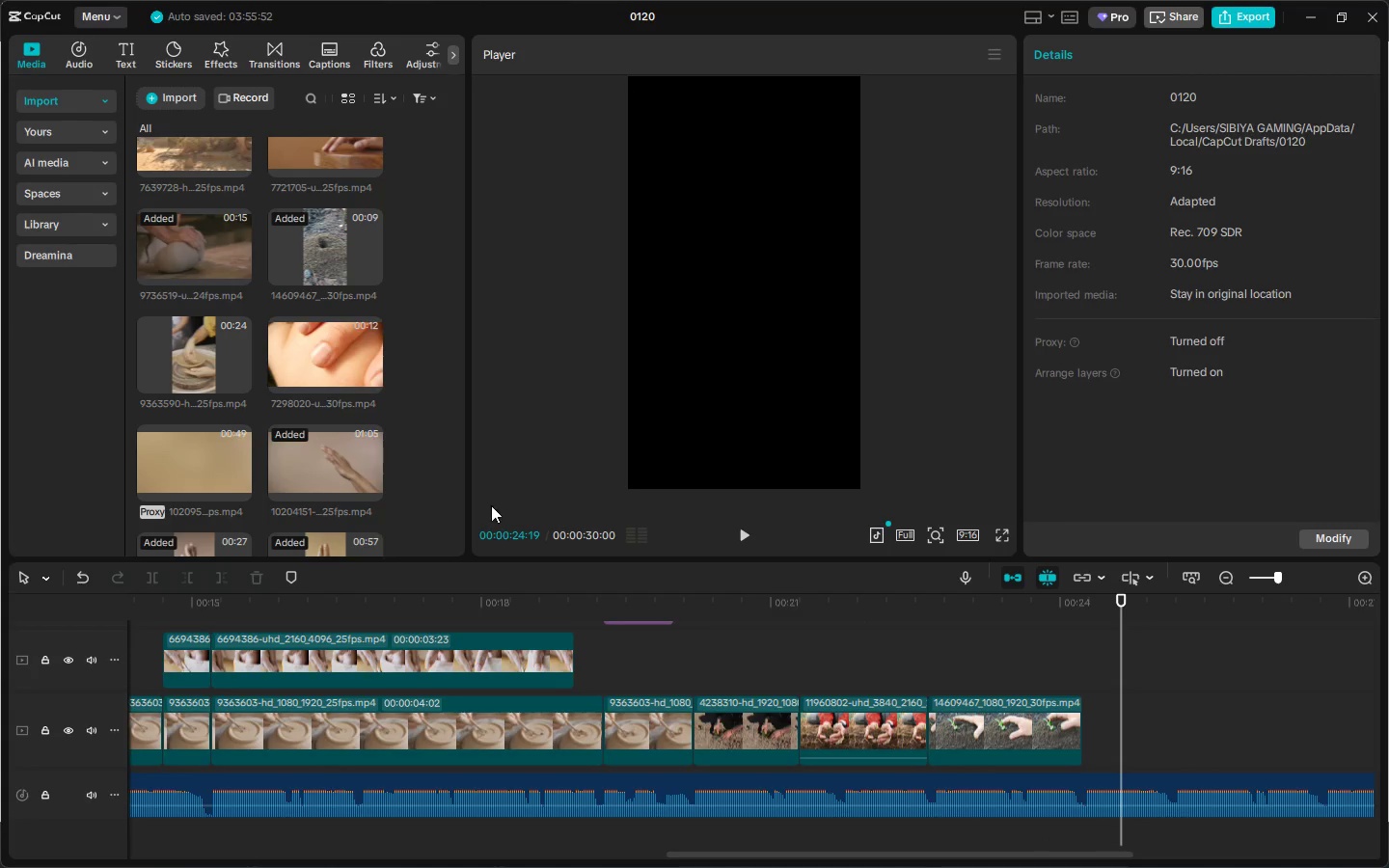 
scroll: coordinate [437, 416], scroll_direction: up, amount: 4.0
 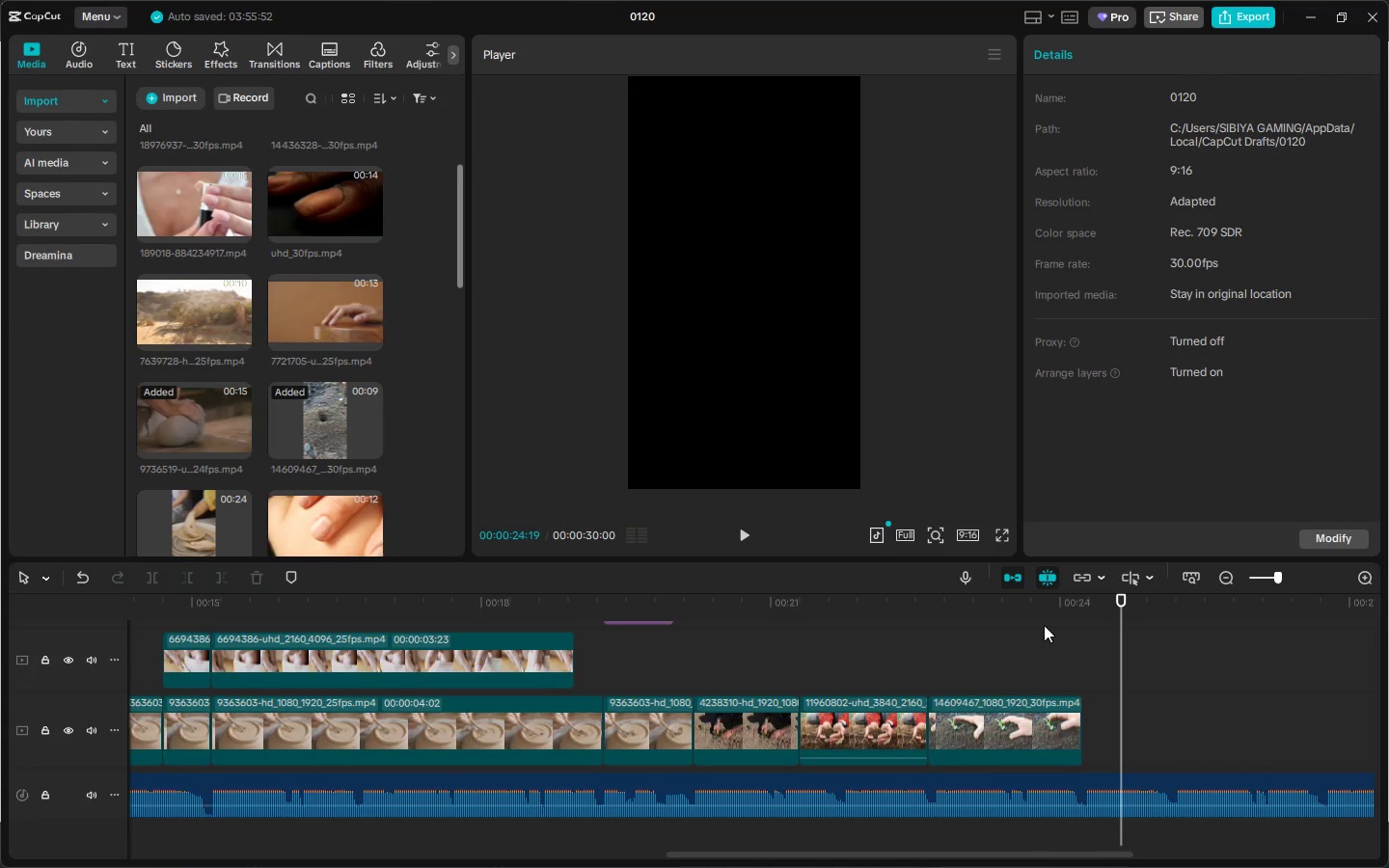 
left_click([1026, 602])
 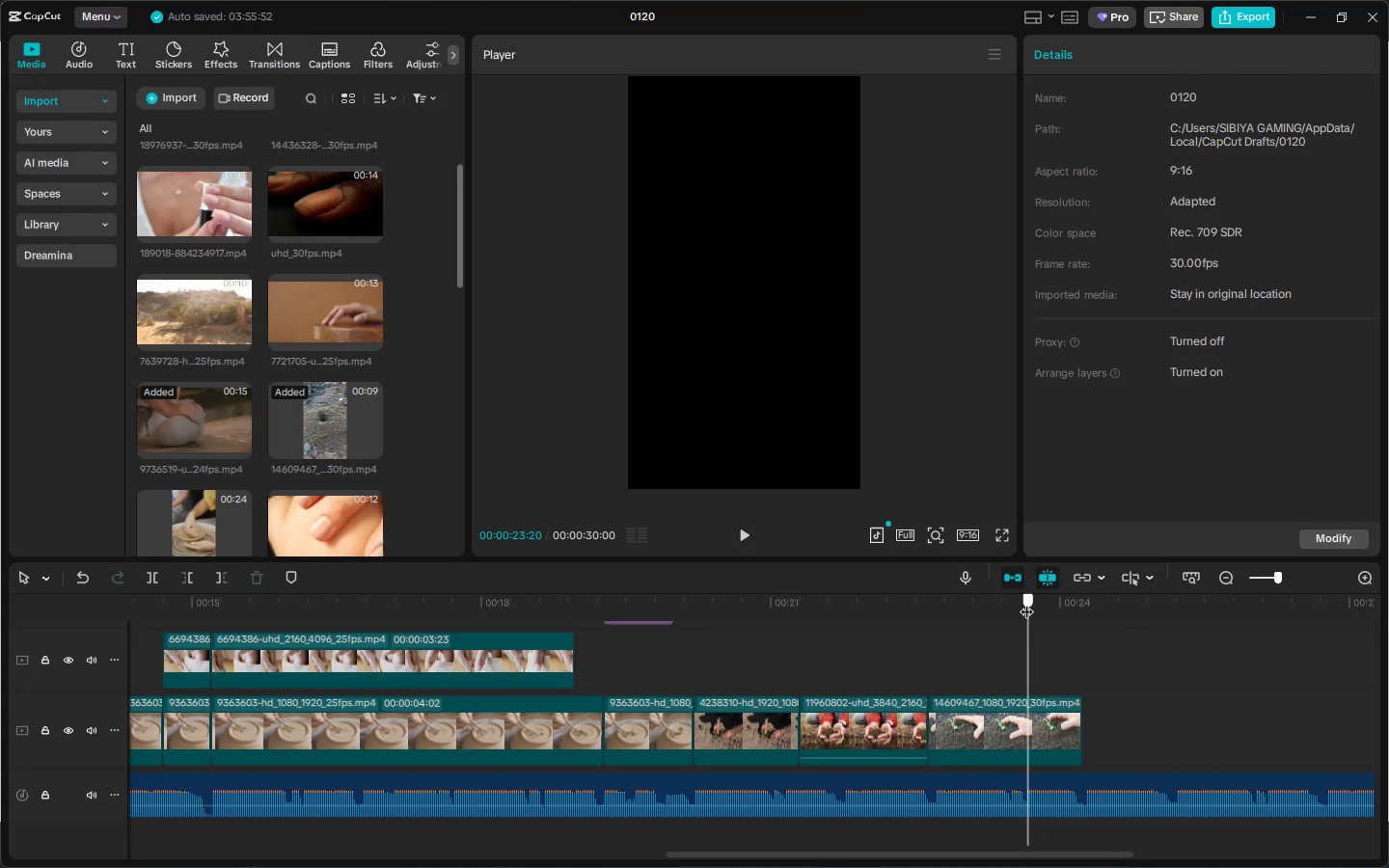 
key(Space)
 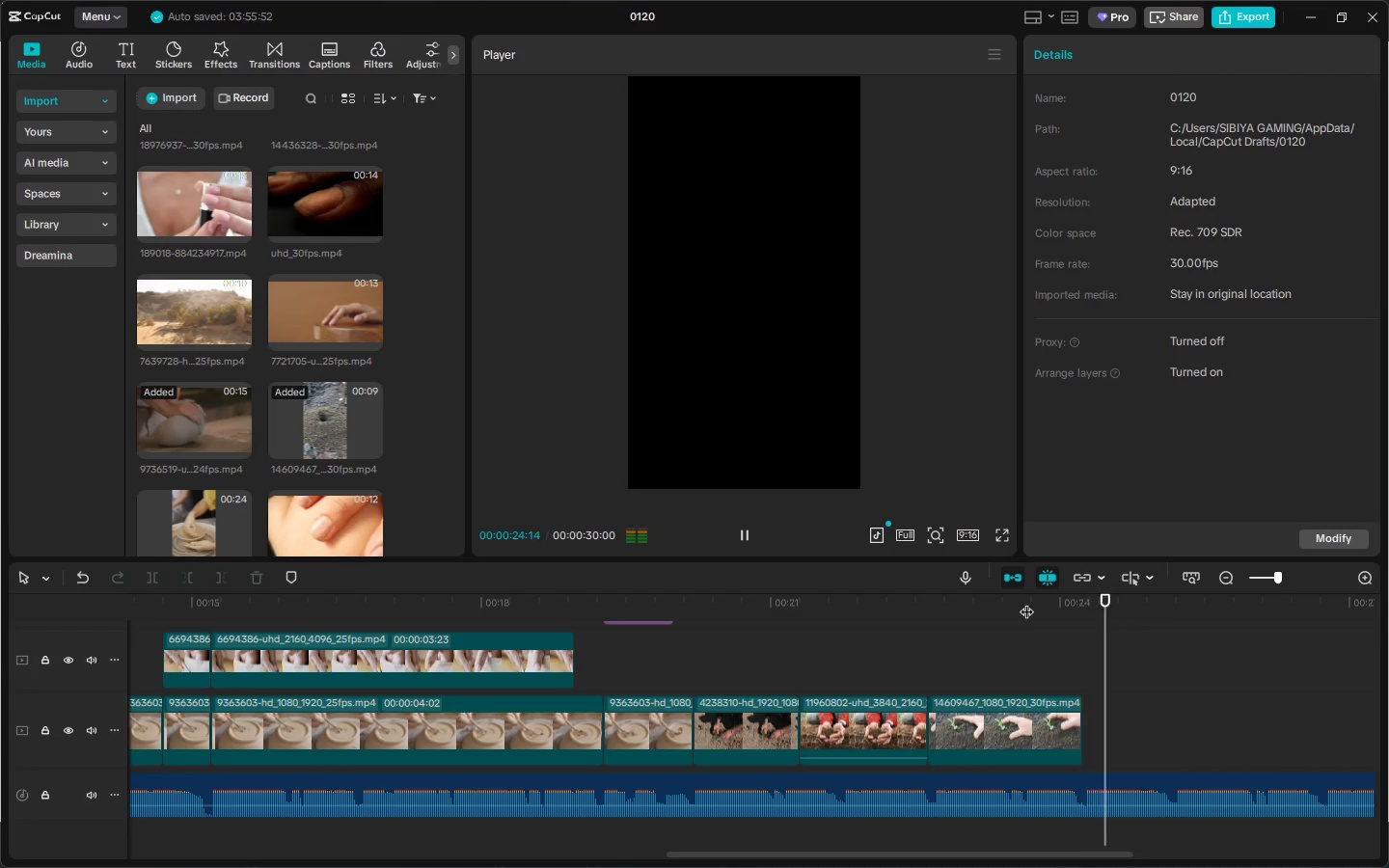 
key(Space)
 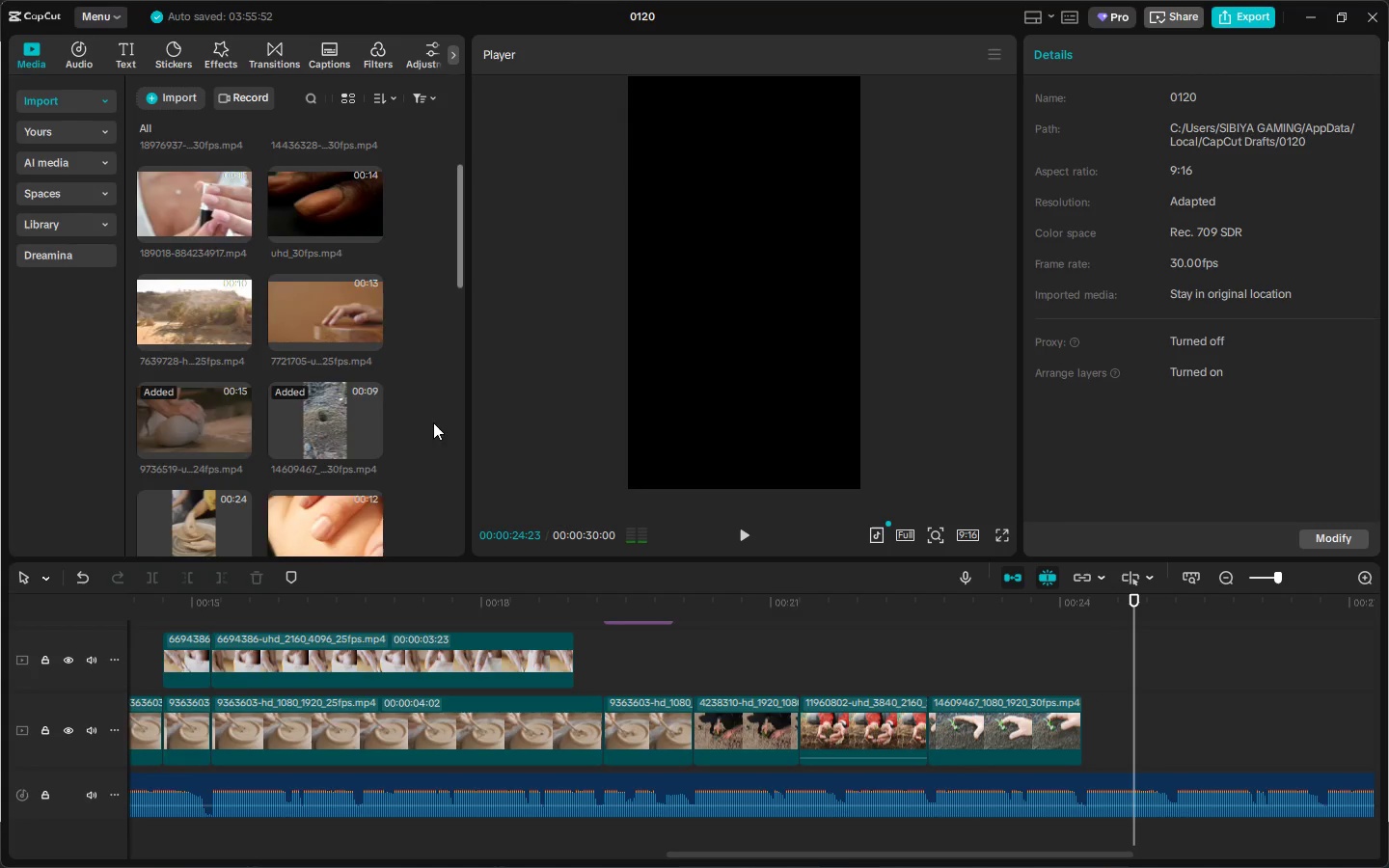 
scroll: coordinate [430, 420], scroll_direction: up, amount: 1.0
 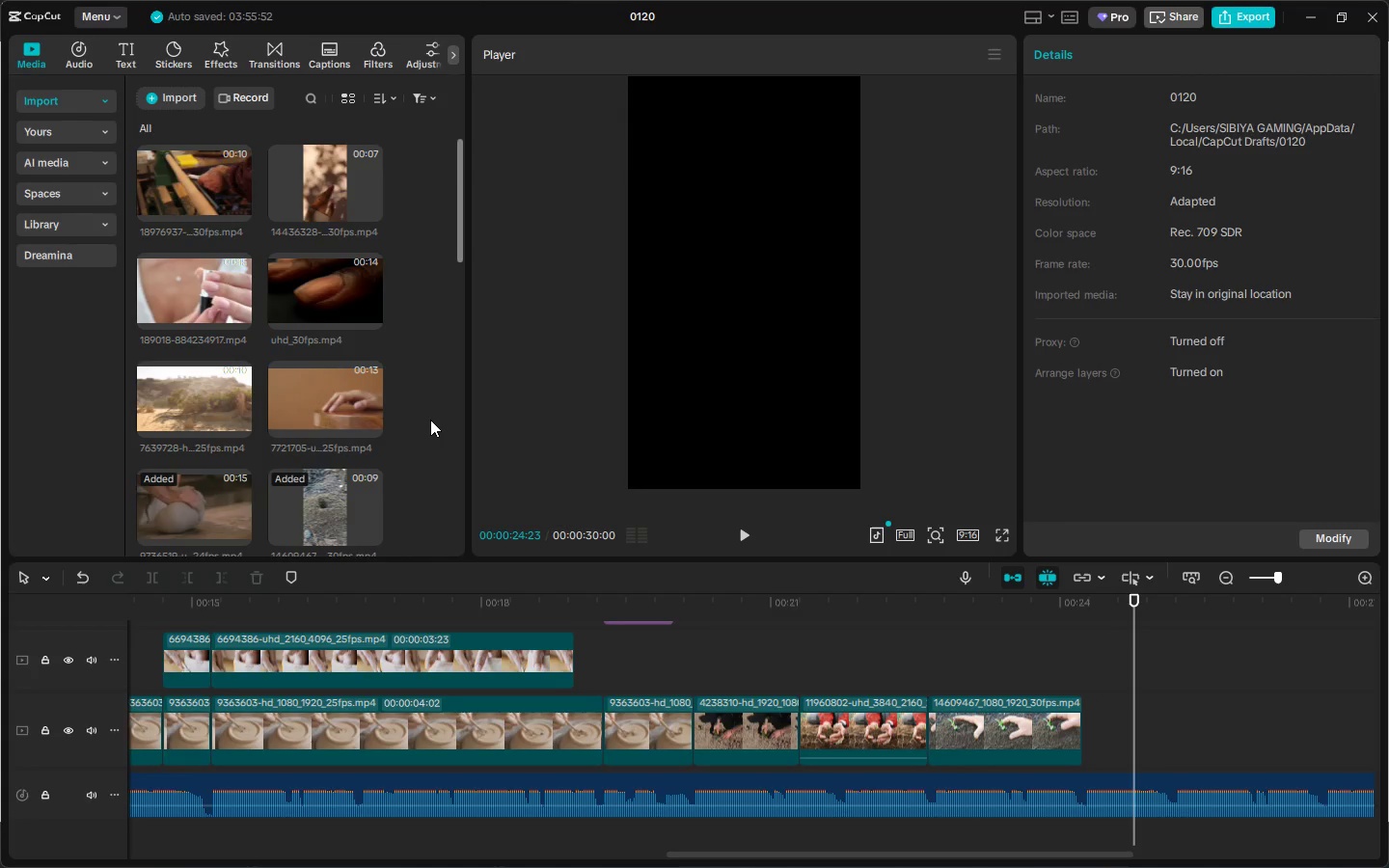 
scroll: coordinate [426, 433], scroll_direction: down, amount: 10.0
 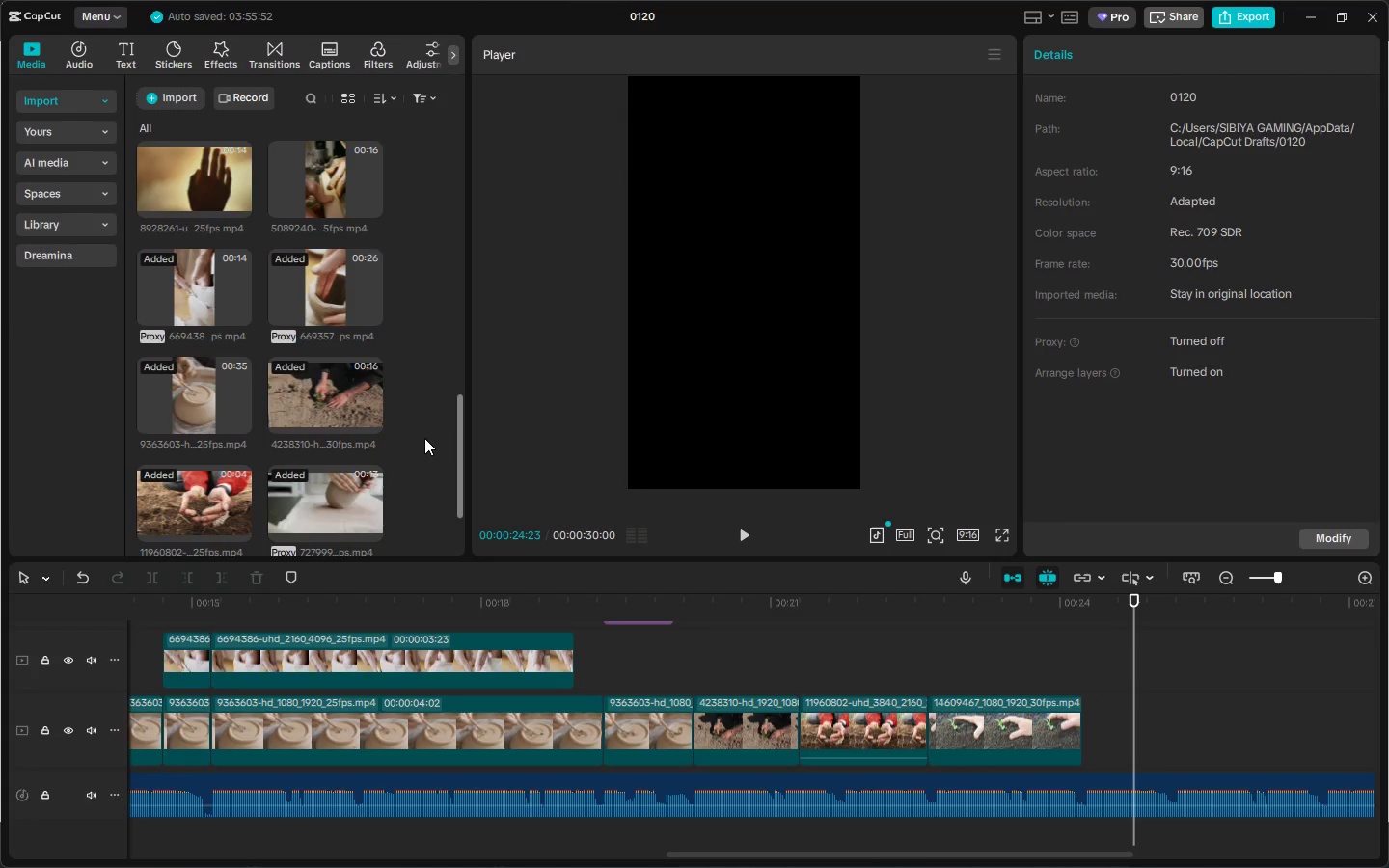 
scroll: coordinate [424, 438], scroll_direction: up, amount: 1.0
 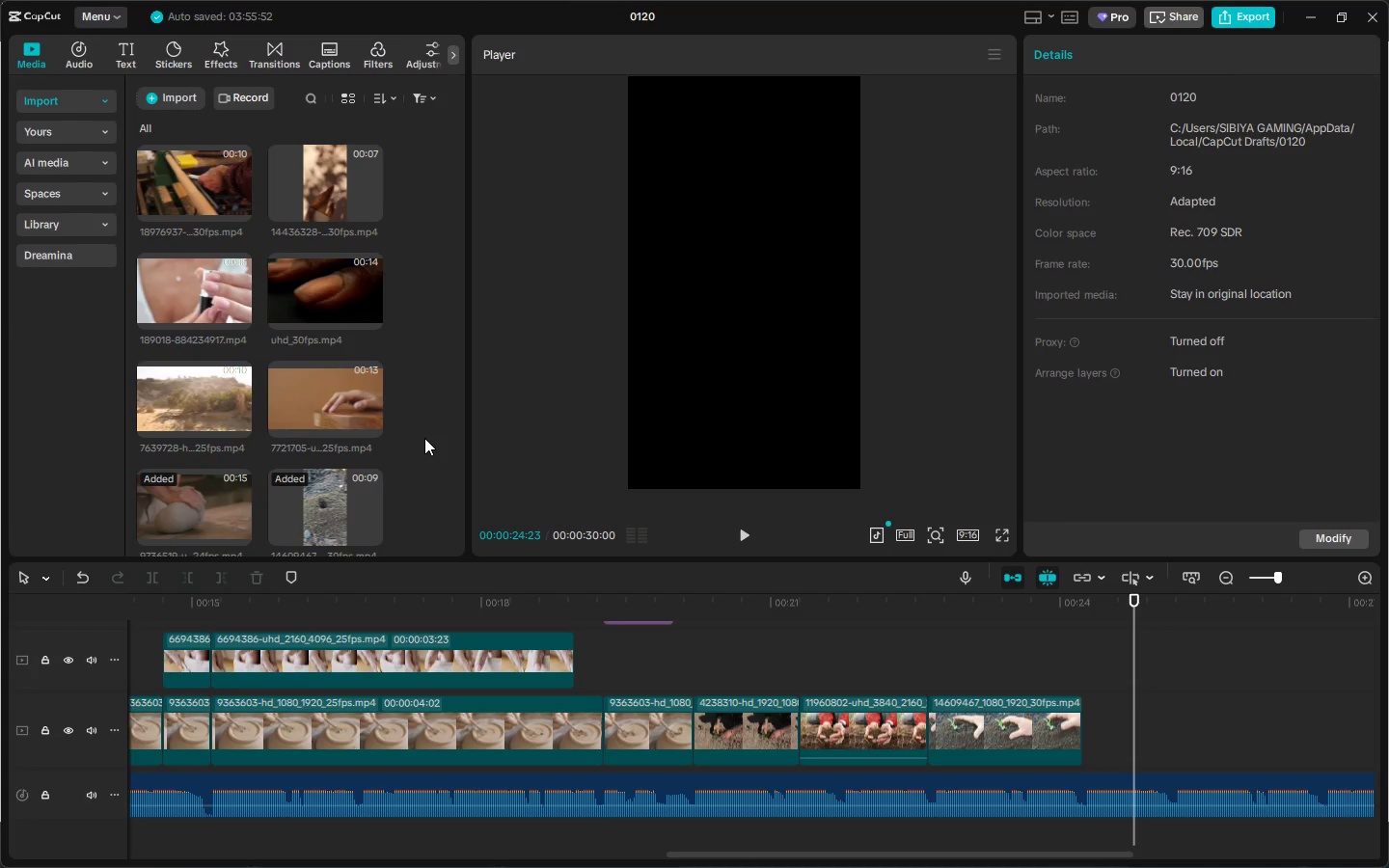 
scroll: coordinate [428, 451], scroll_direction: down, amount: 15.0
 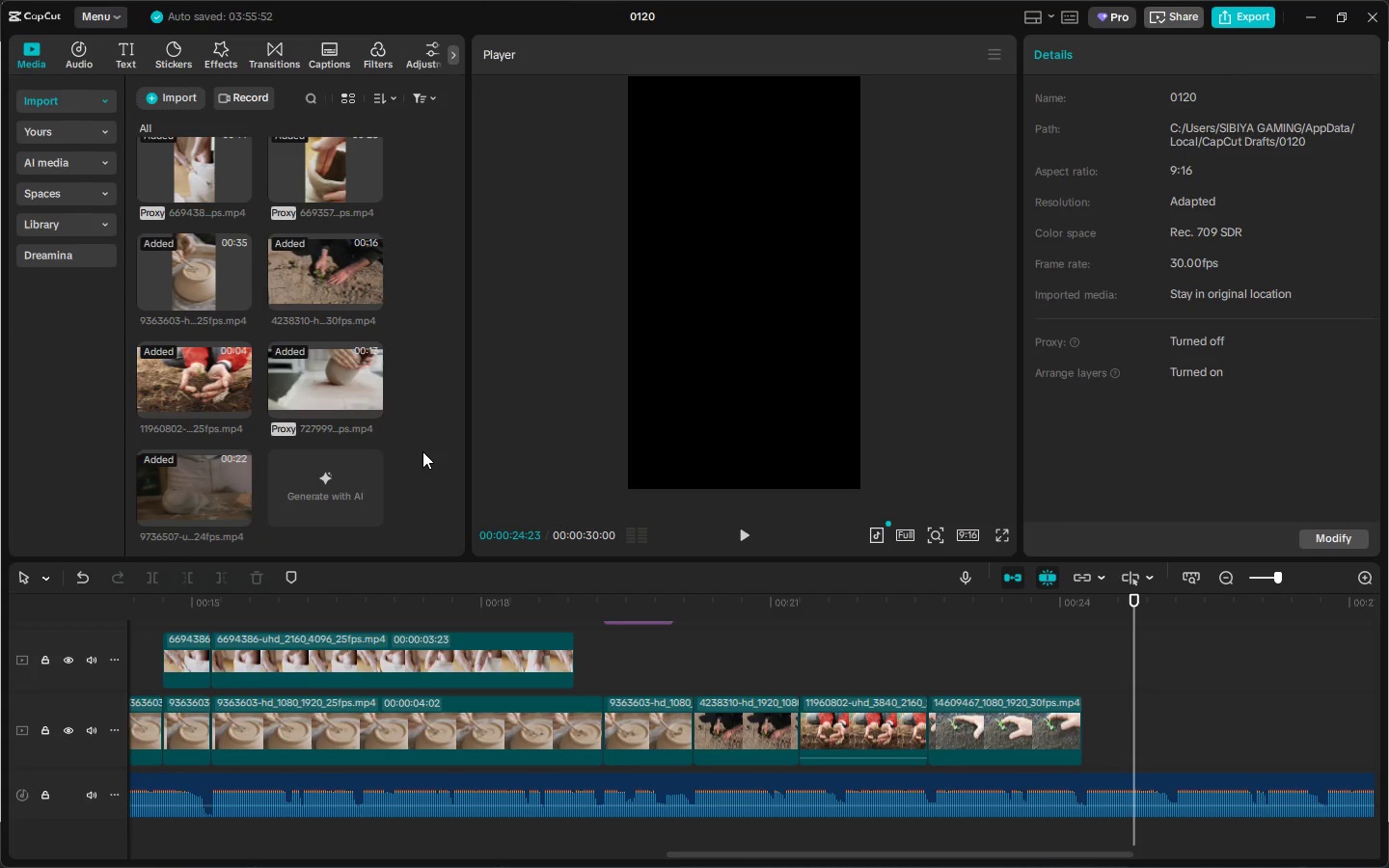 
scroll: coordinate [422, 451], scroll_direction: up, amount: 2.0
 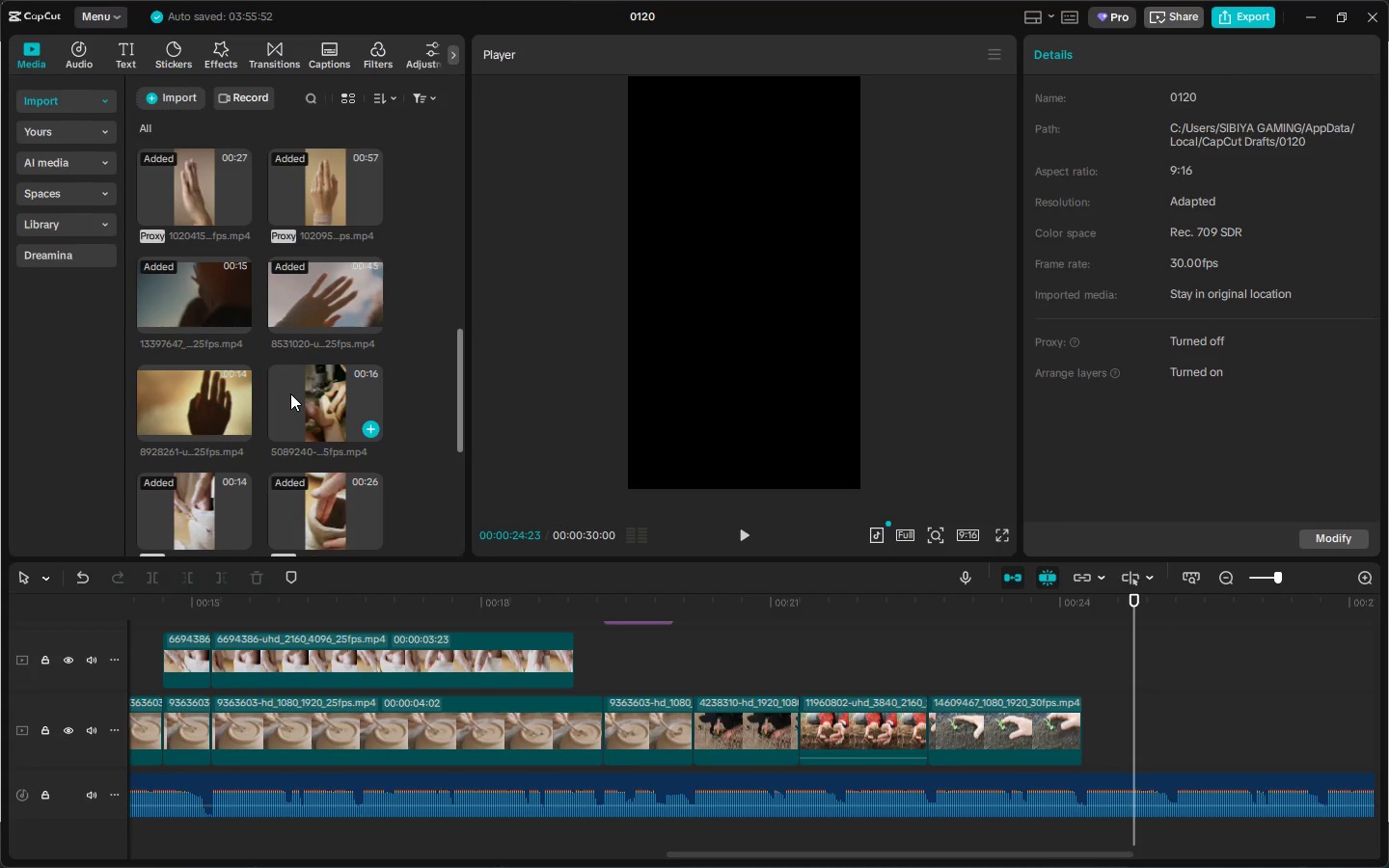 
left_click_drag(start_coordinate=[308, 398], to_coordinate=[1088, 726])
 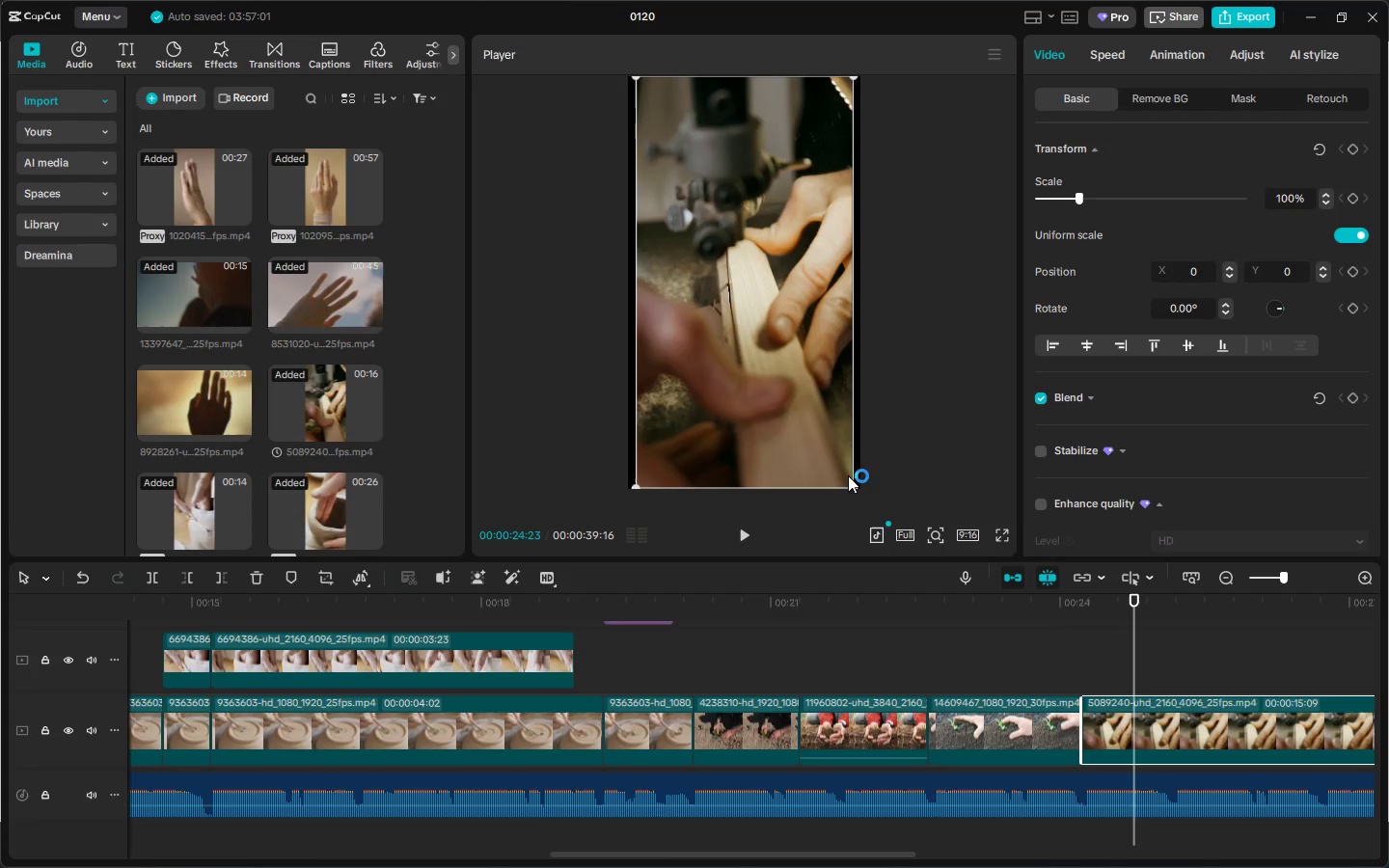 
left_click_drag(start_coordinate=[848, 484], to_coordinate=[861, 490])
 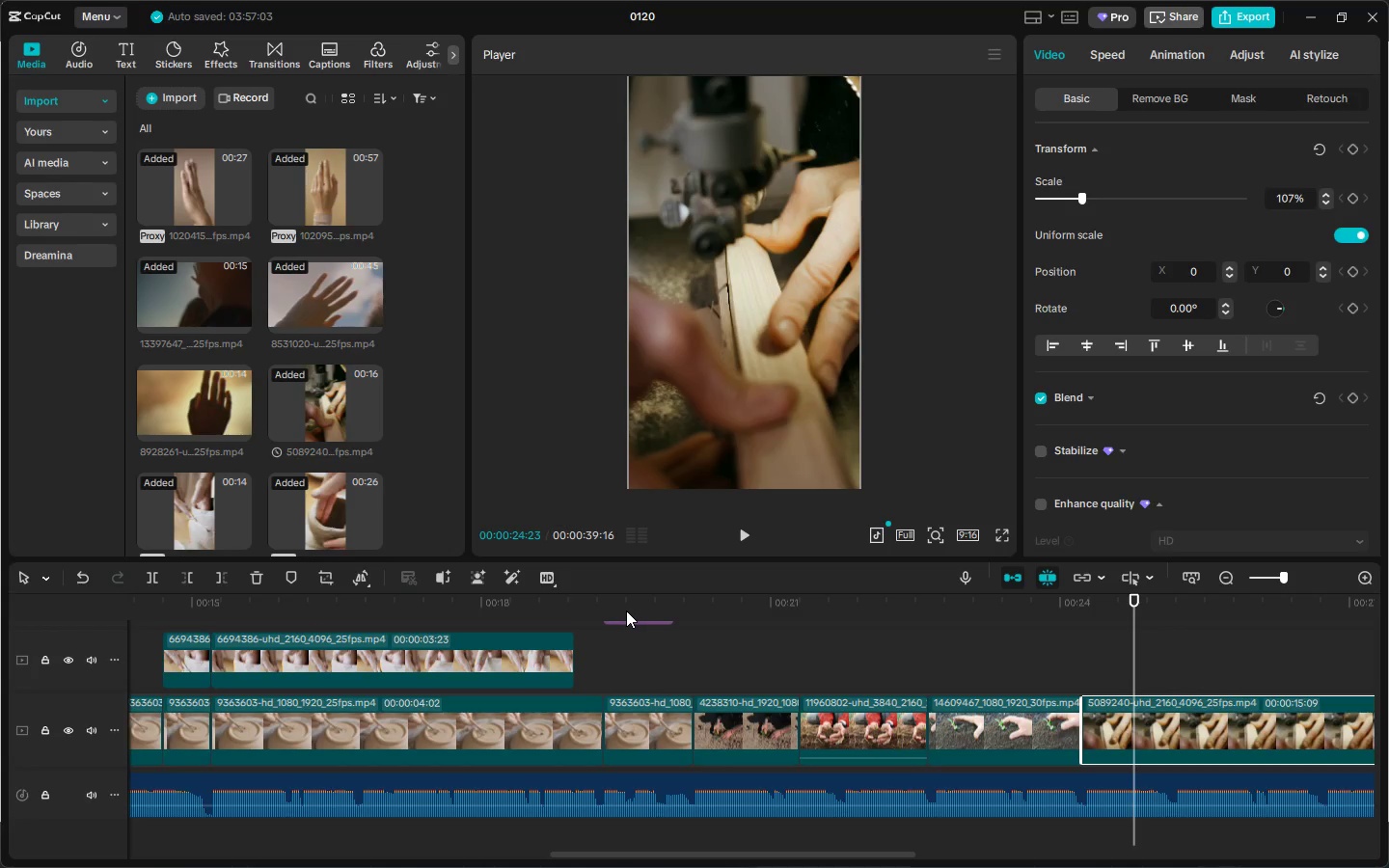 
left_click([614, 610])
 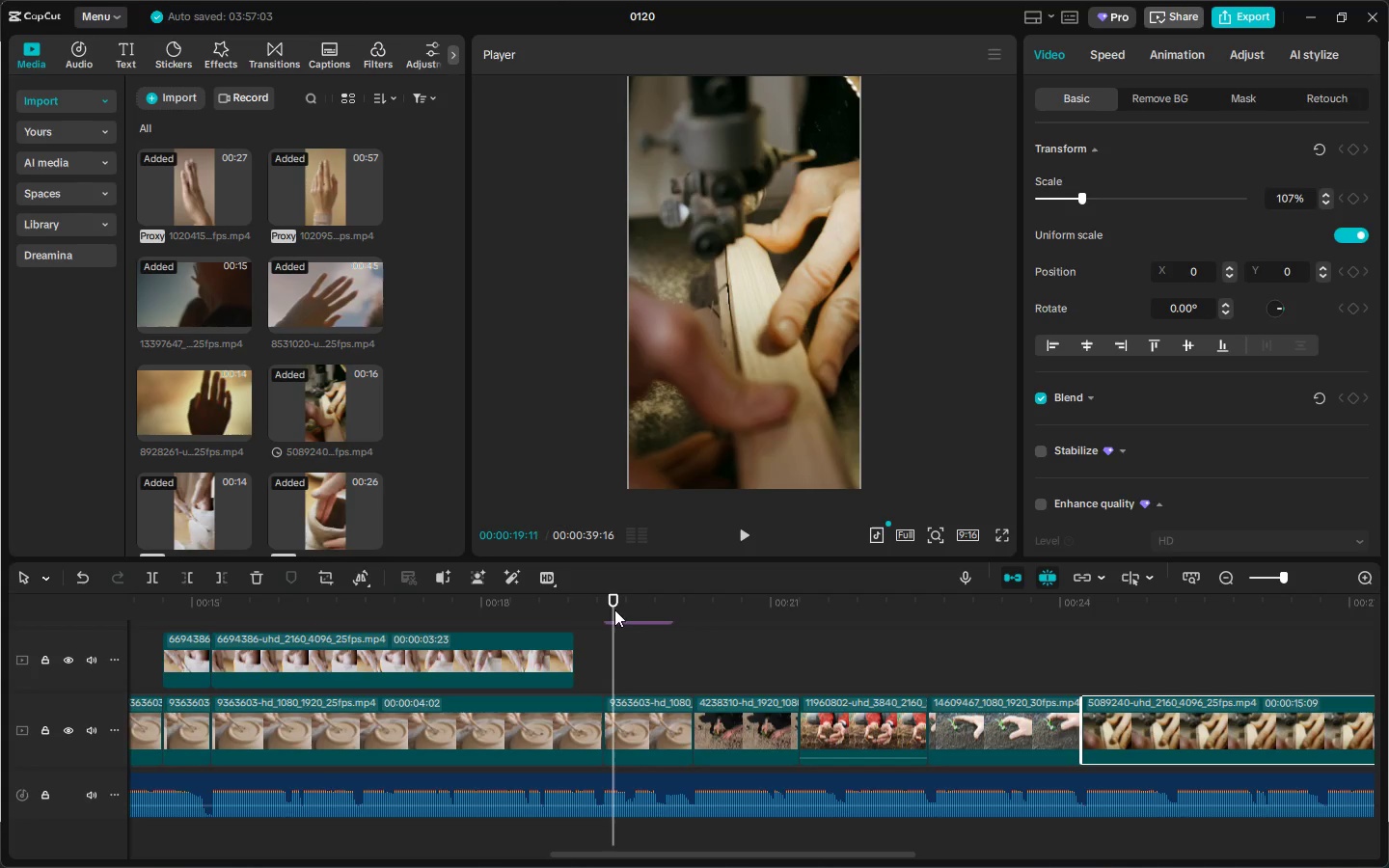 
key(Space)
 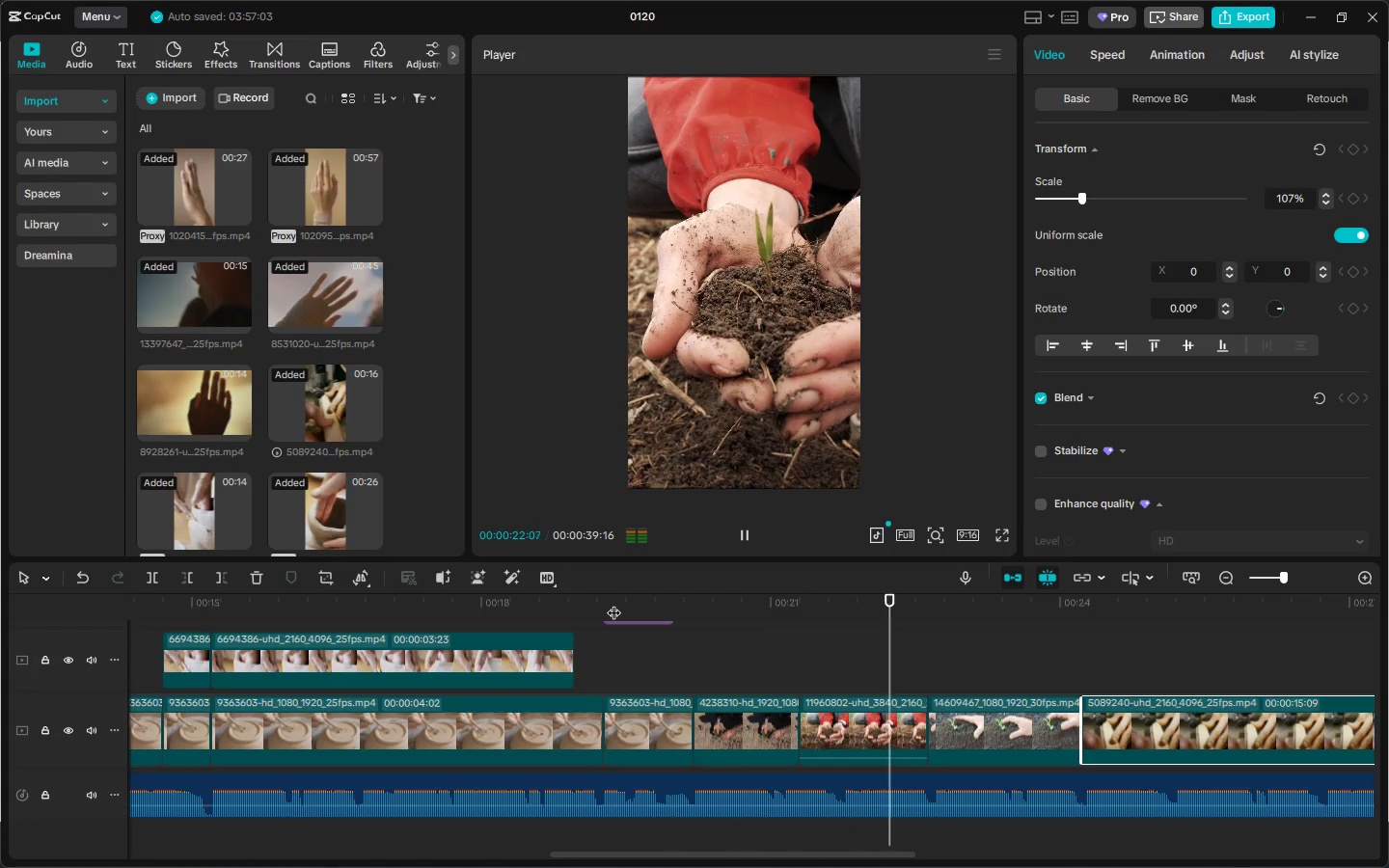 
key(Space)
 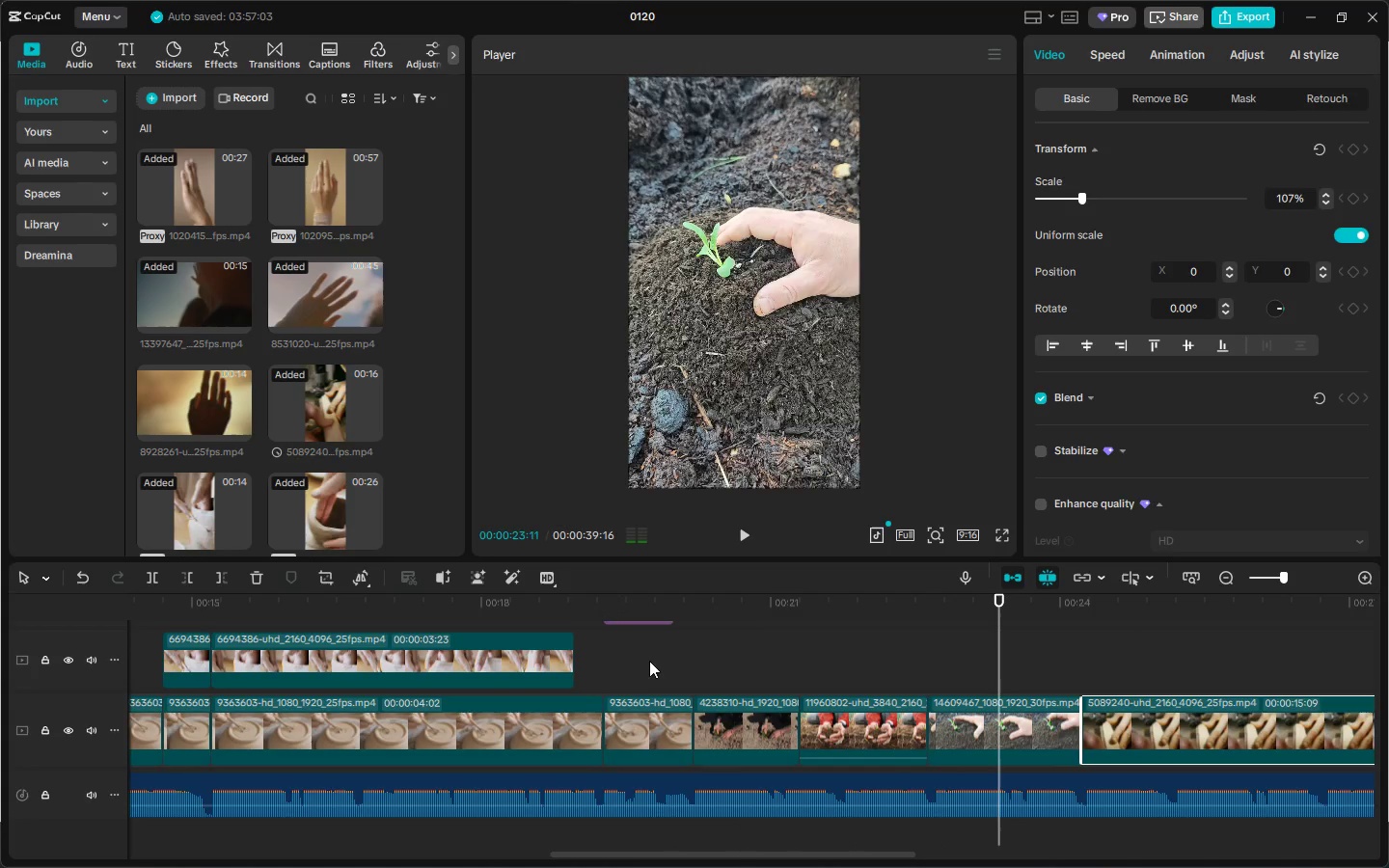 
scroll: coordinate [657, 631], scroll_direction: up, amount: 1.0
 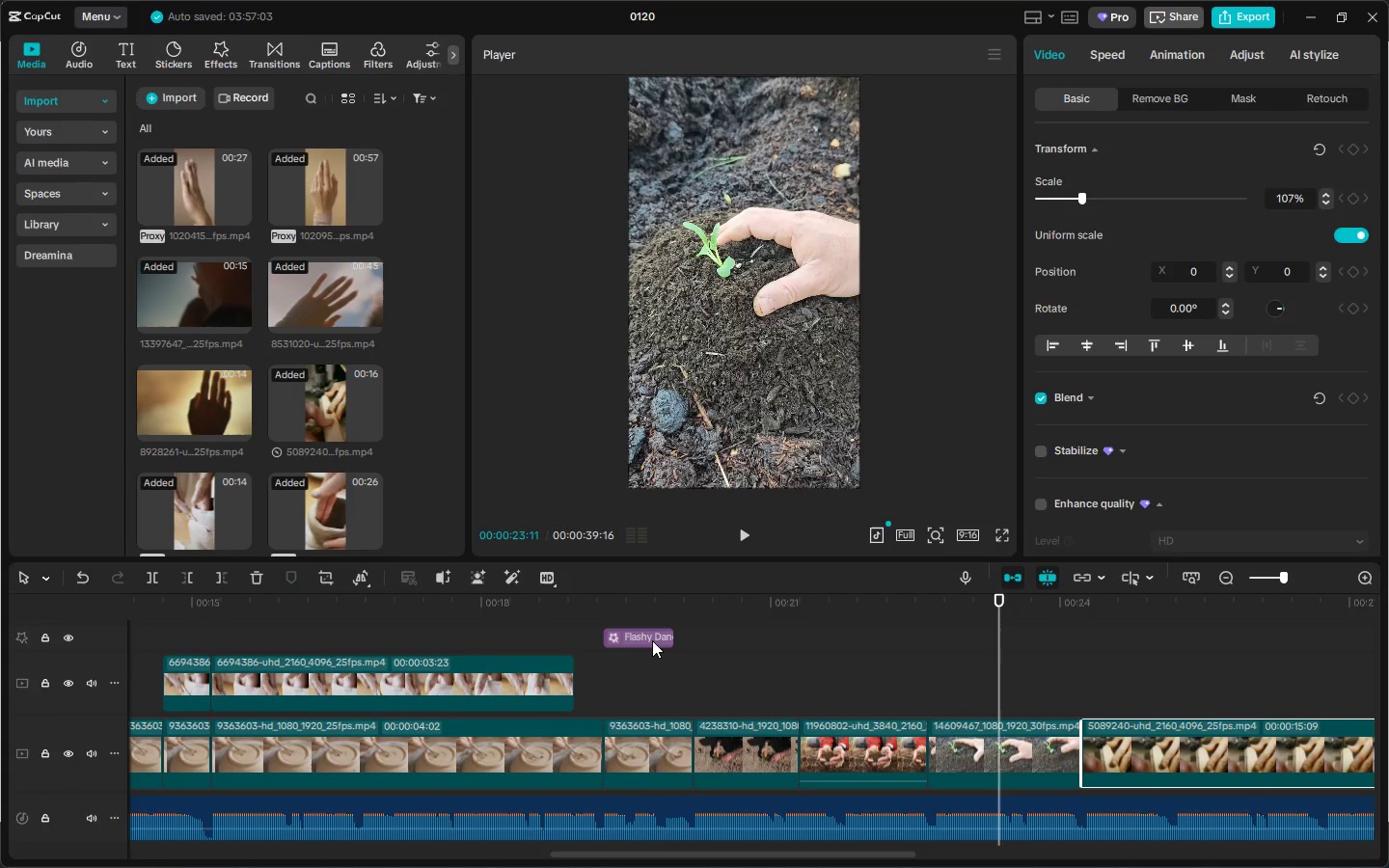 
left_click([645, 639])
 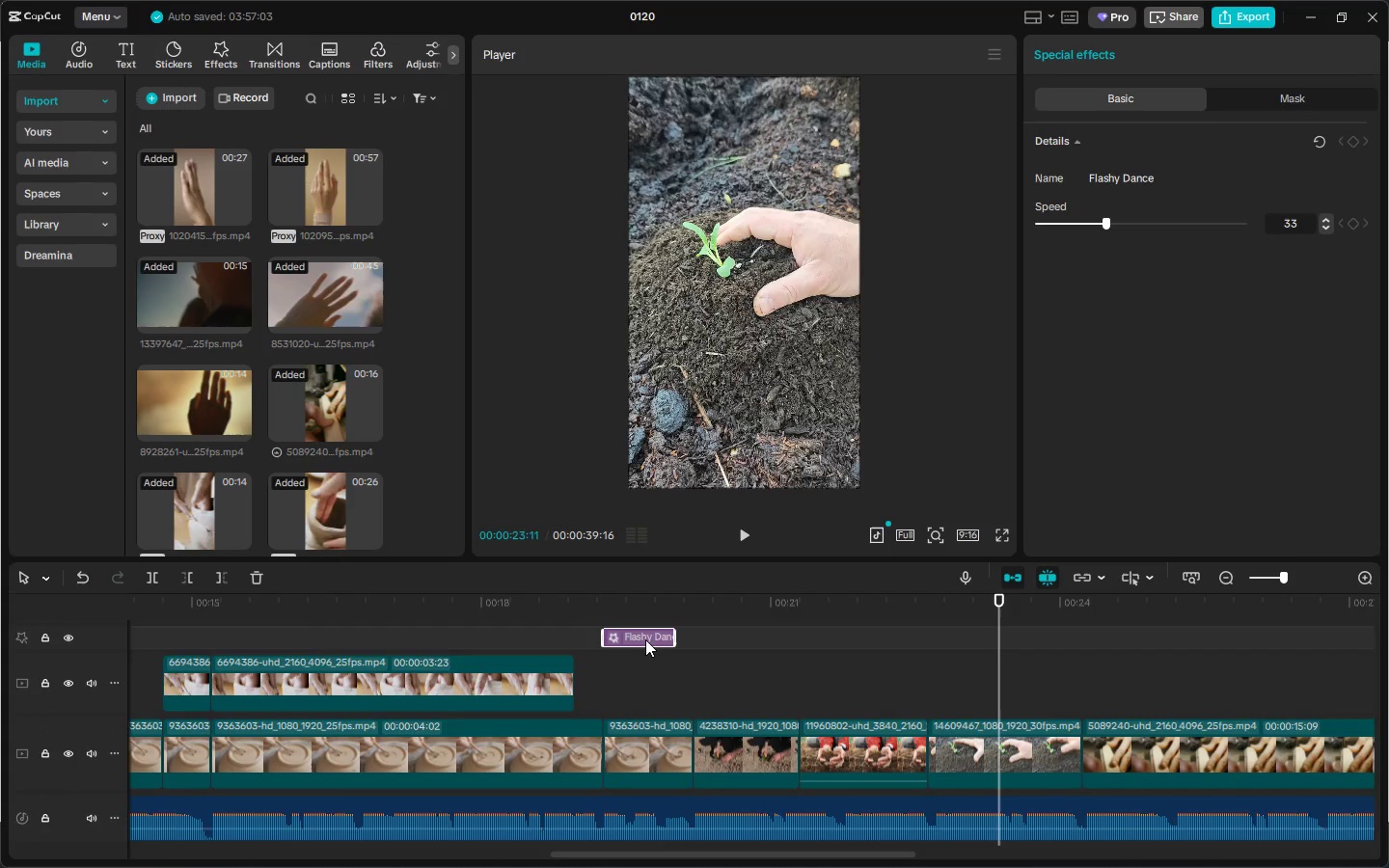 
key(Delete)
 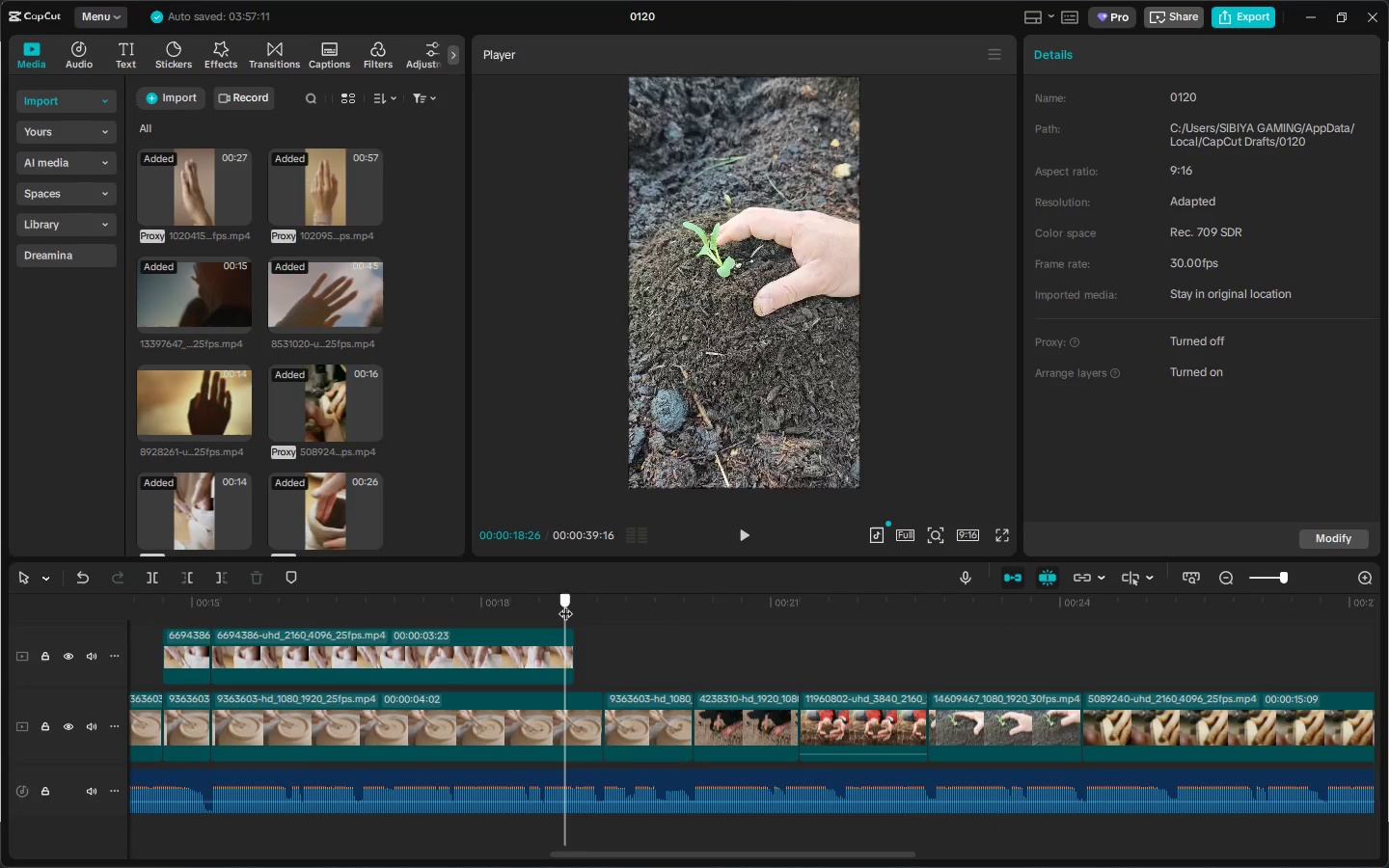 
key(Space)
 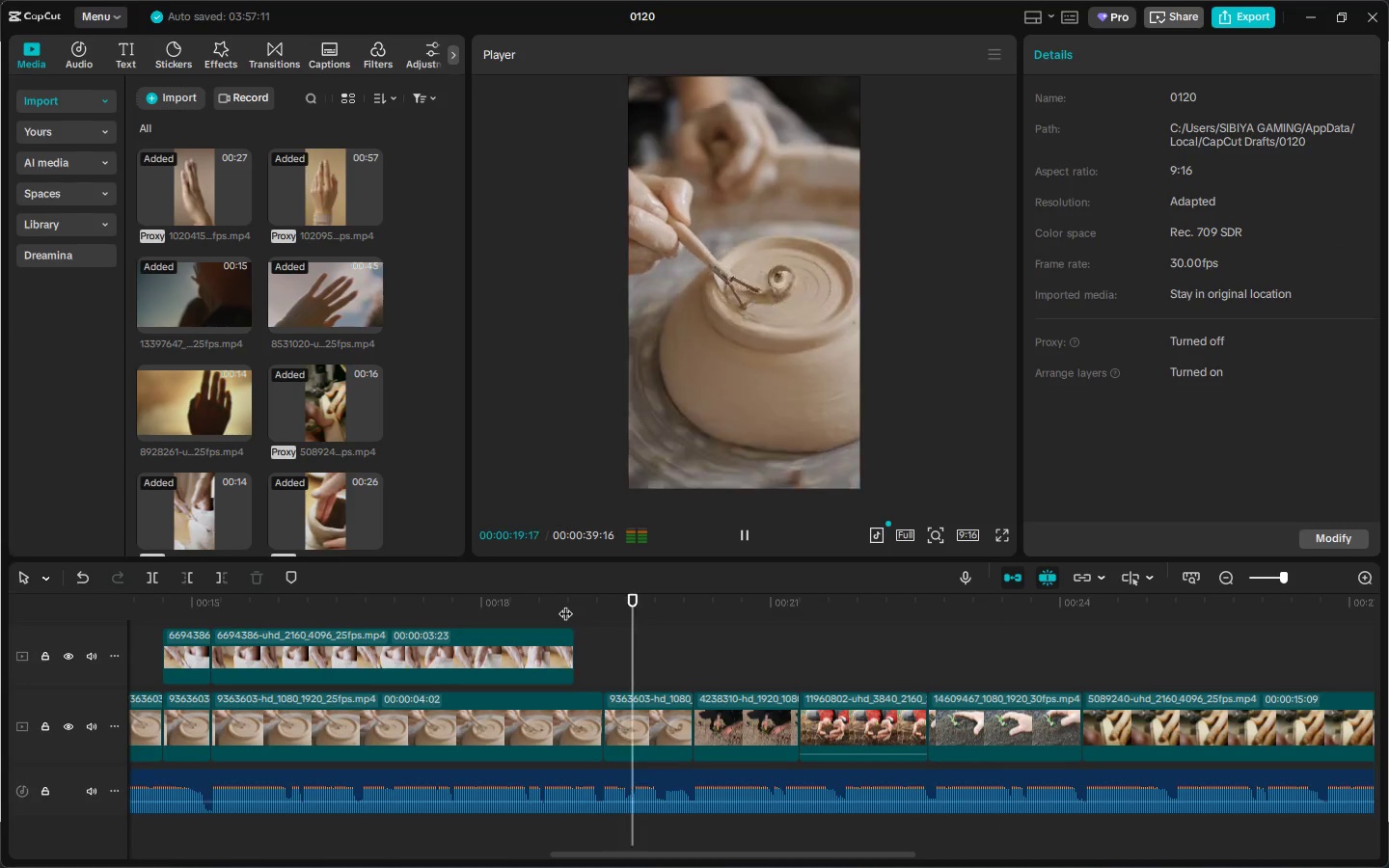 
key(Space)
 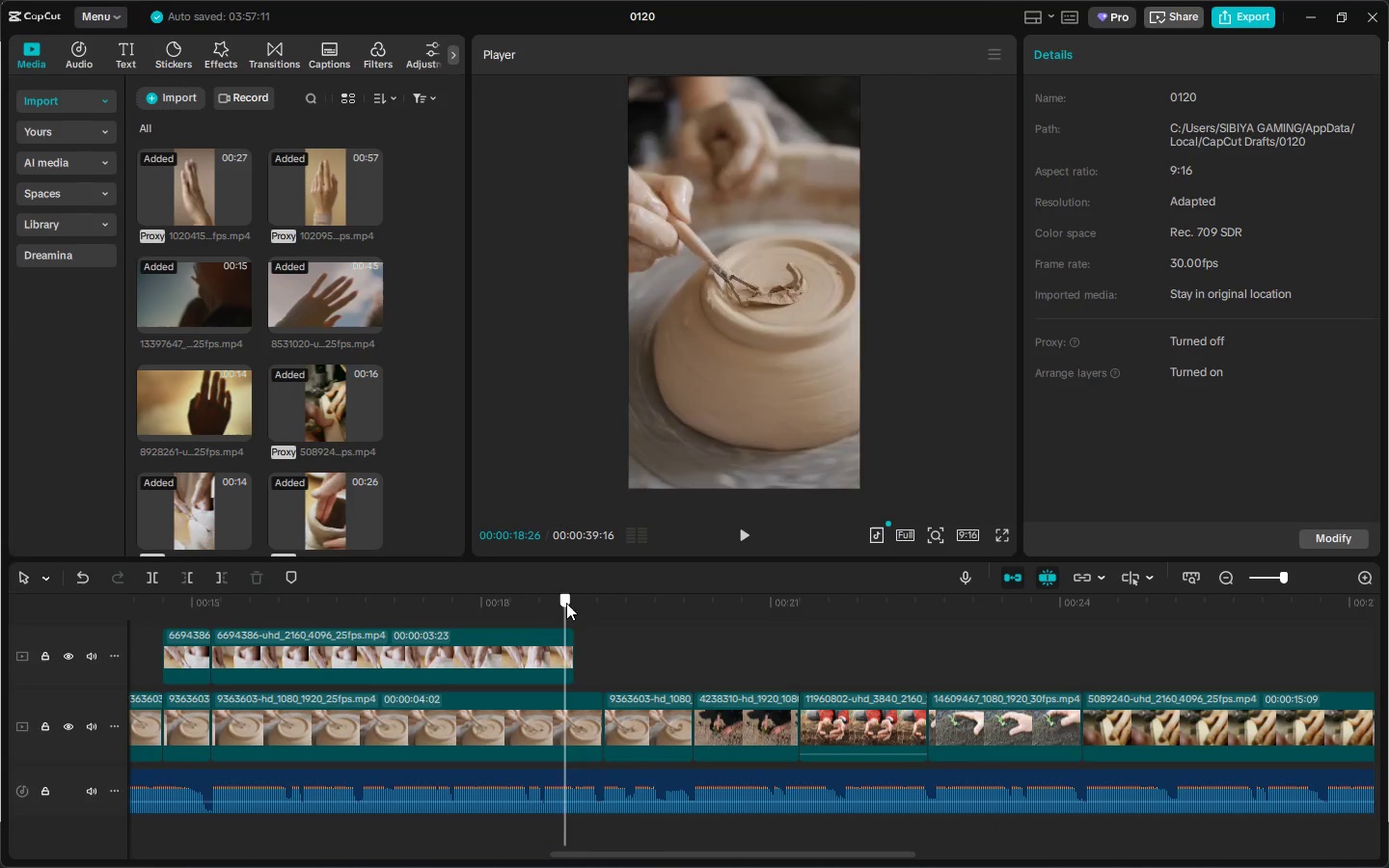 
key(Space)
 